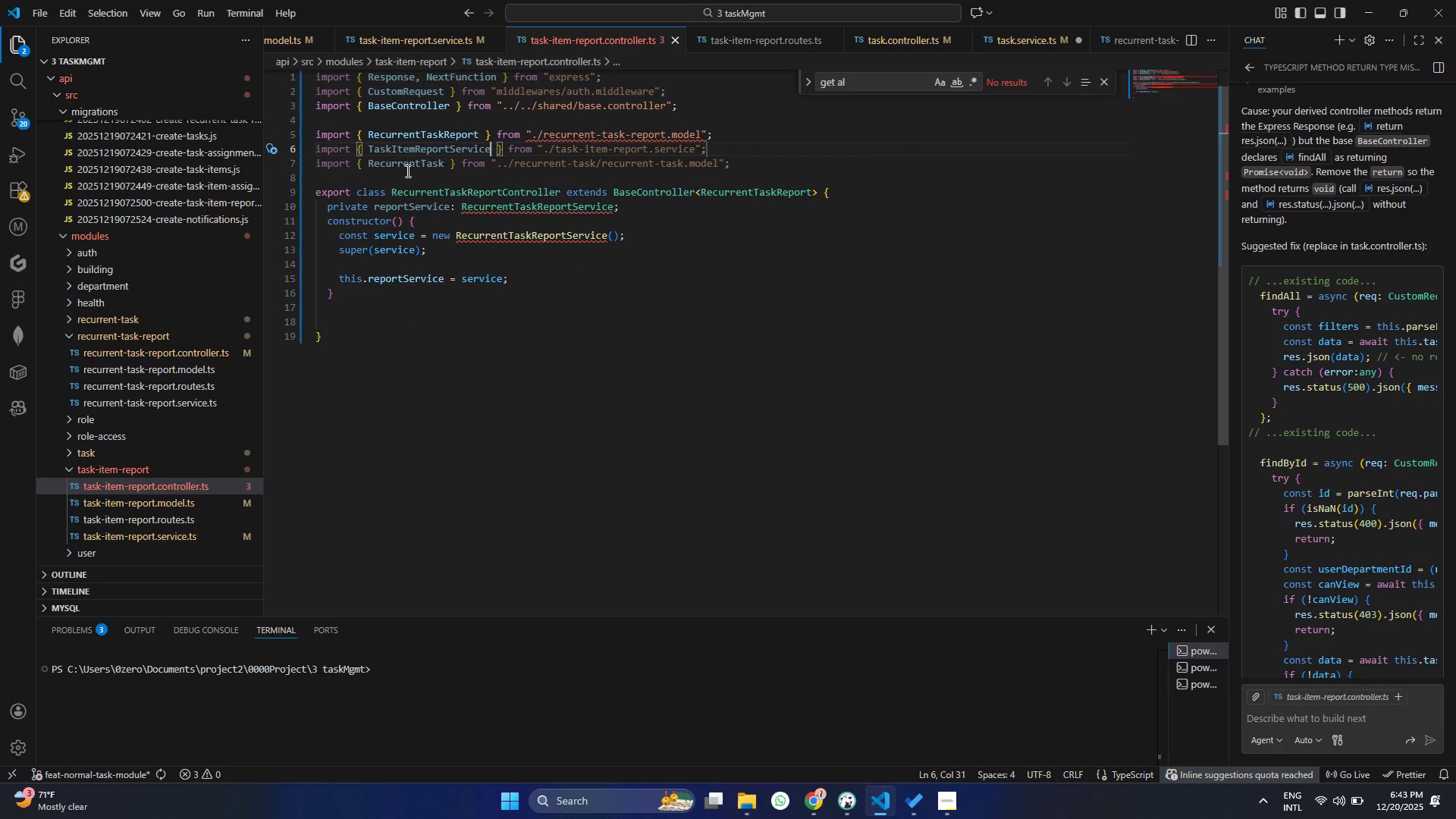 
double_click([405, 164])
 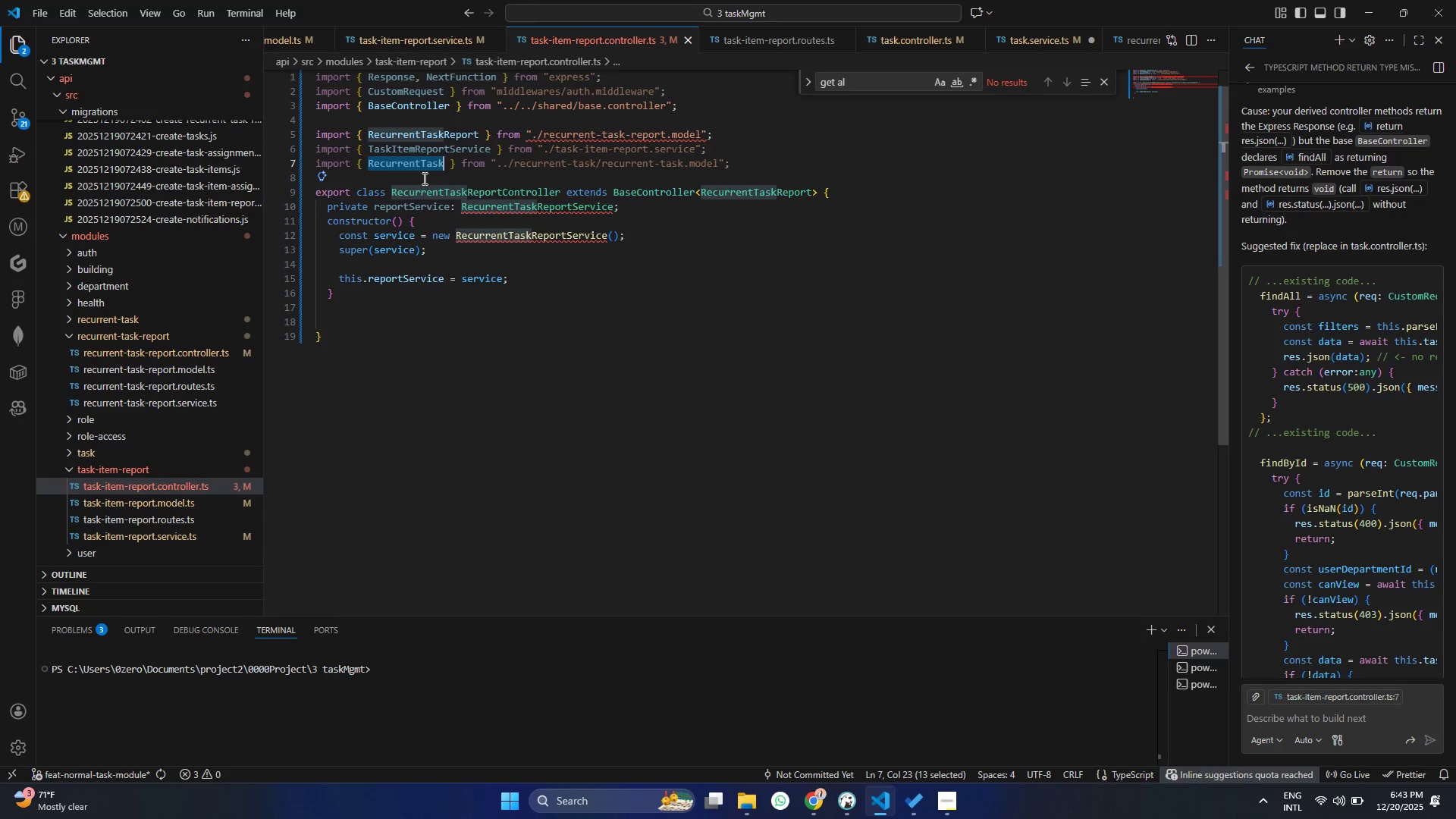 
key(Shift+T)
 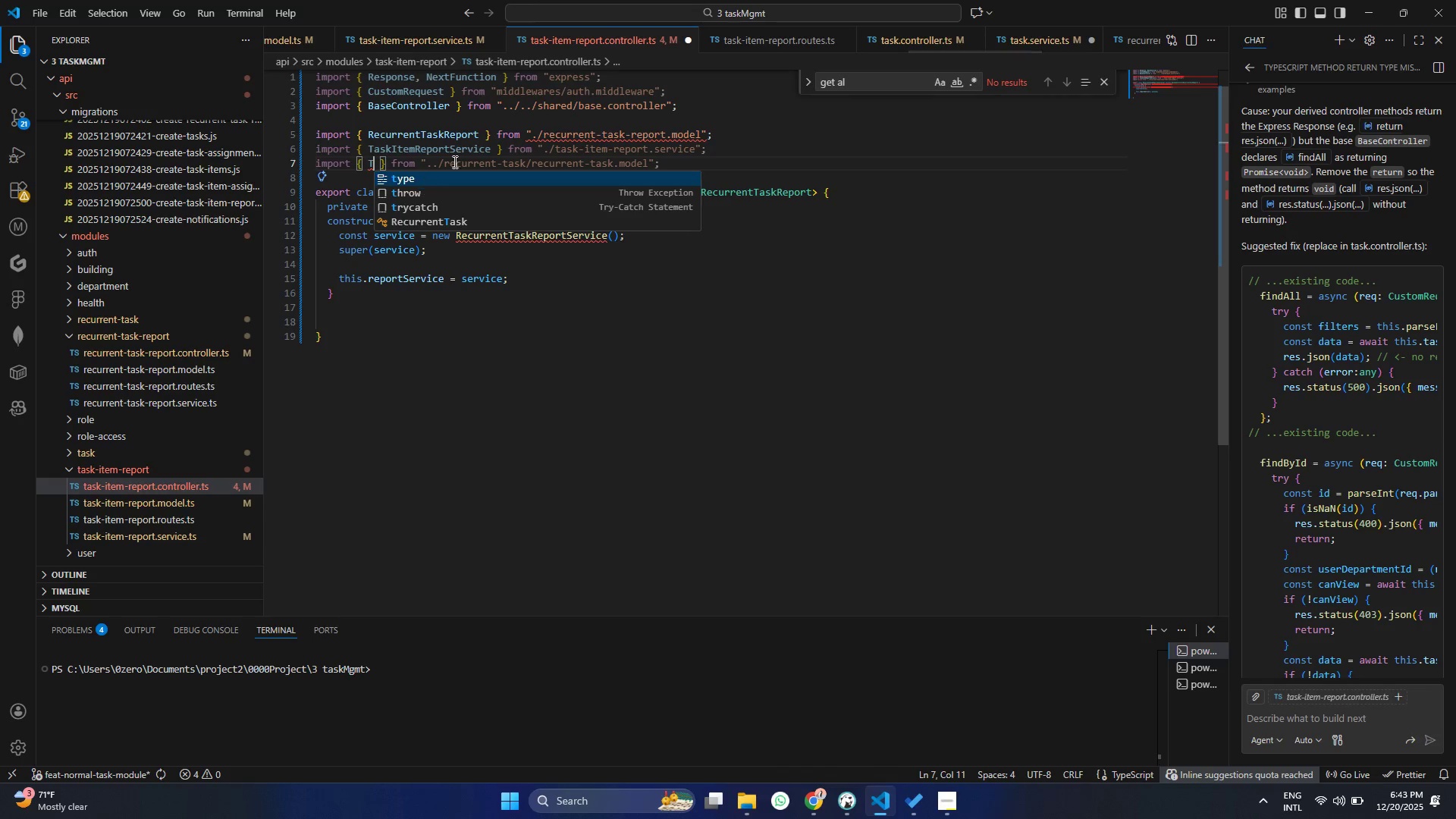 
double_click([483, 158])
 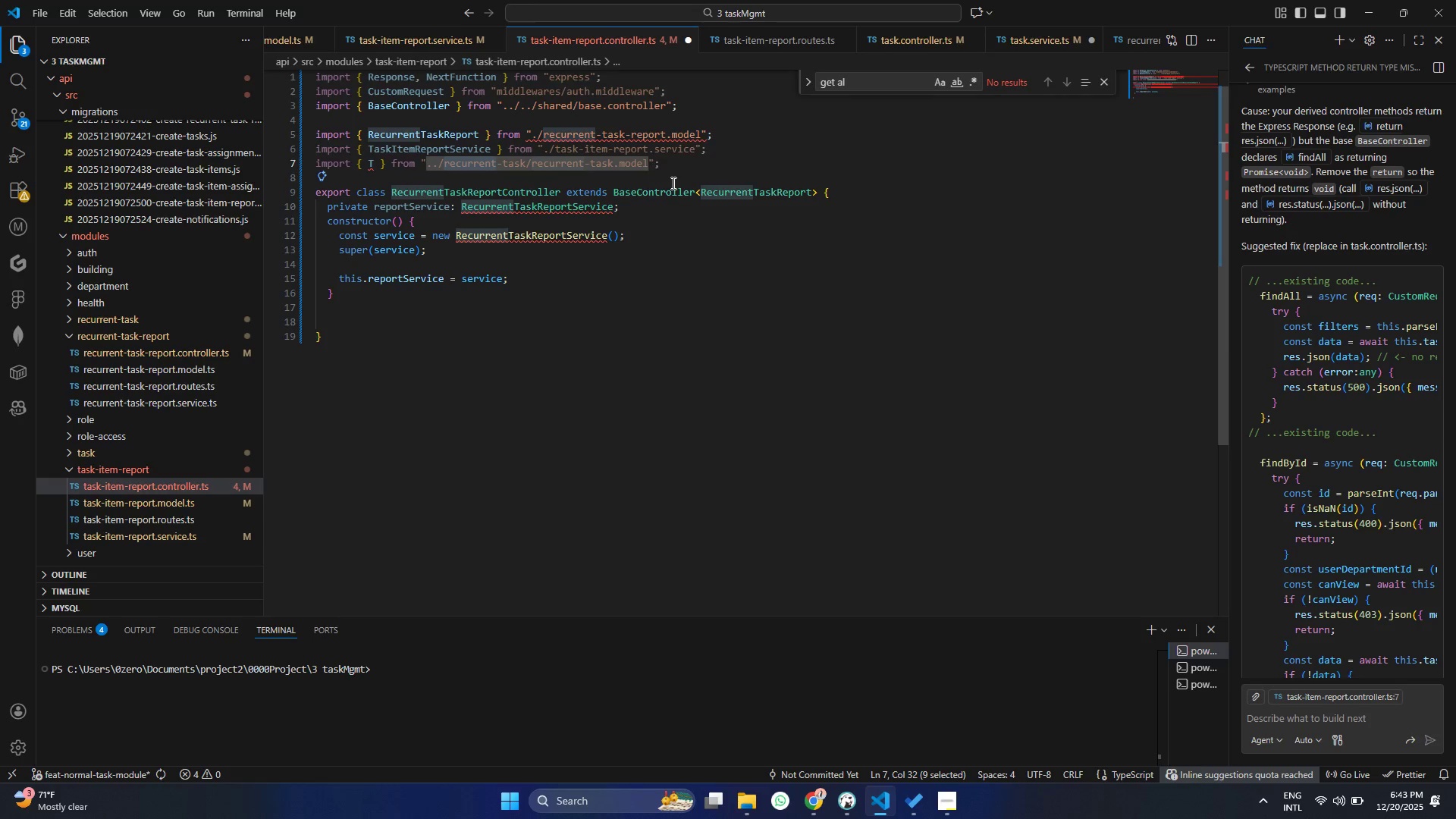 
key(Backspace)
 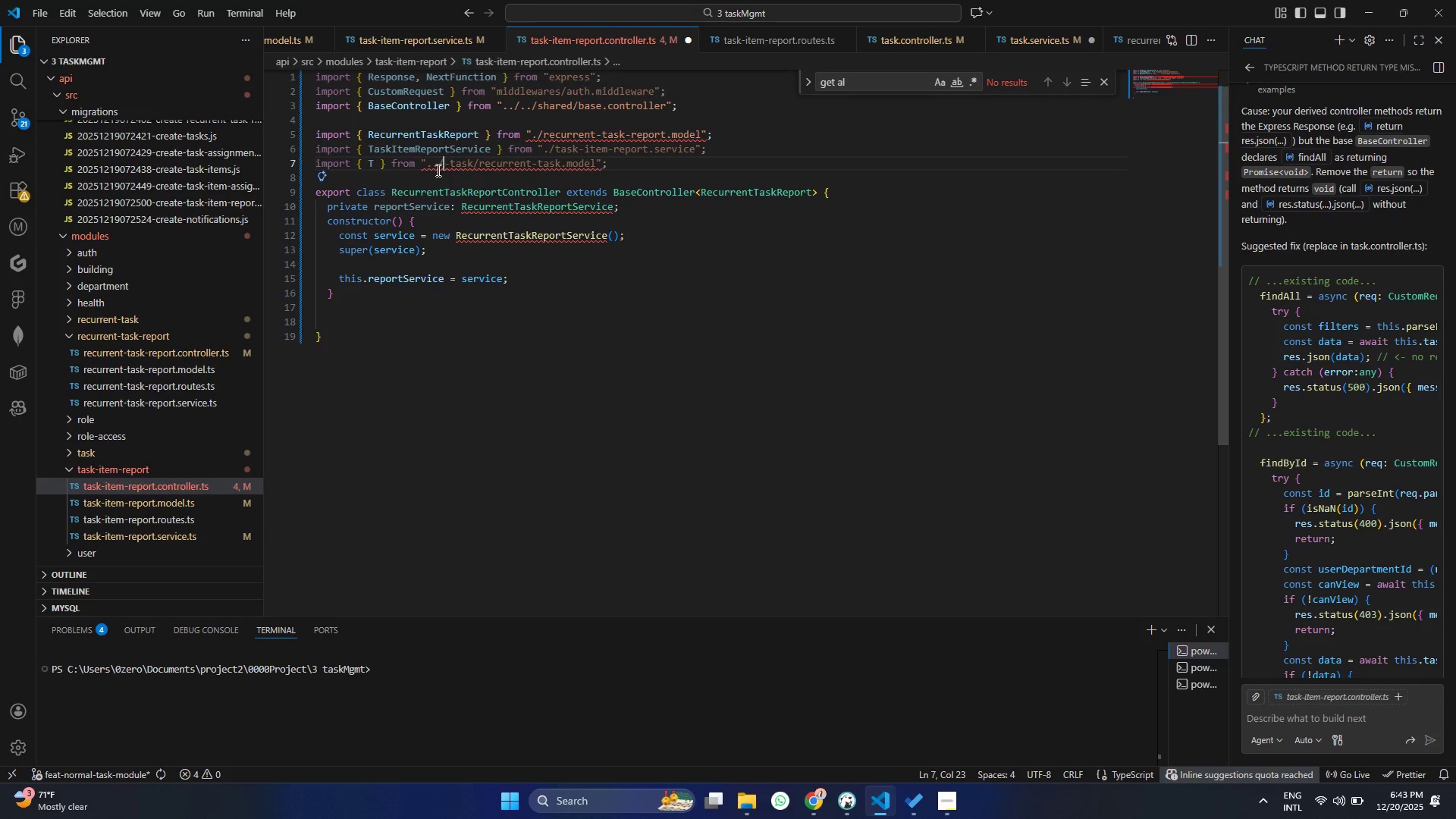 
left_click_drag(start_coordinate=[428, 169], to_coordinate=[597, 162])
 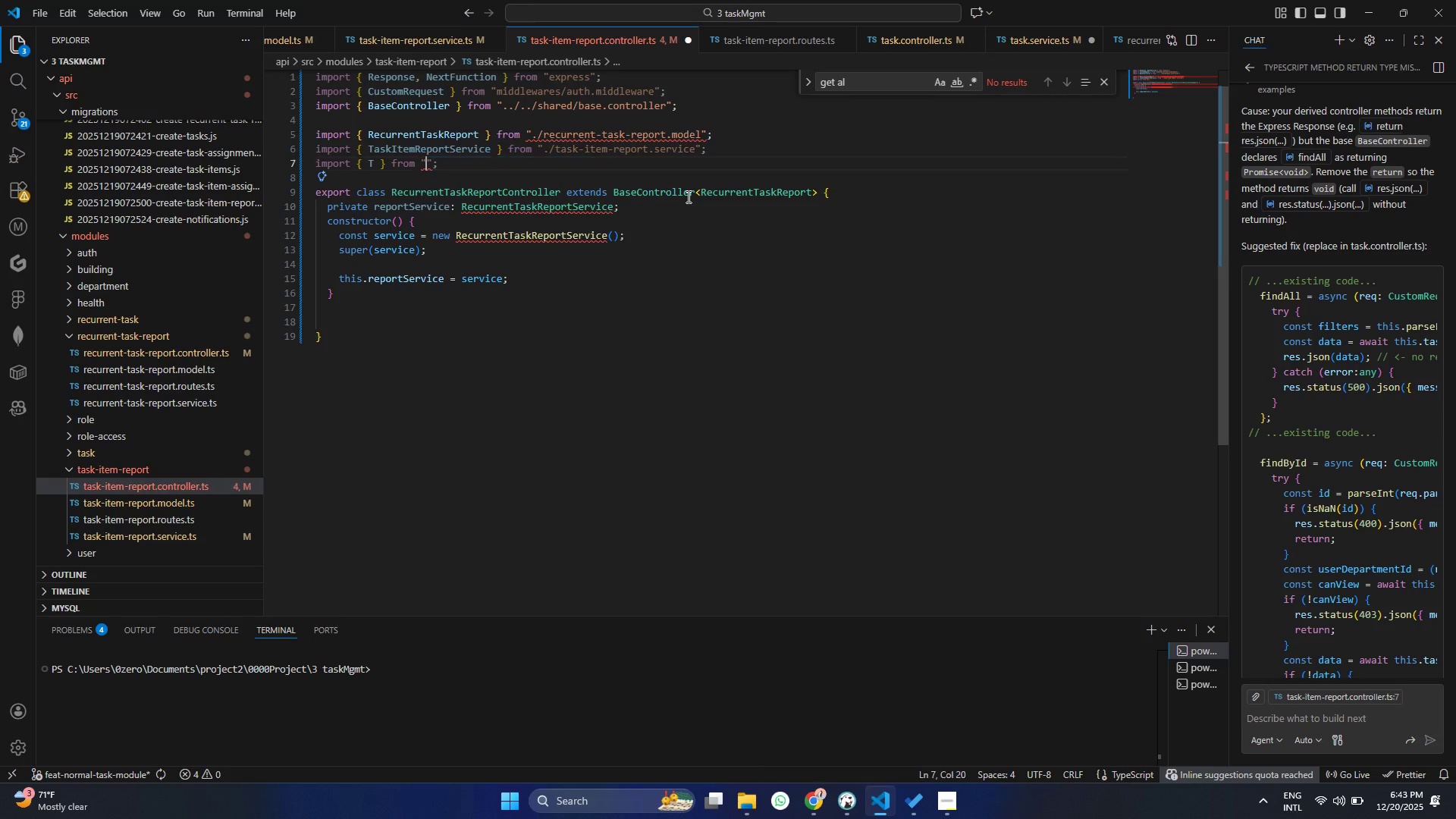 
key(Backspace)
 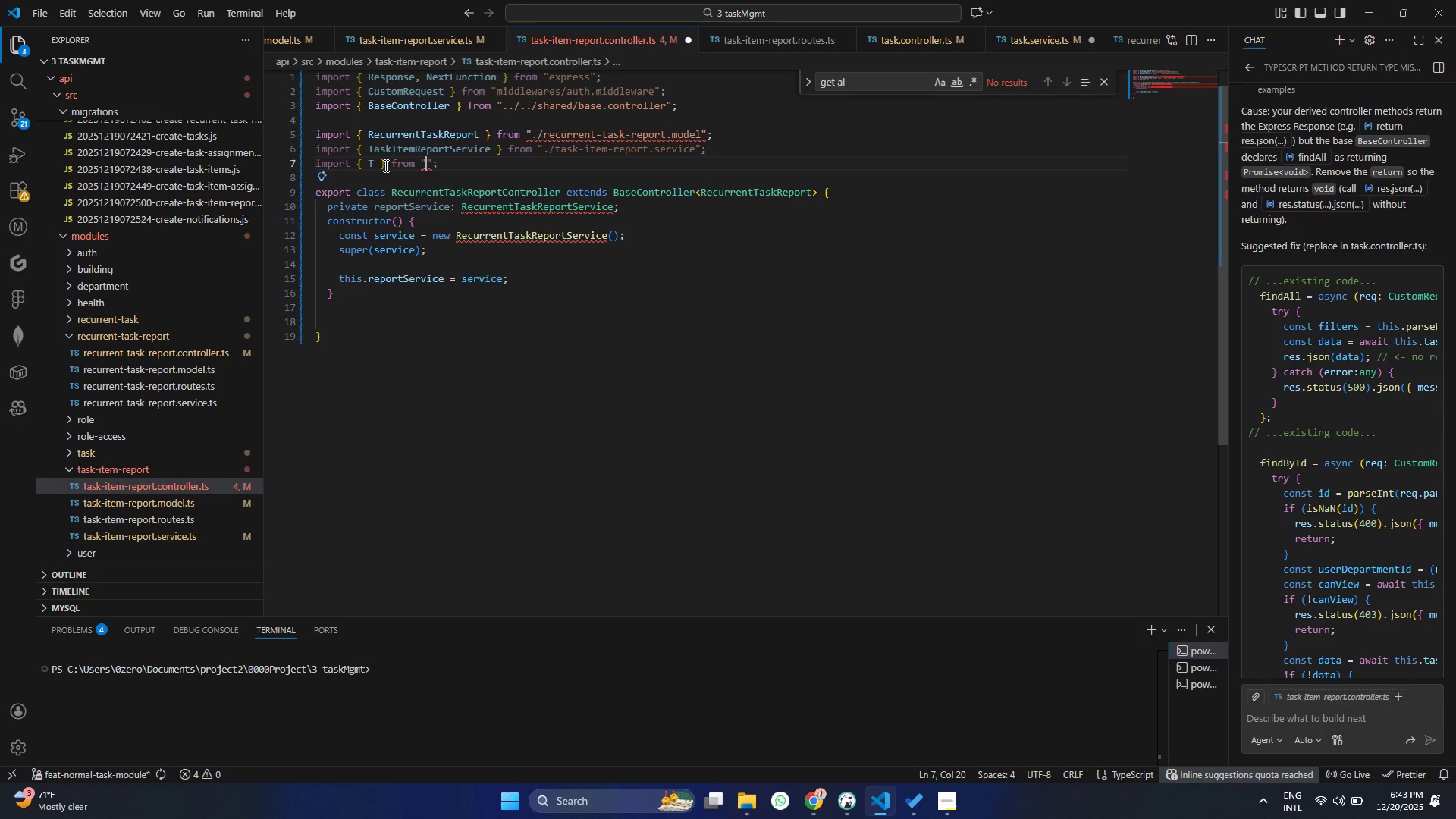 
left_click([372, 164])
 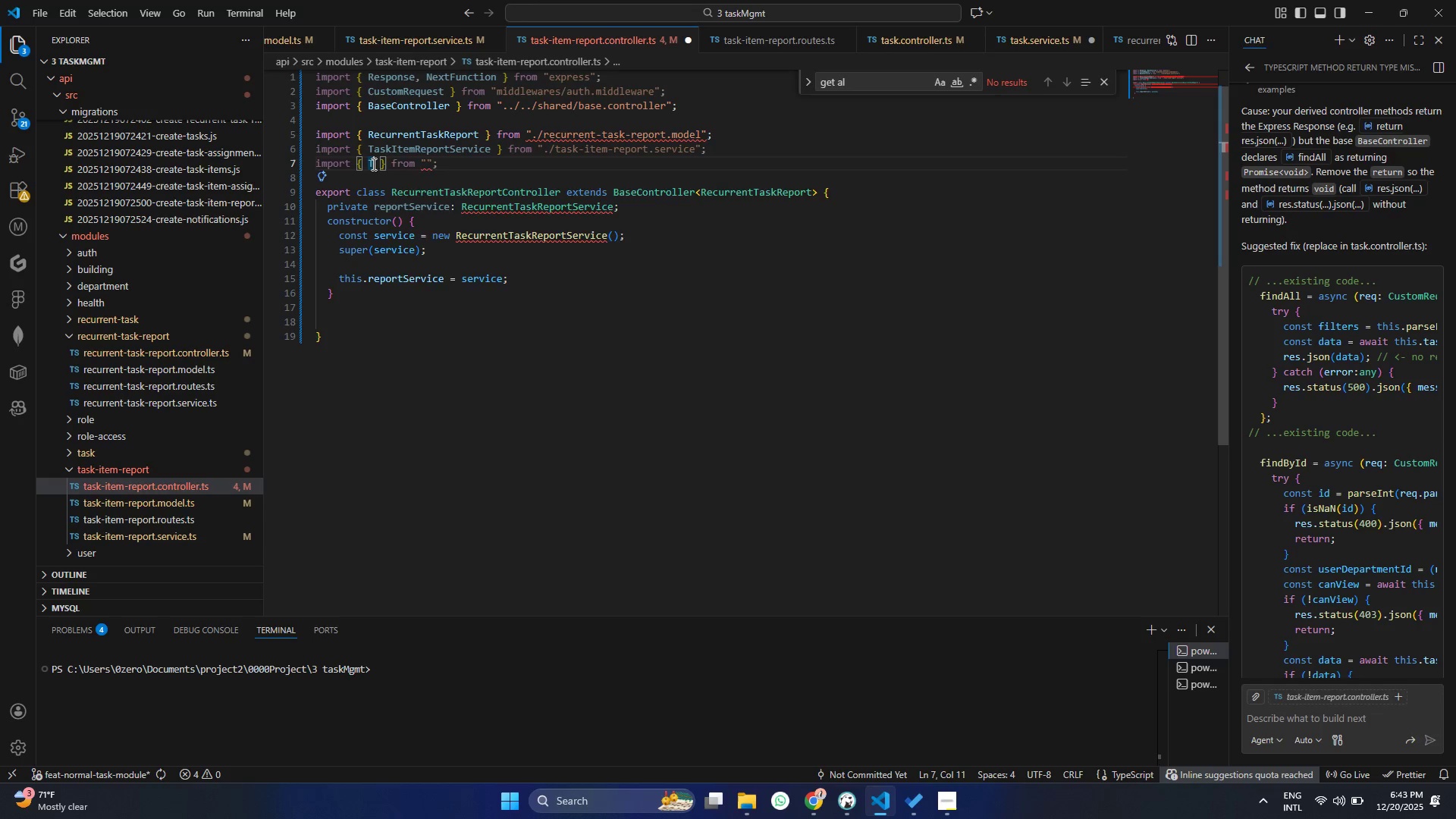 
key(A)
 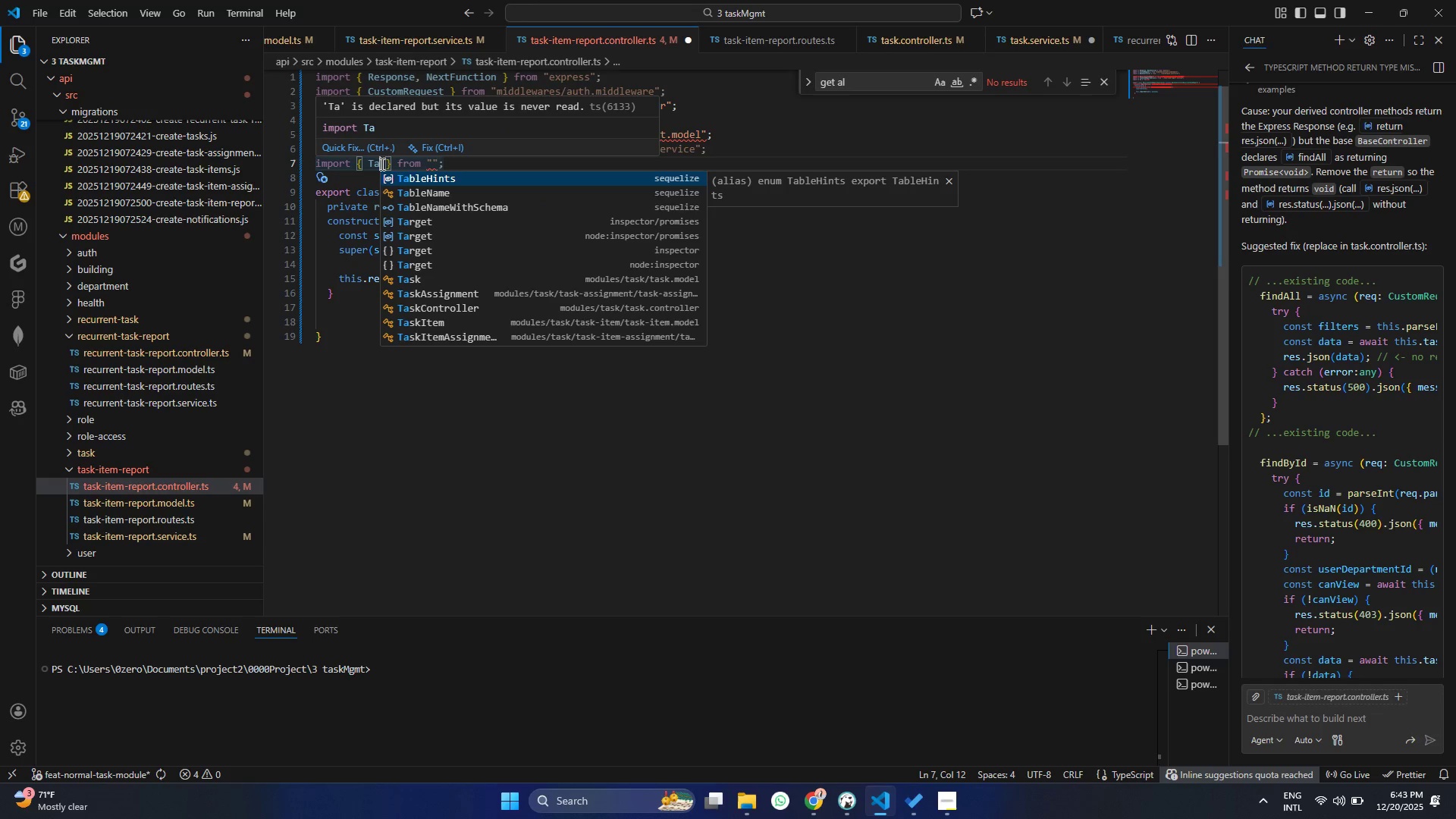 
key(ArrowDown)
 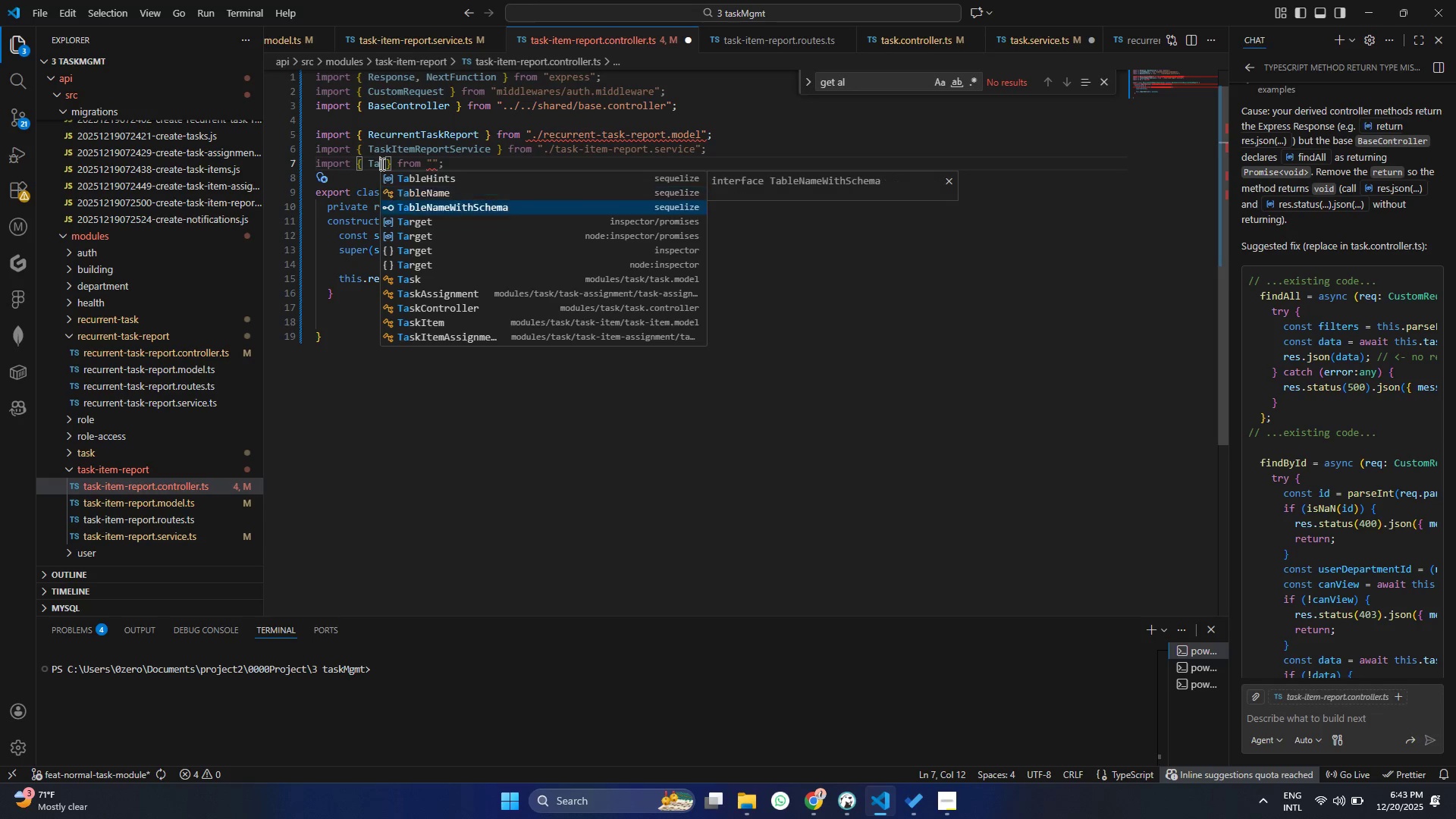 
key(ArrowDown)
 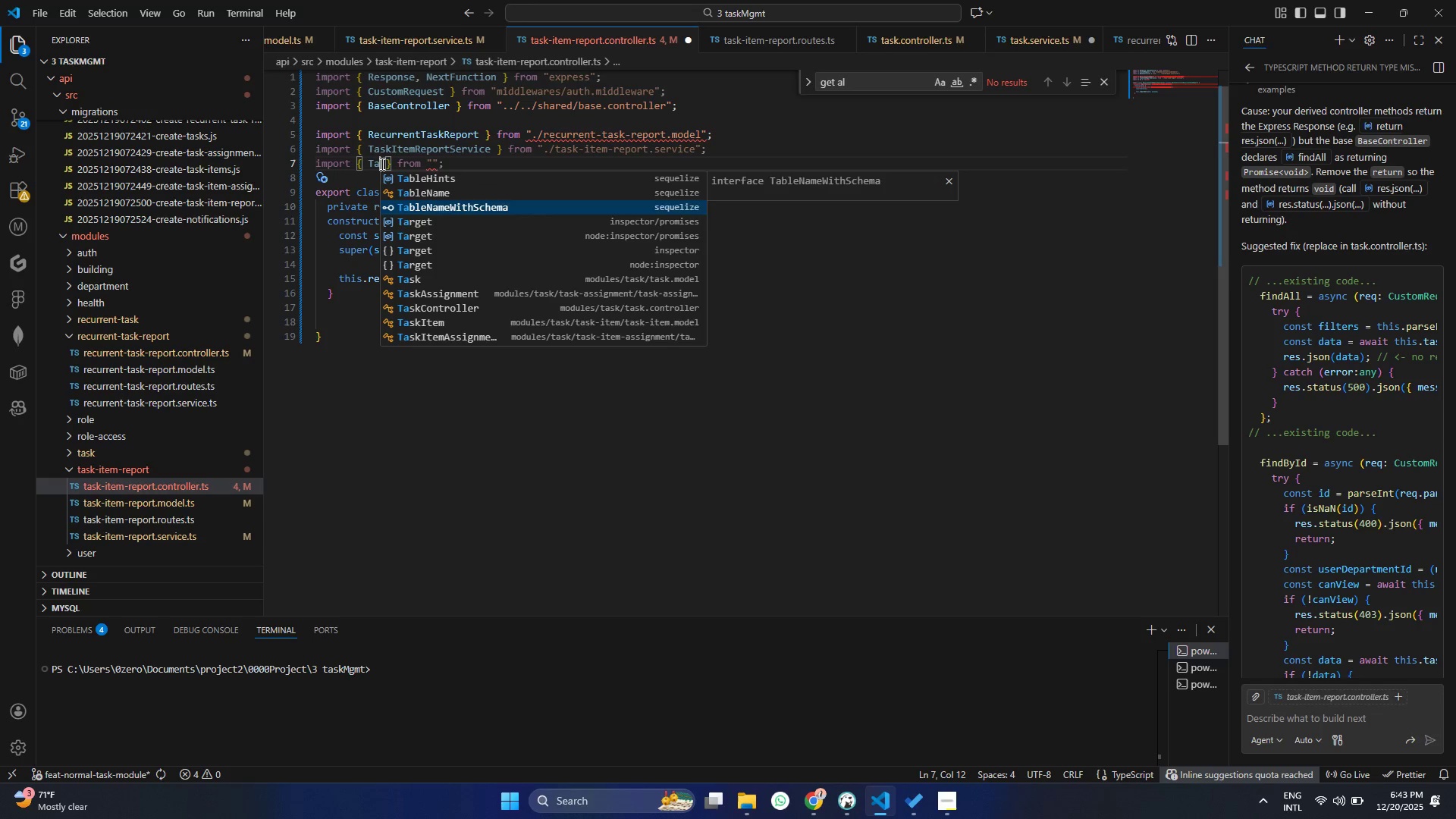 
key(ArrowDown)
 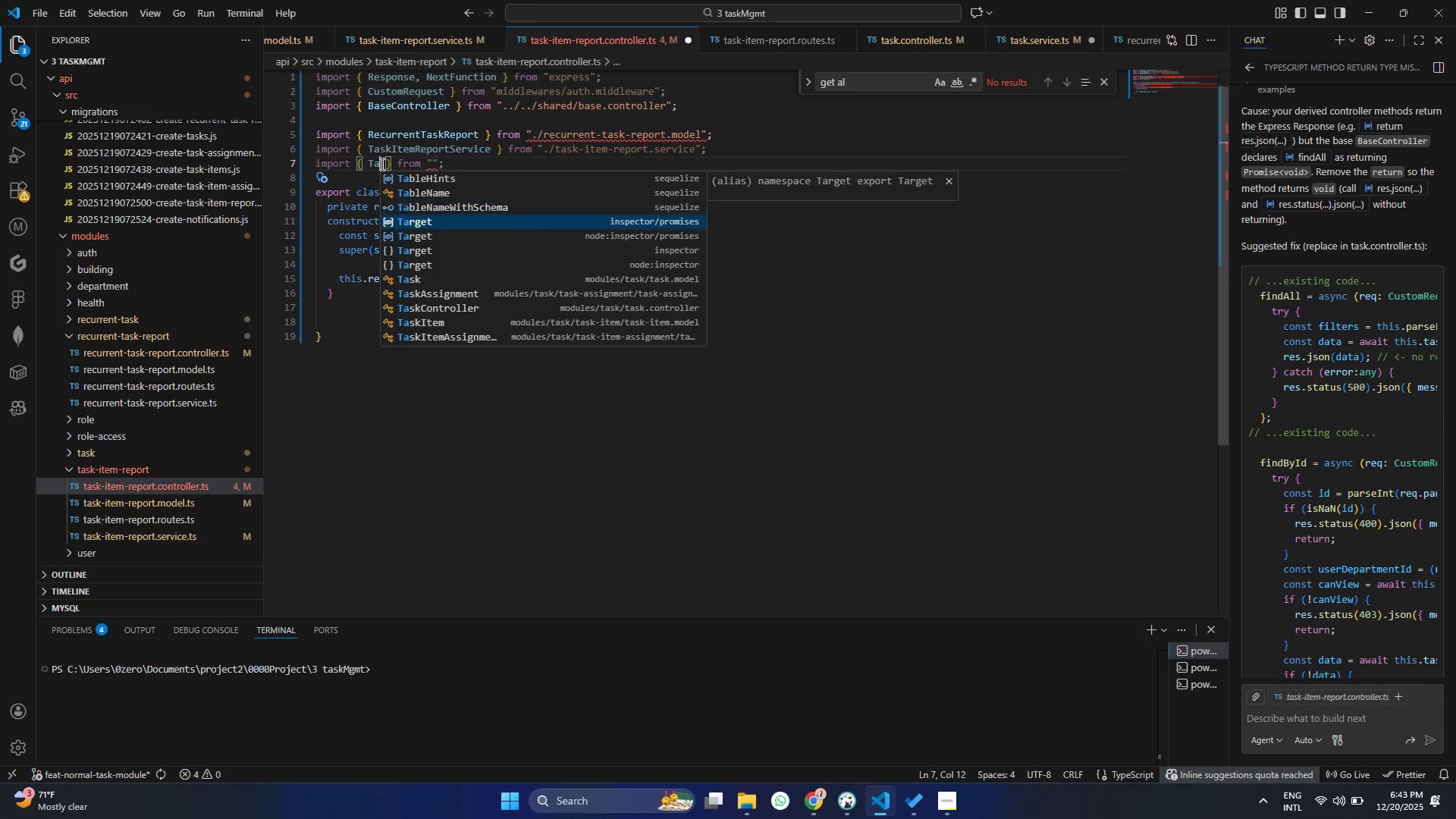 
key(ArrowDown)
 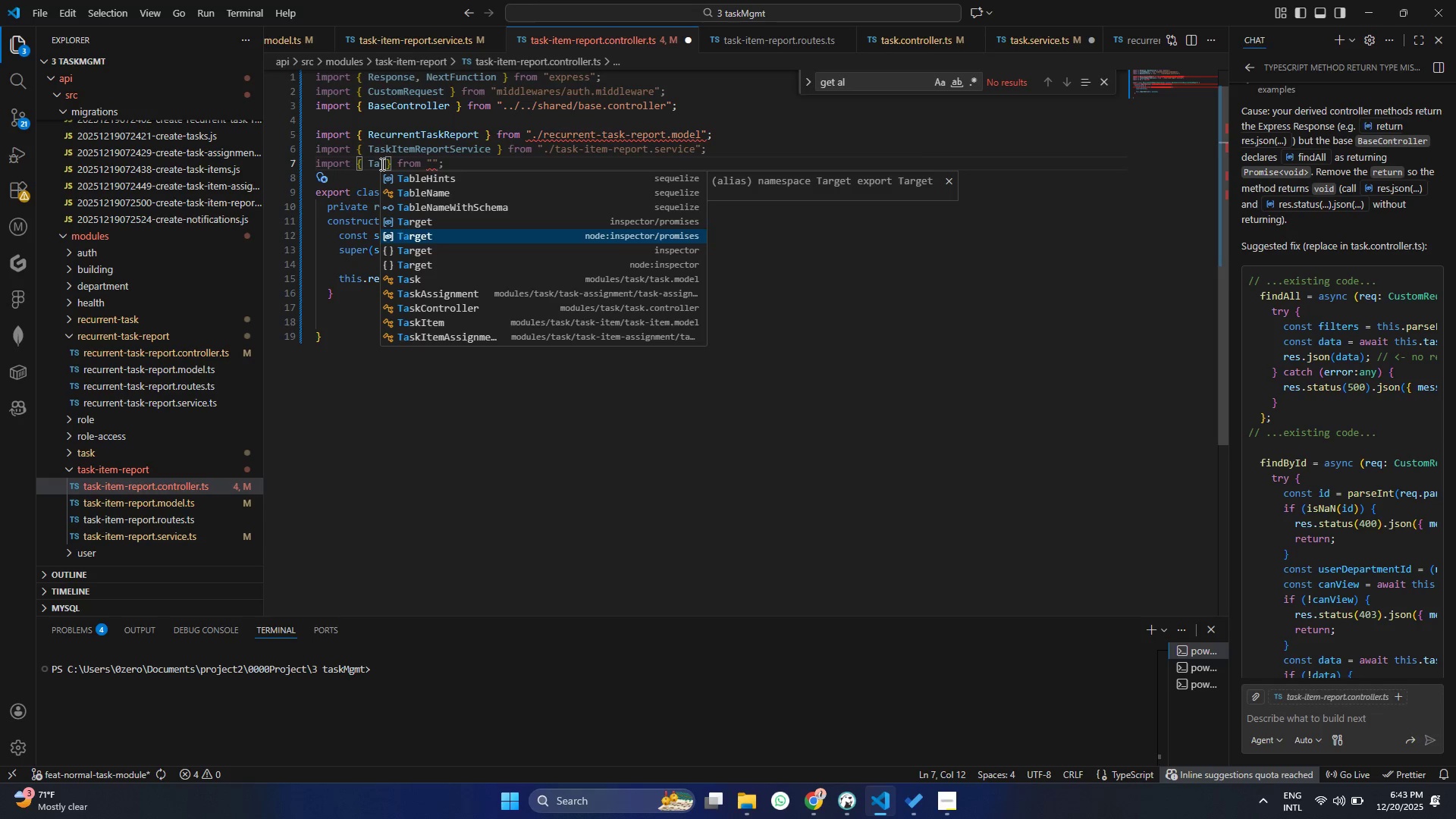 
key(ArrowDown)
 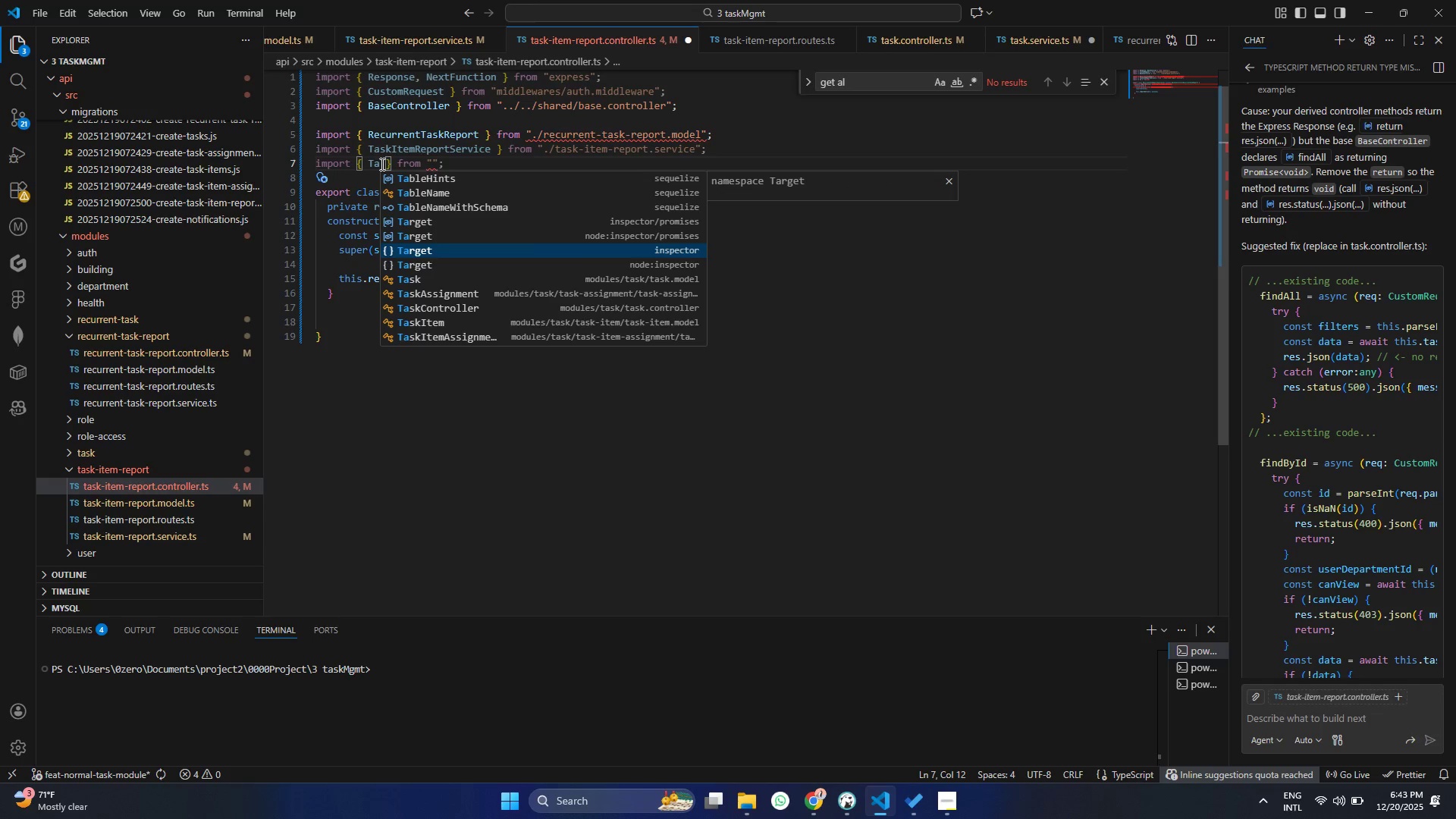 
key(ArrowDown)
 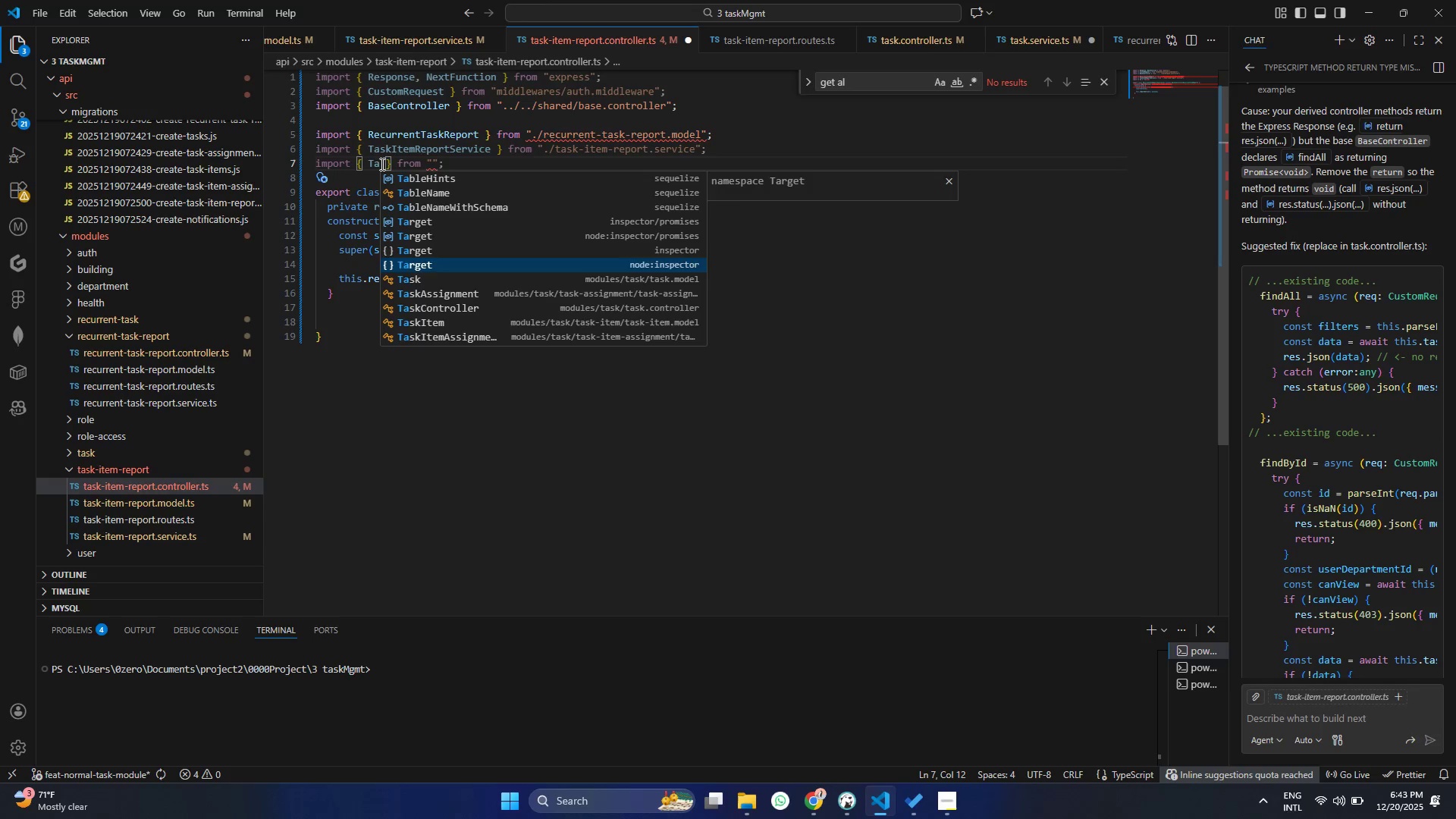 
key(ArrowDown)
 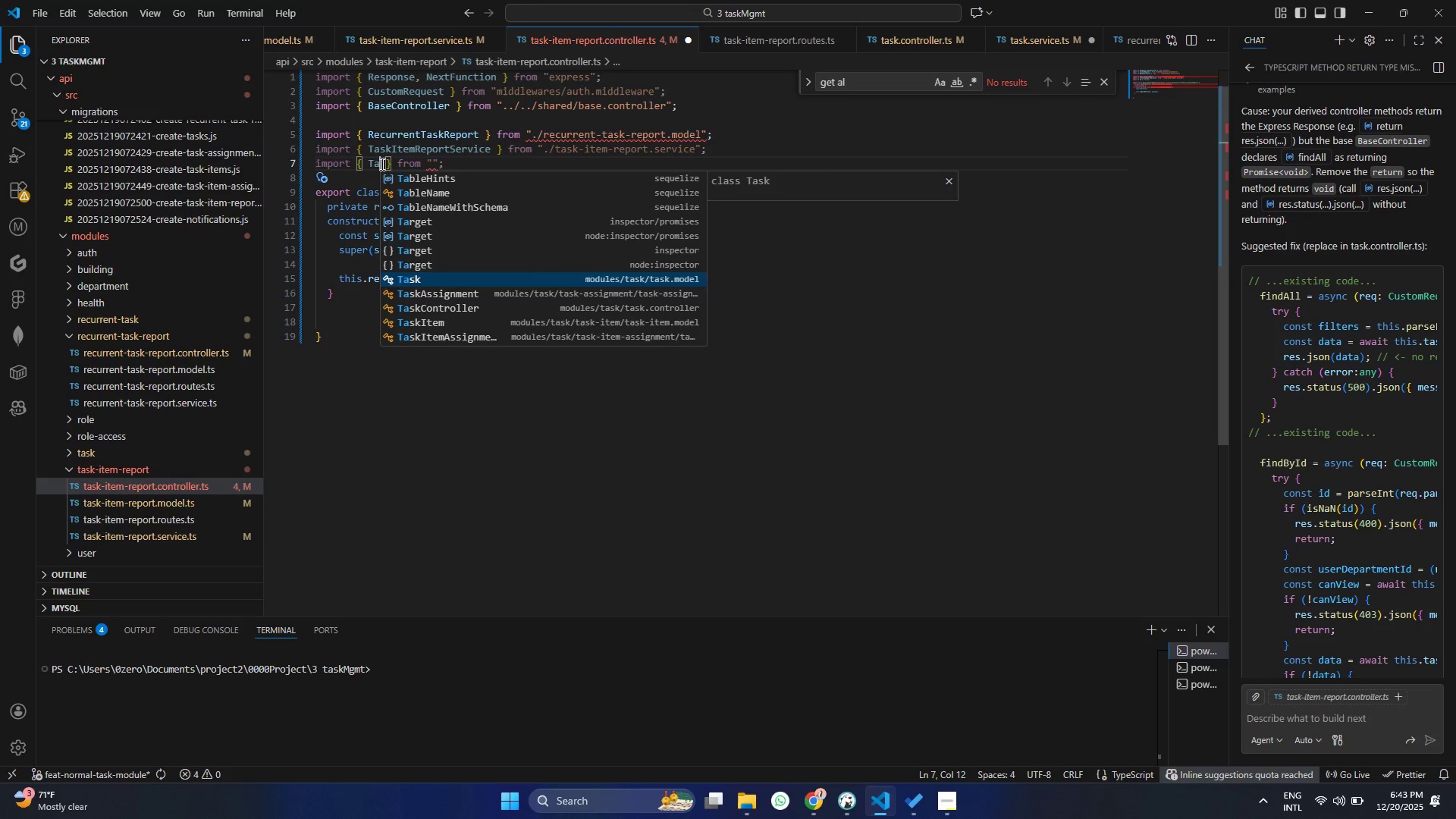 
key(ArrowDown)
 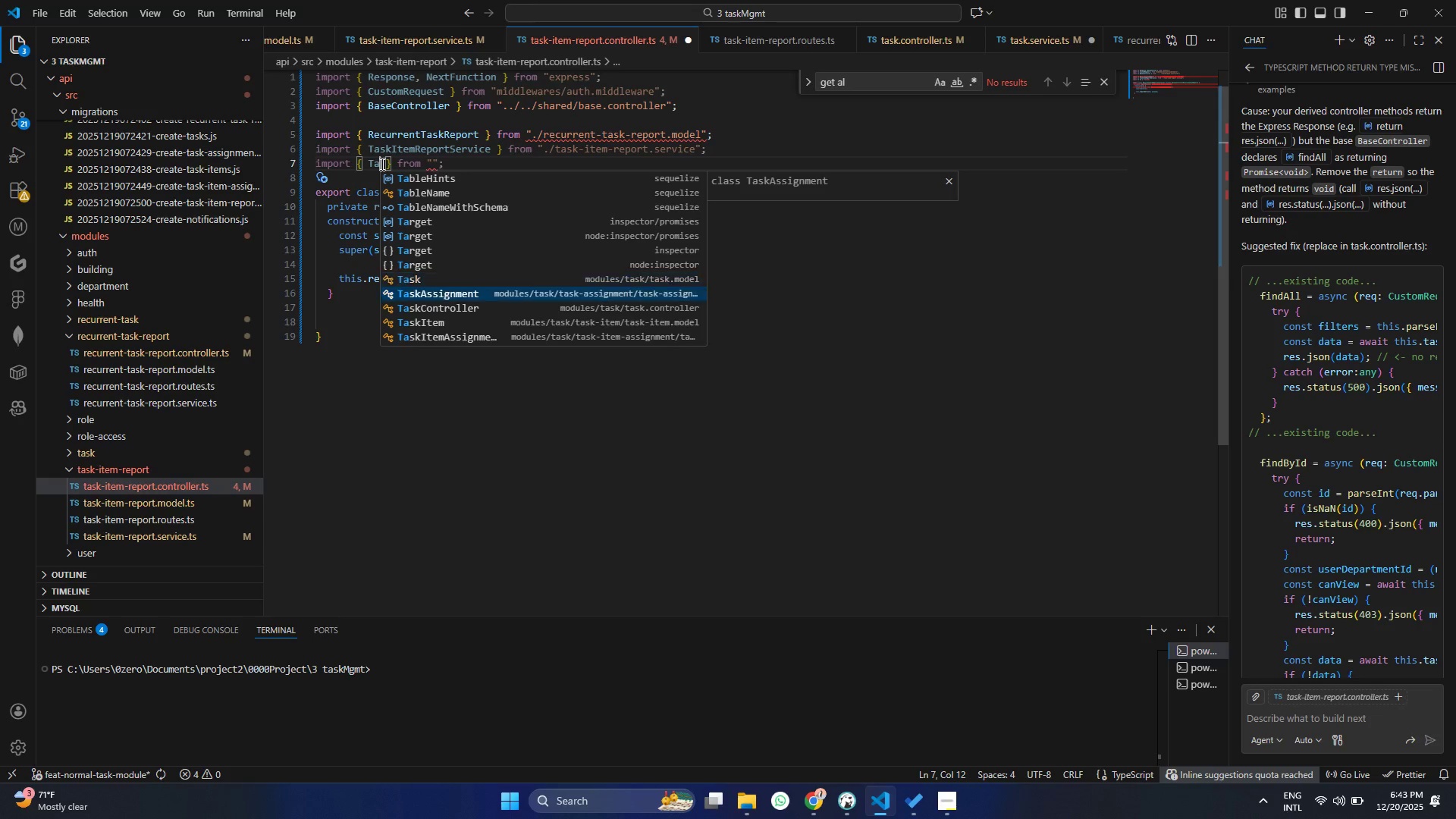 
key(ArrowDown)
 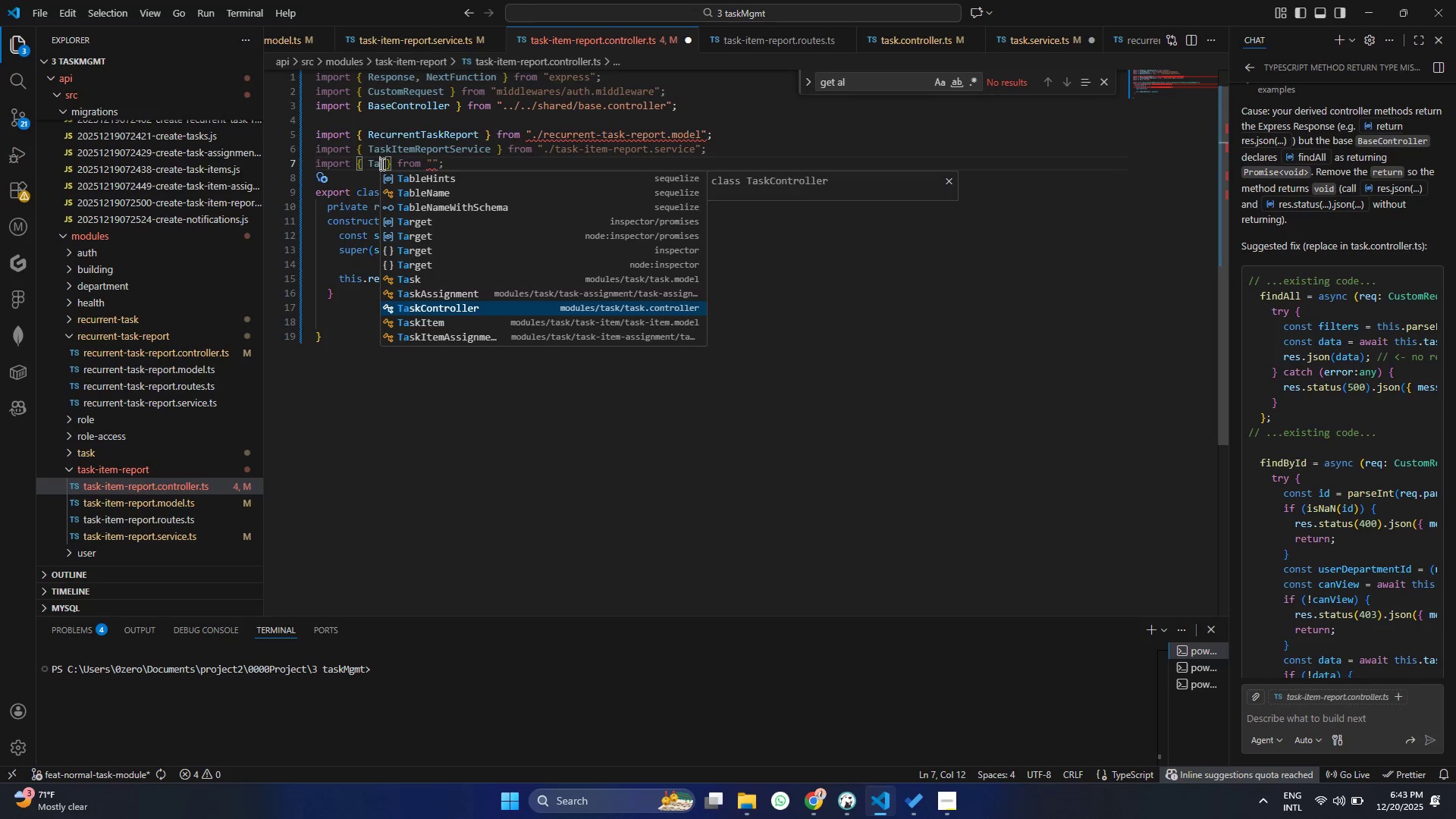 
key(ArrowDown)
 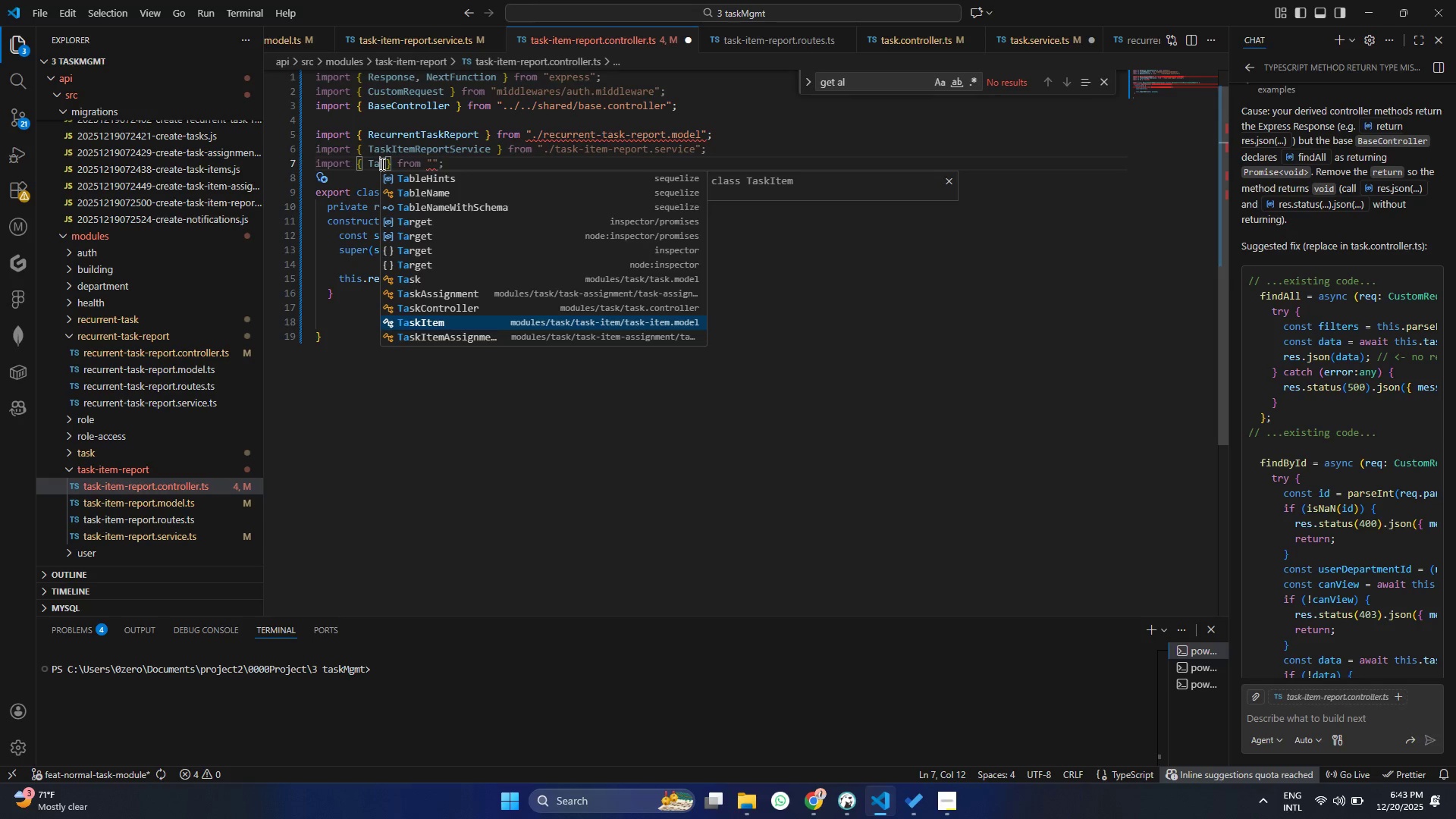 
key(Enter)
 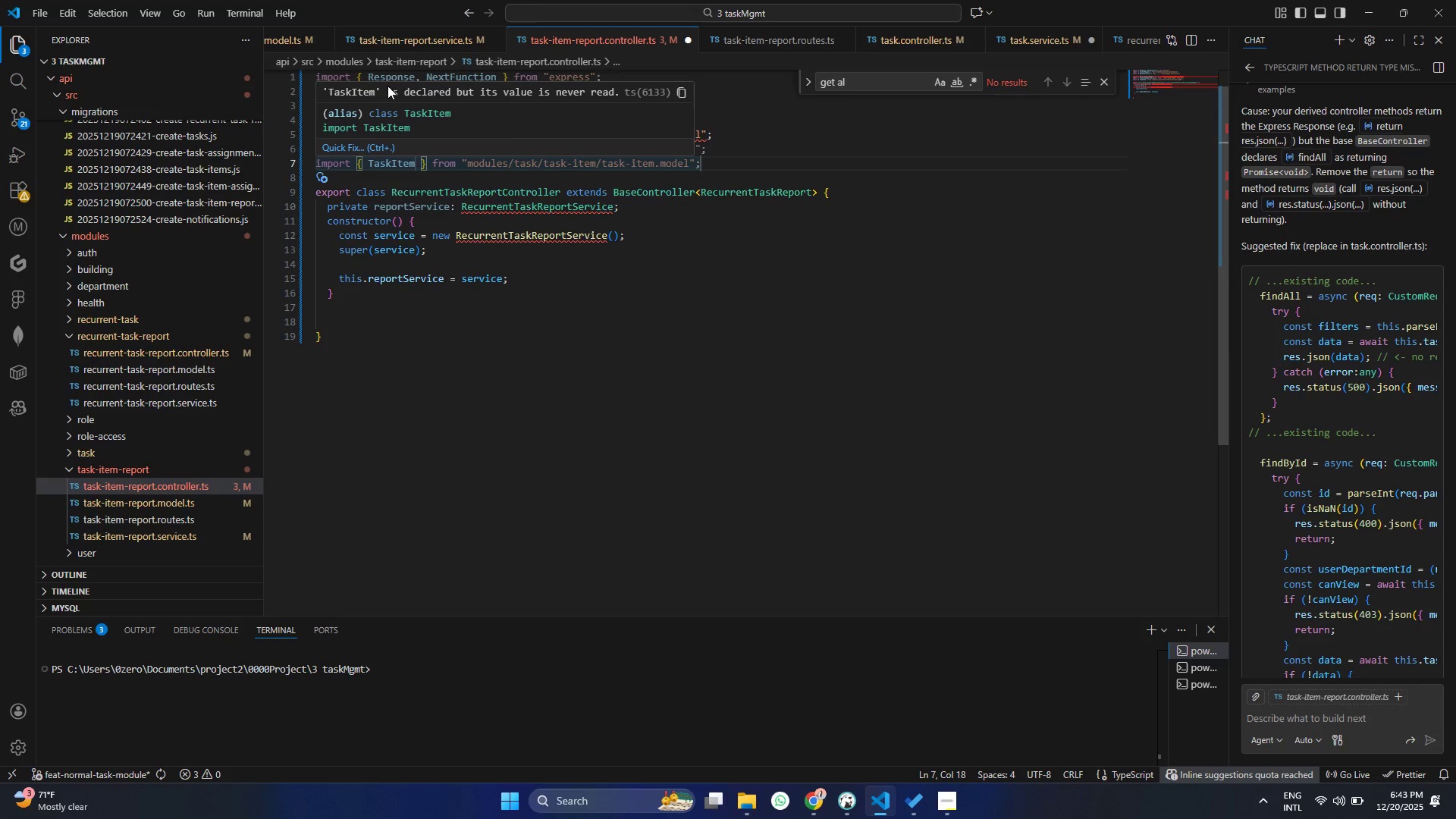 
left_click([480, 441])
 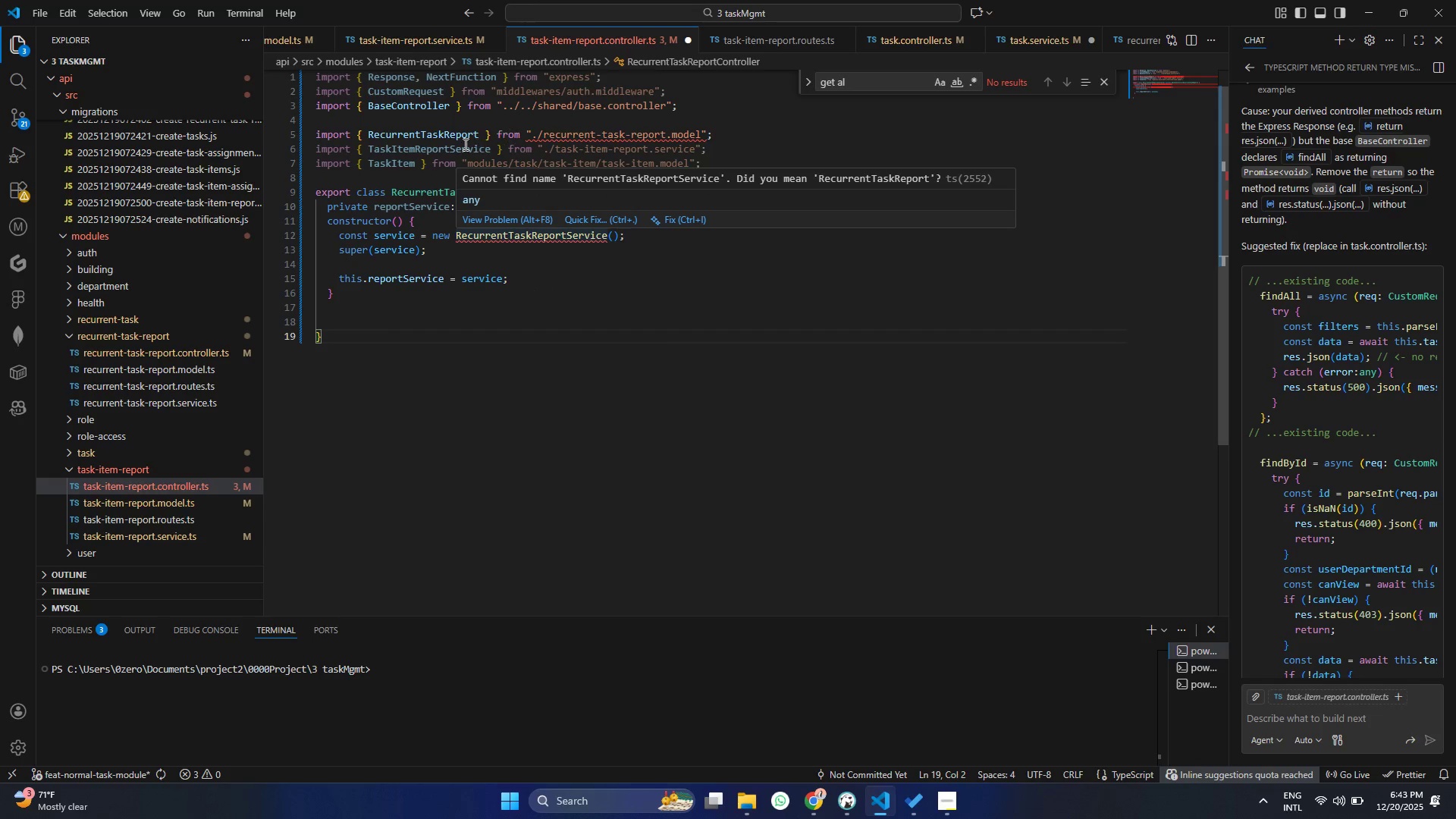 
double_click([438, 132])
 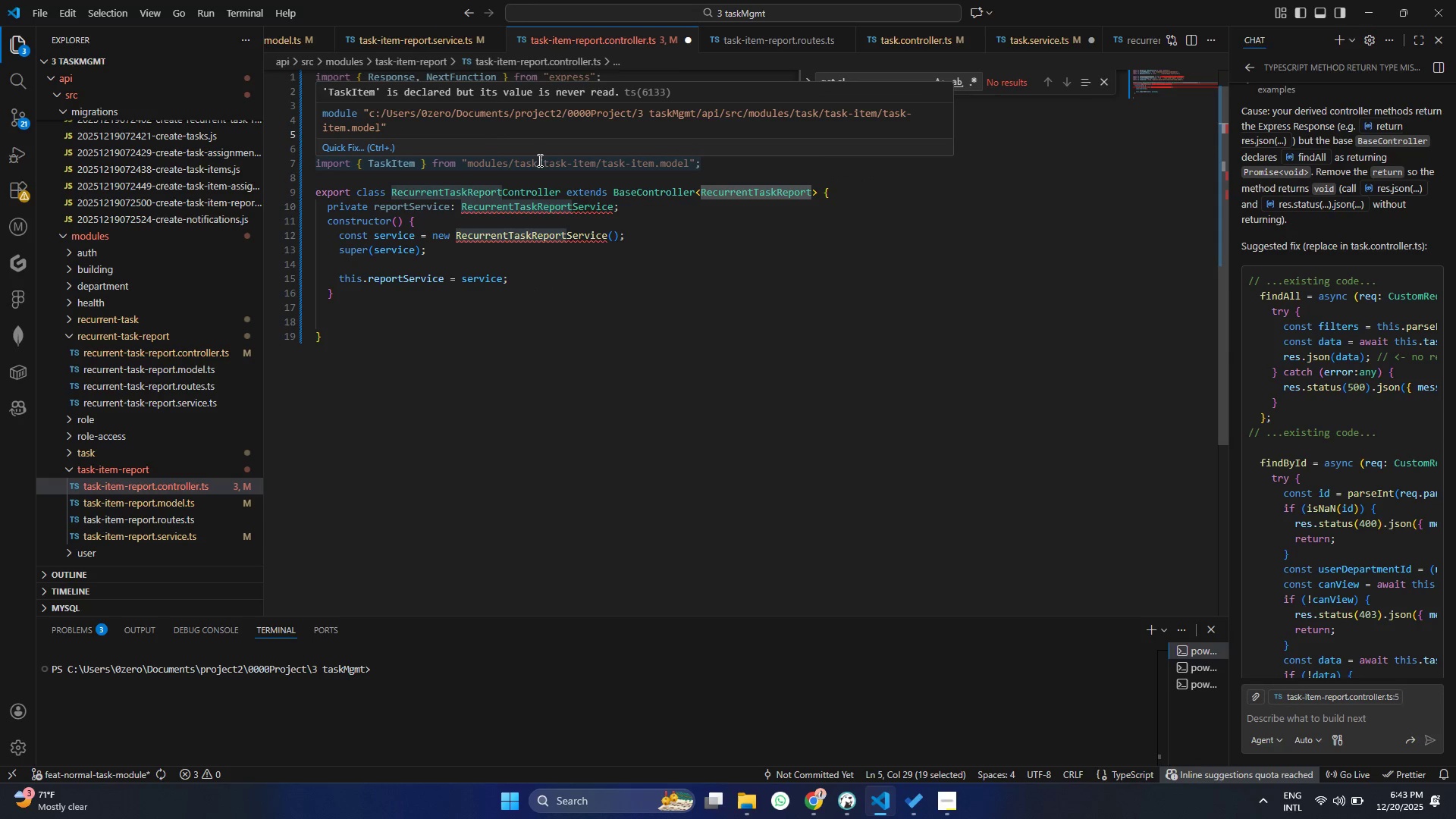 
hold_key(key=ShiftRight, duration=0.53)
 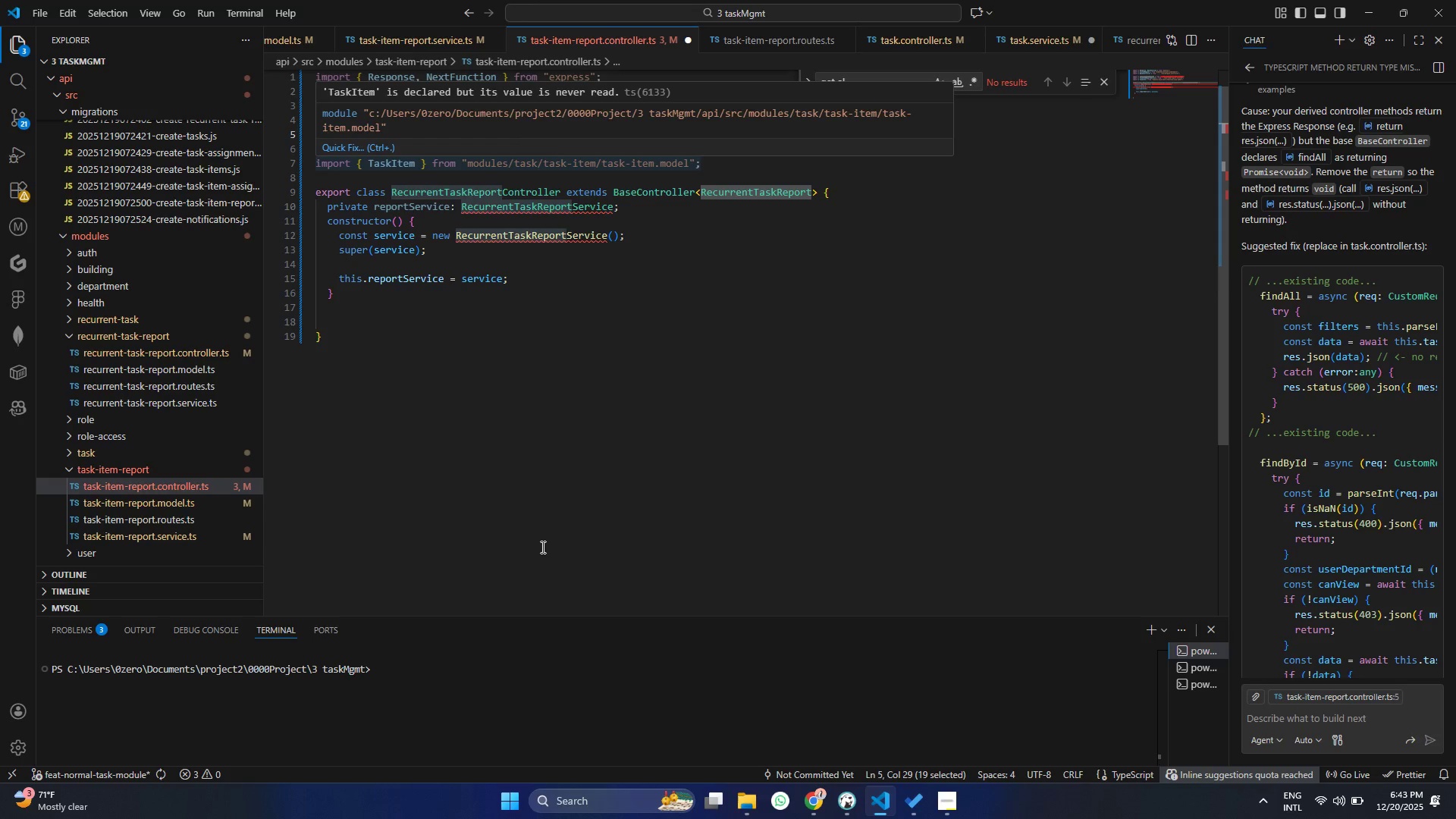 
left_click([544, 544])
 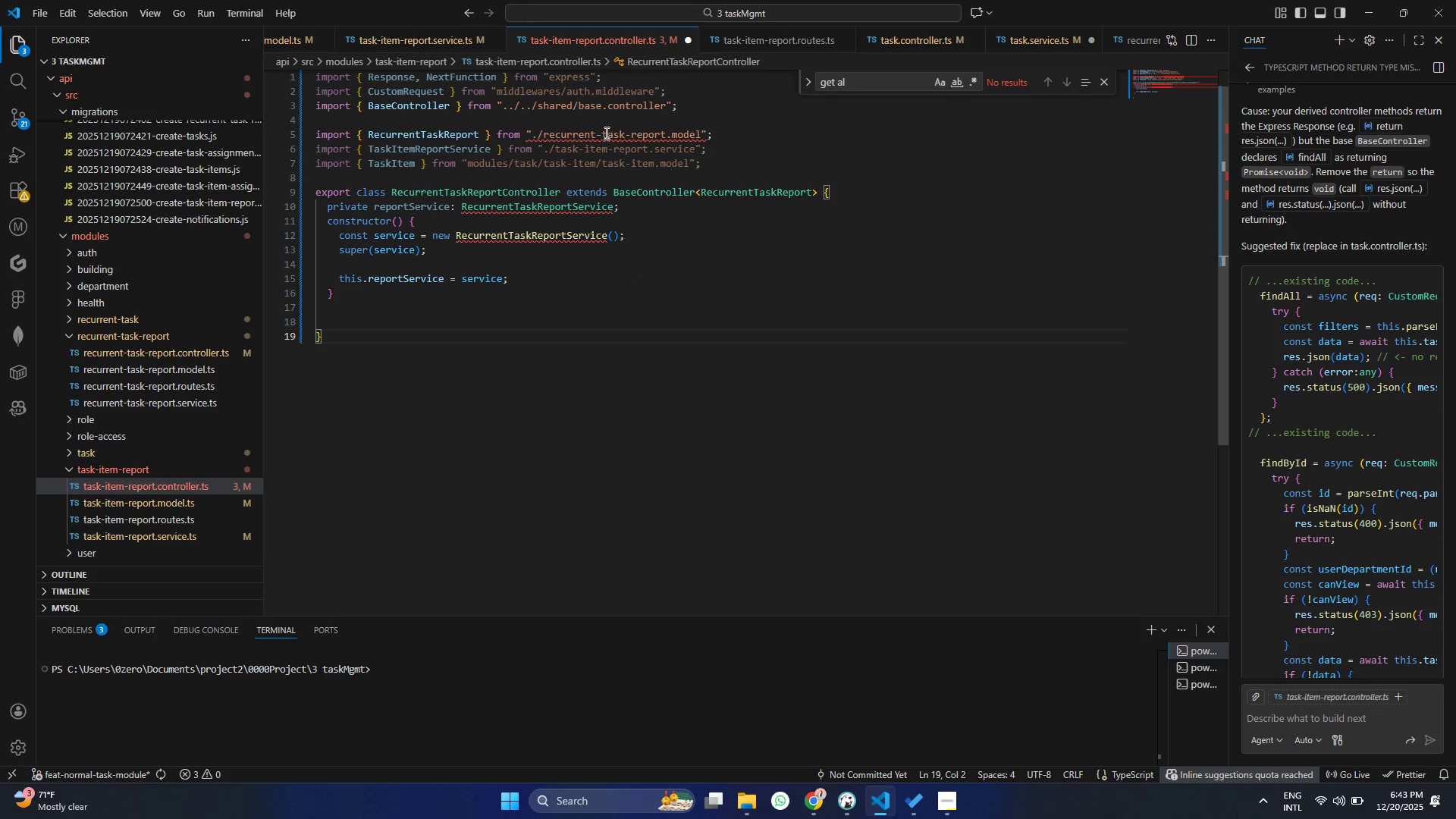 
left_click_drag(start_coordinate=[603, 133], to_coordinate=[541, 131])
 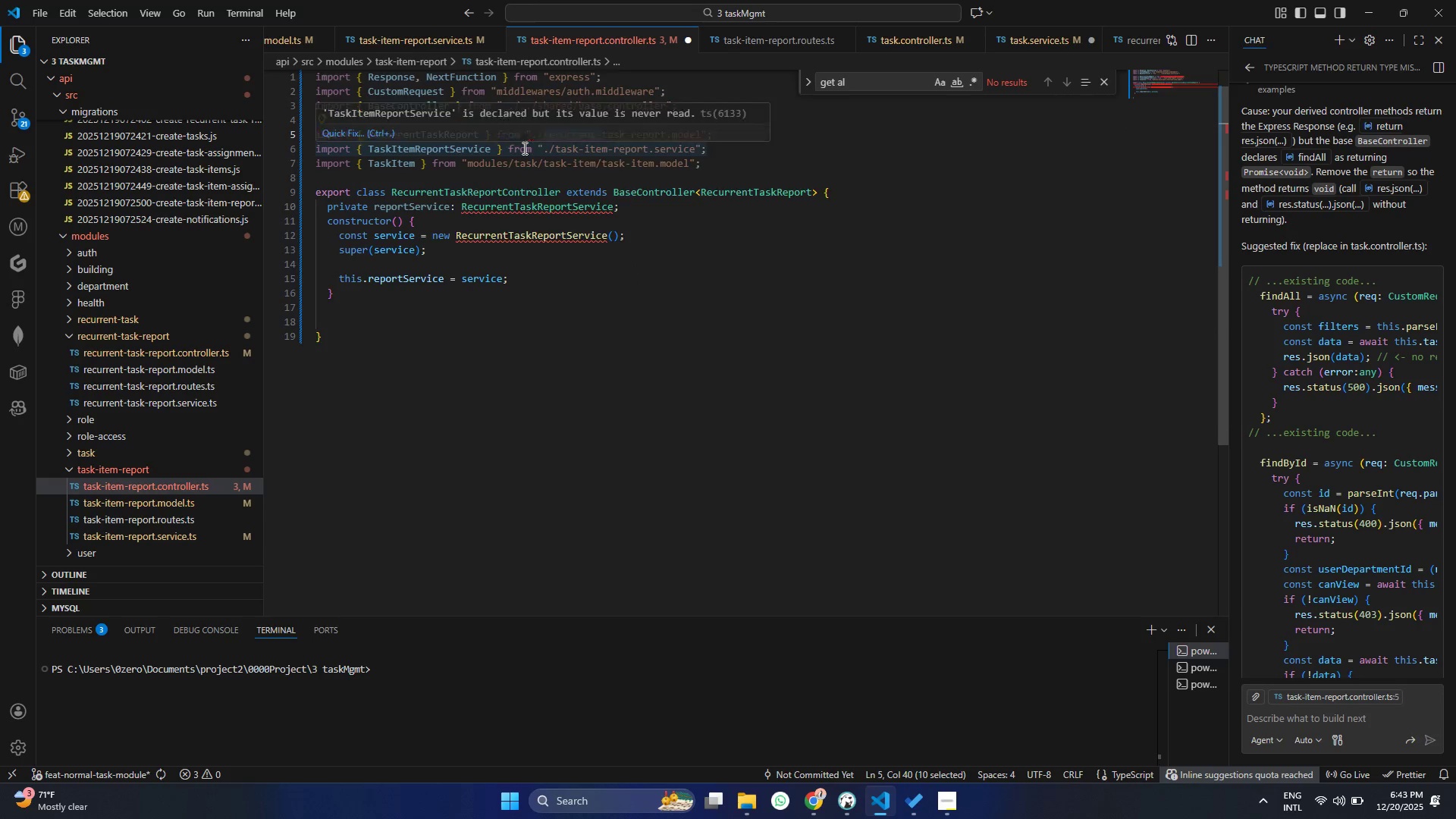 
key(Backspace)
 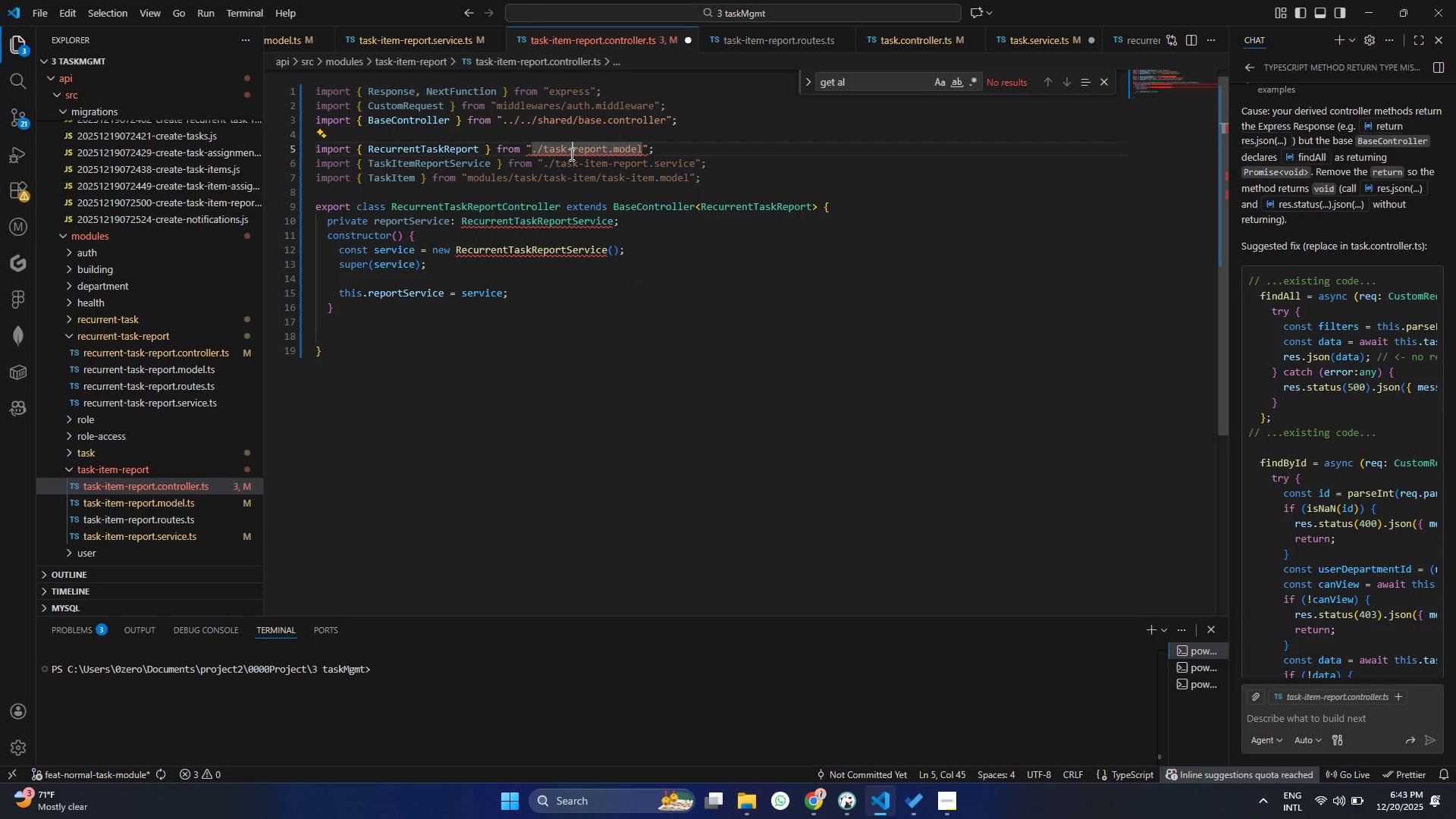 
type(item-)
 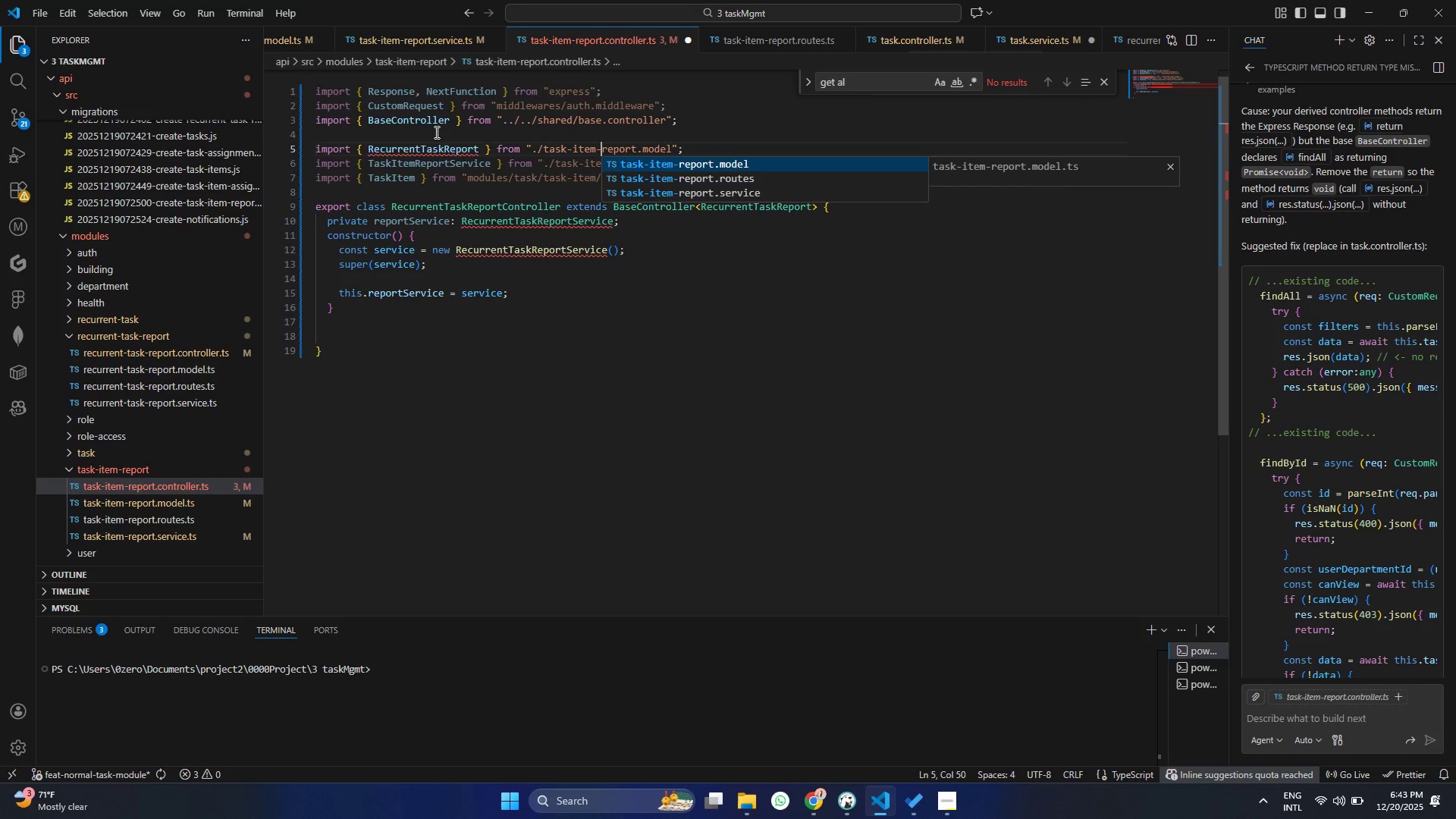 
double_click([424, 152])
 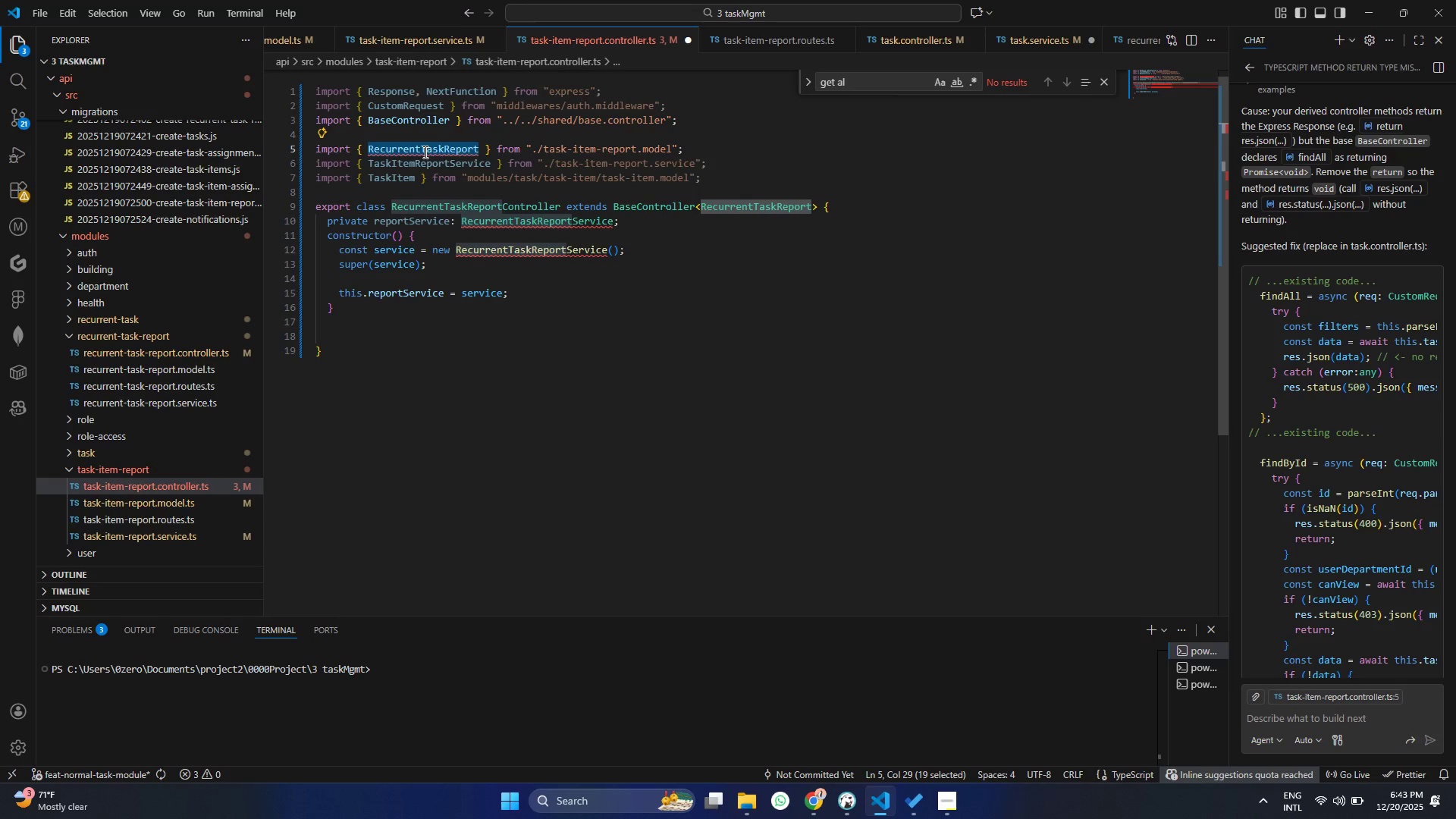 
type(Tas)
 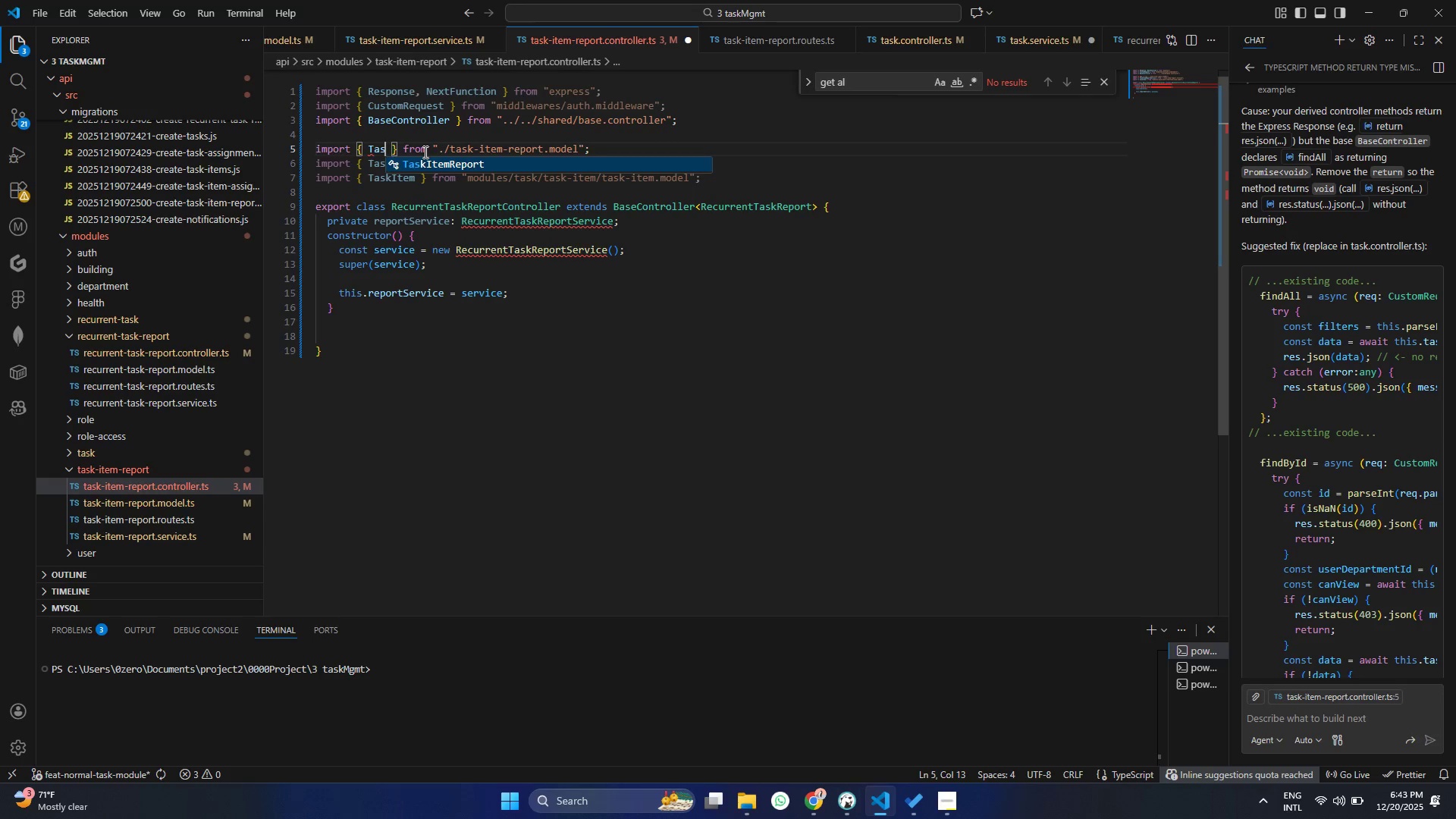 
key(Enter)
 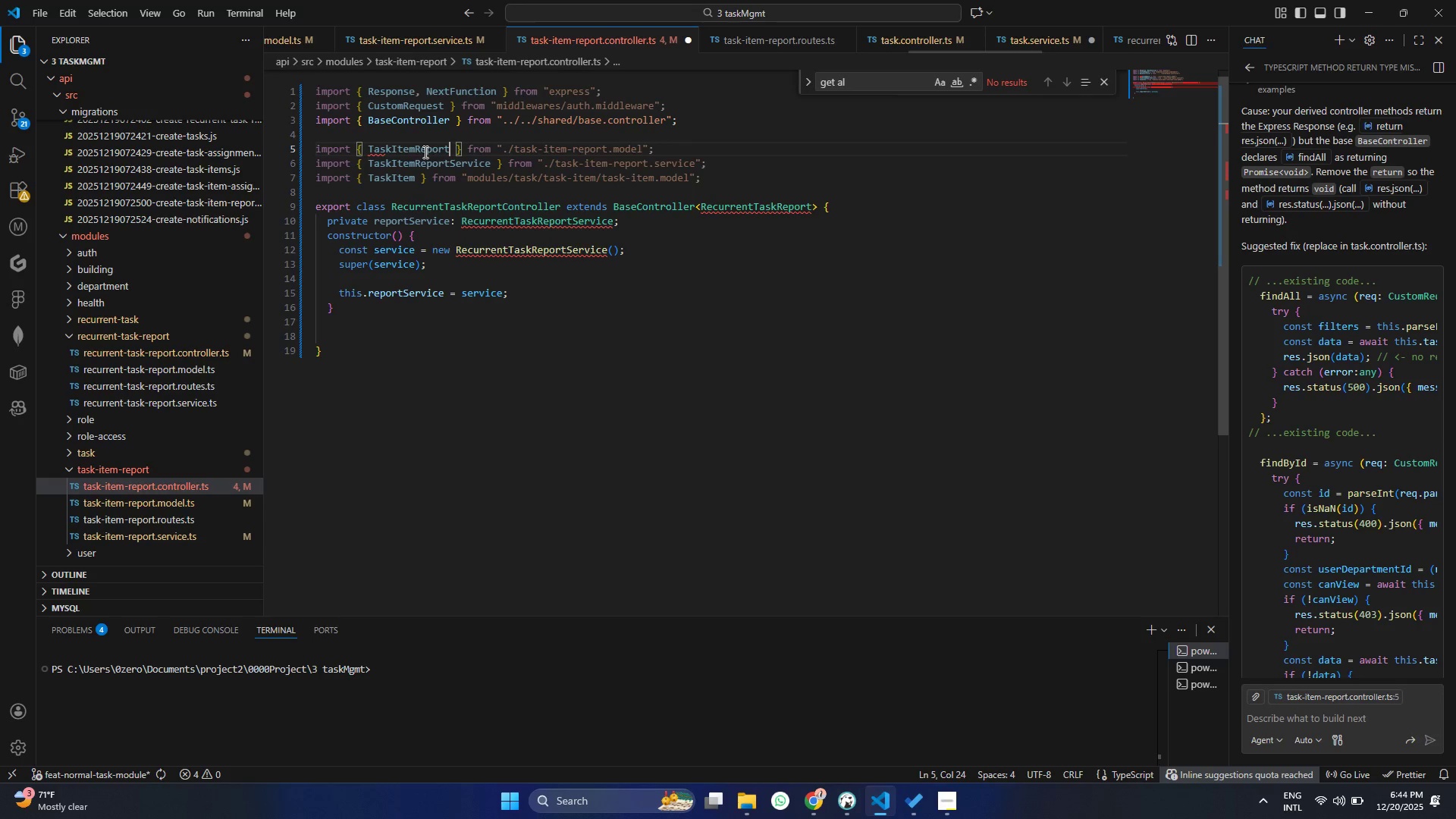 
key(Control+ControlLeft)
 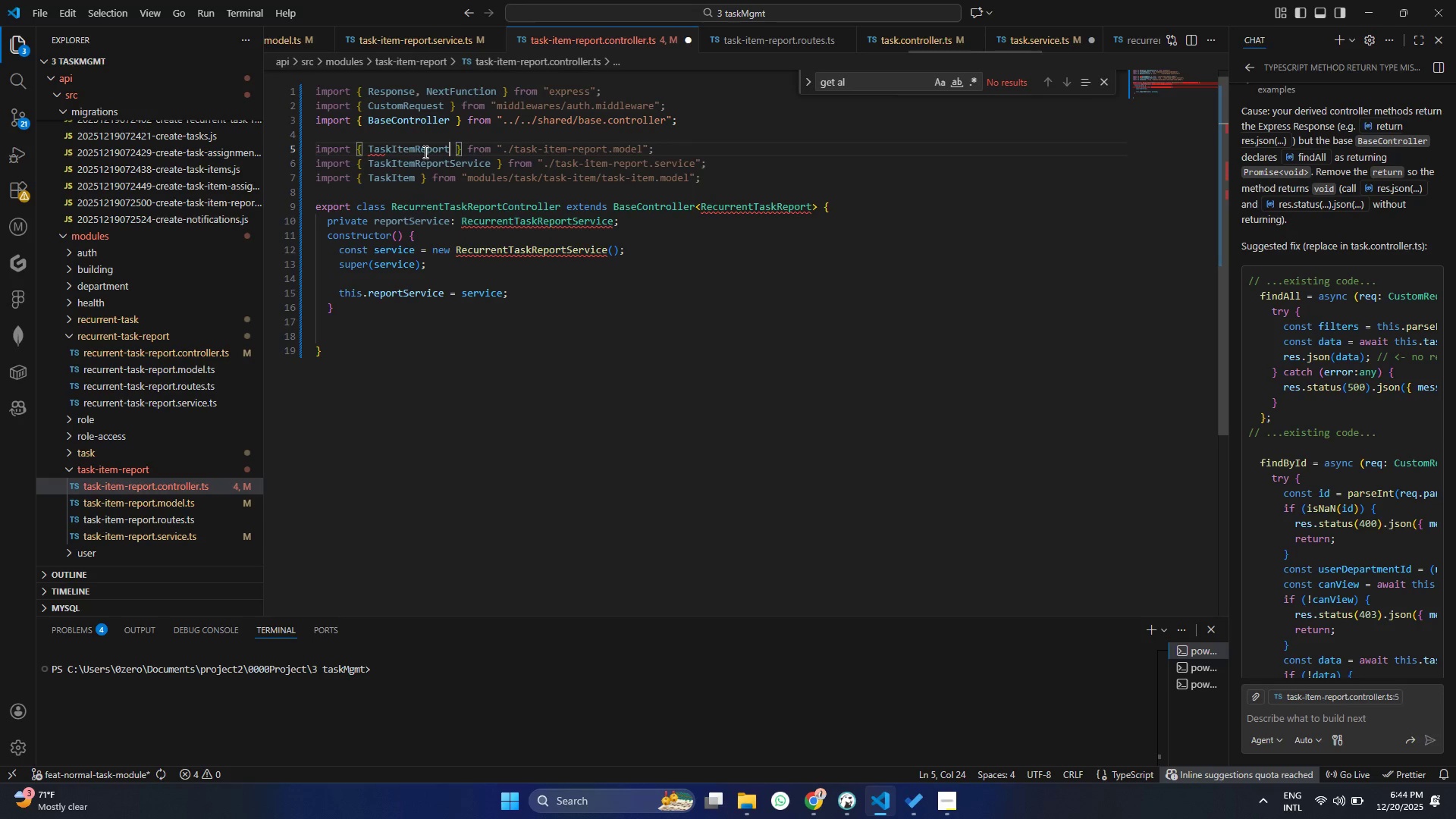 
key(Control+S)
 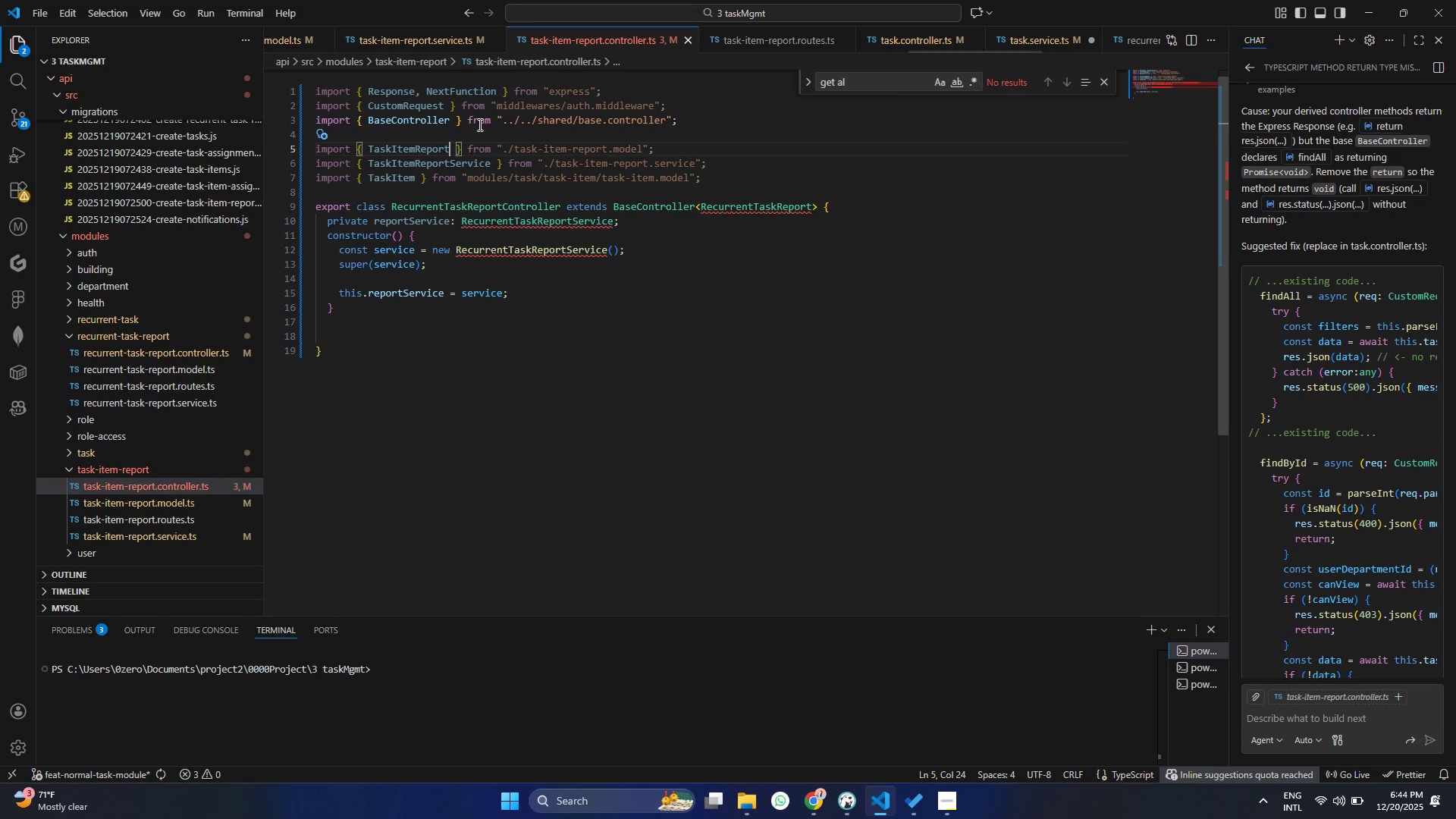 
left_click([461, 170])
 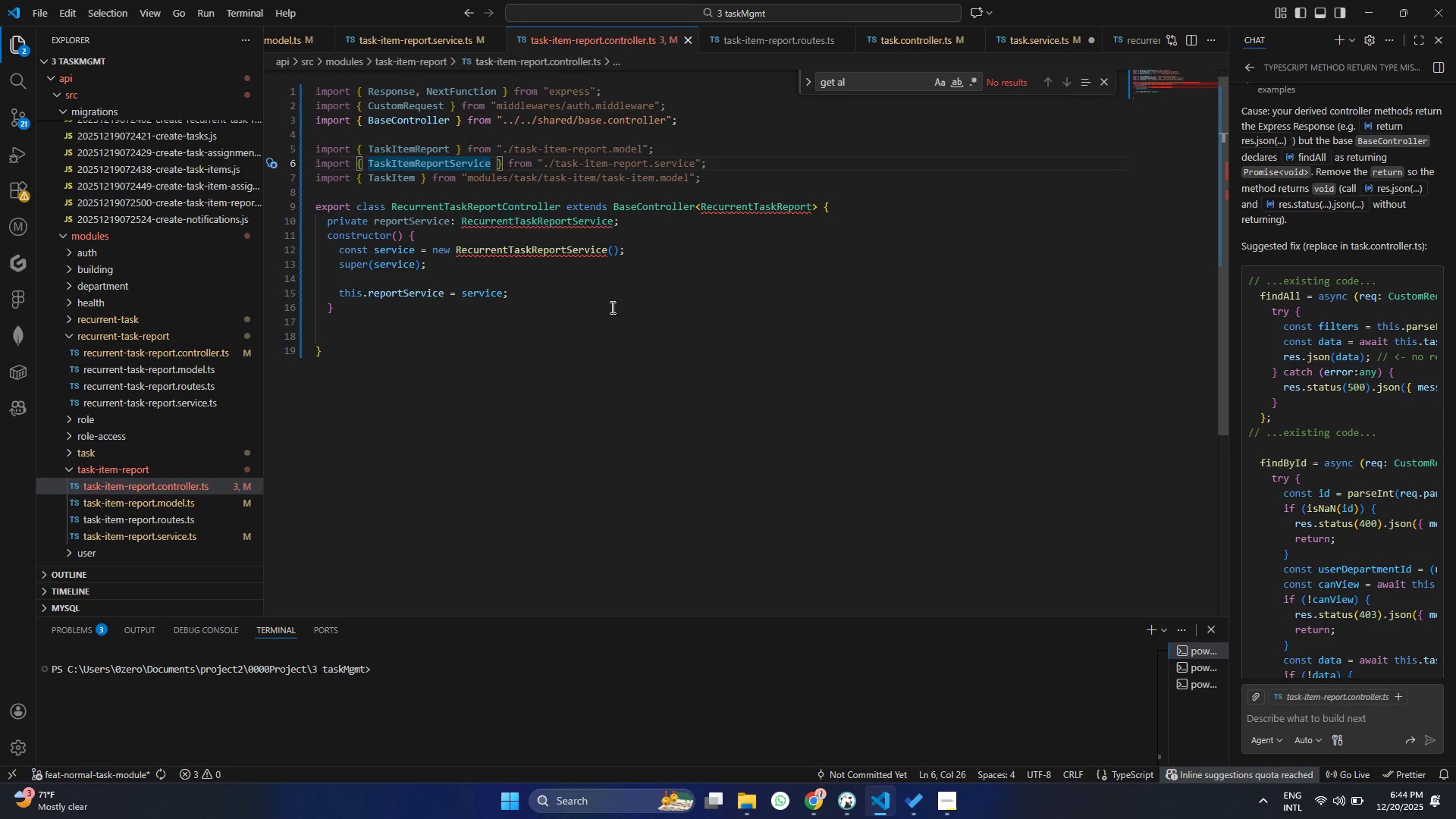 
left_click([604, 307])
 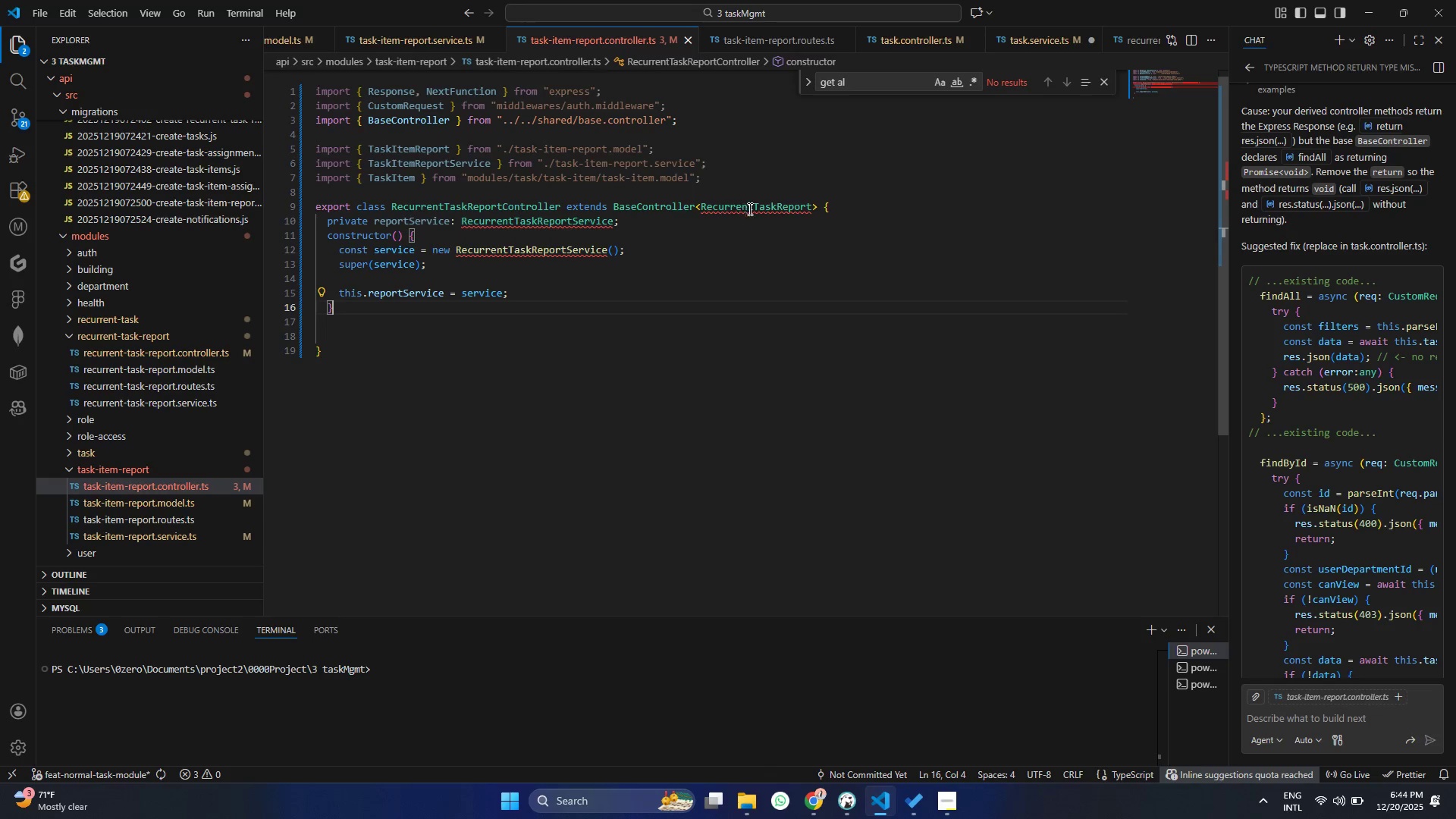 
left_click_drag(start_coordinate=[754, 206], to_coordinate=[705, 208])
 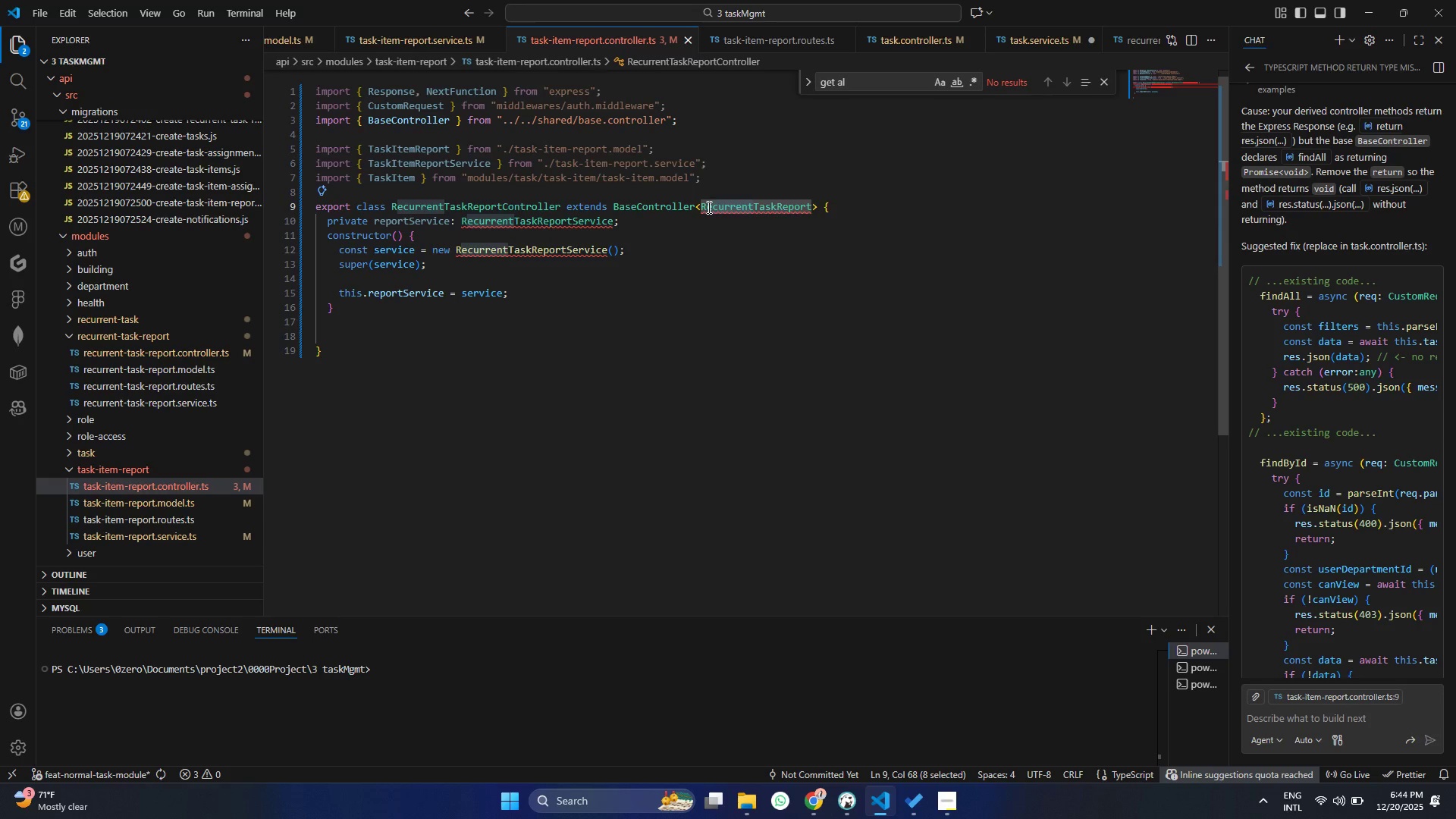 
key(Backspace)
 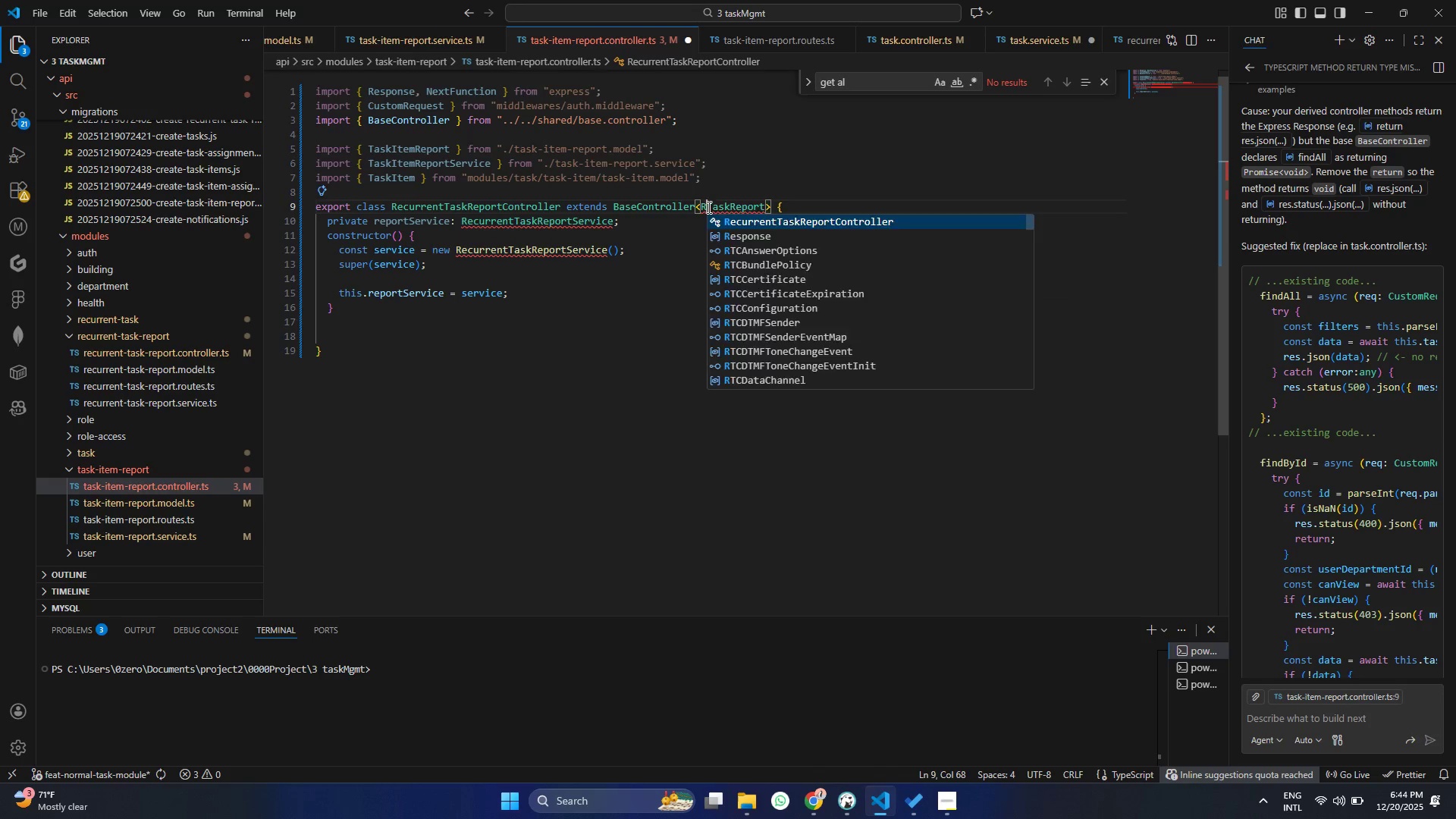 
key(Backspace)
 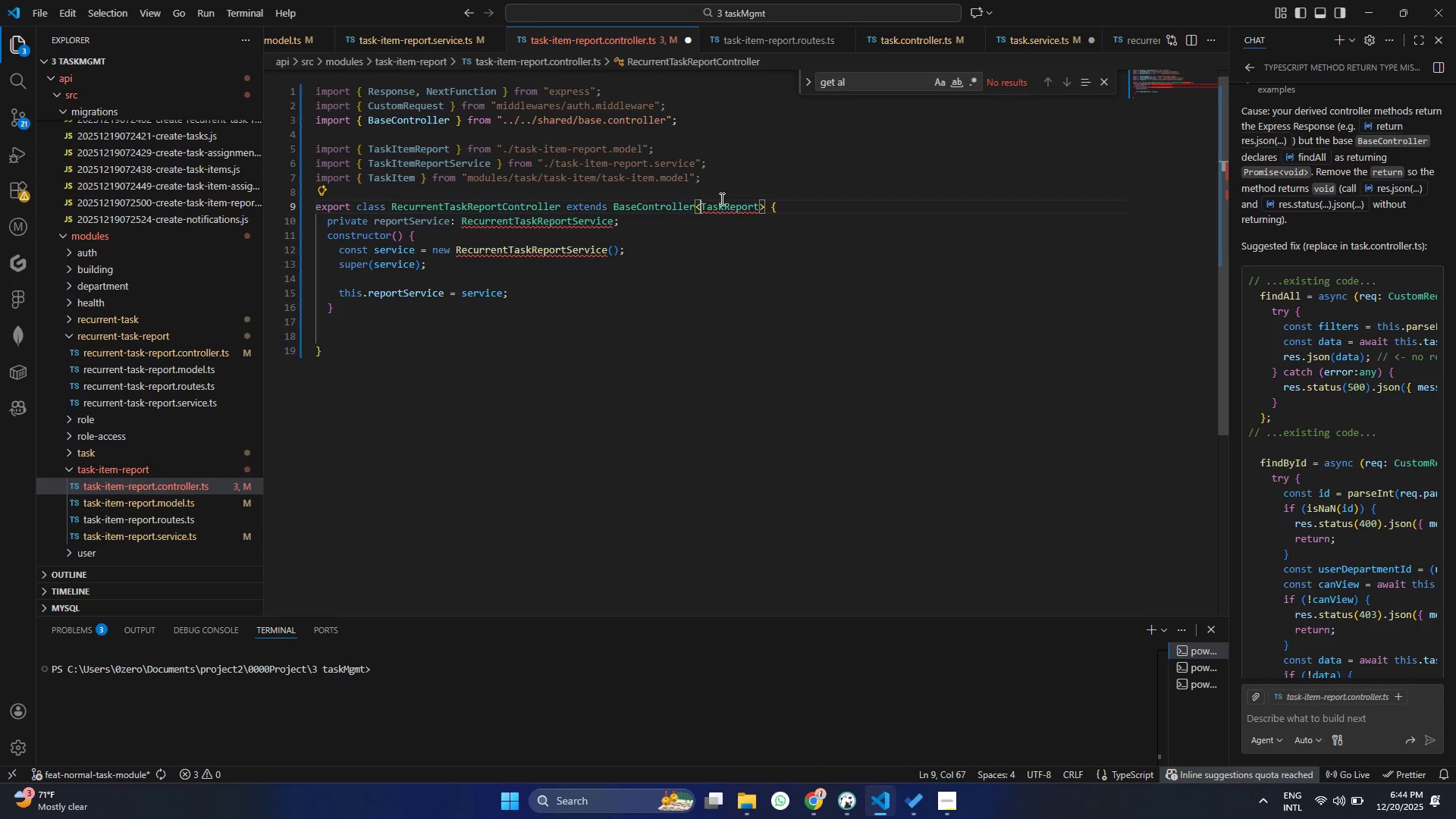 
double_click([720, 207])
 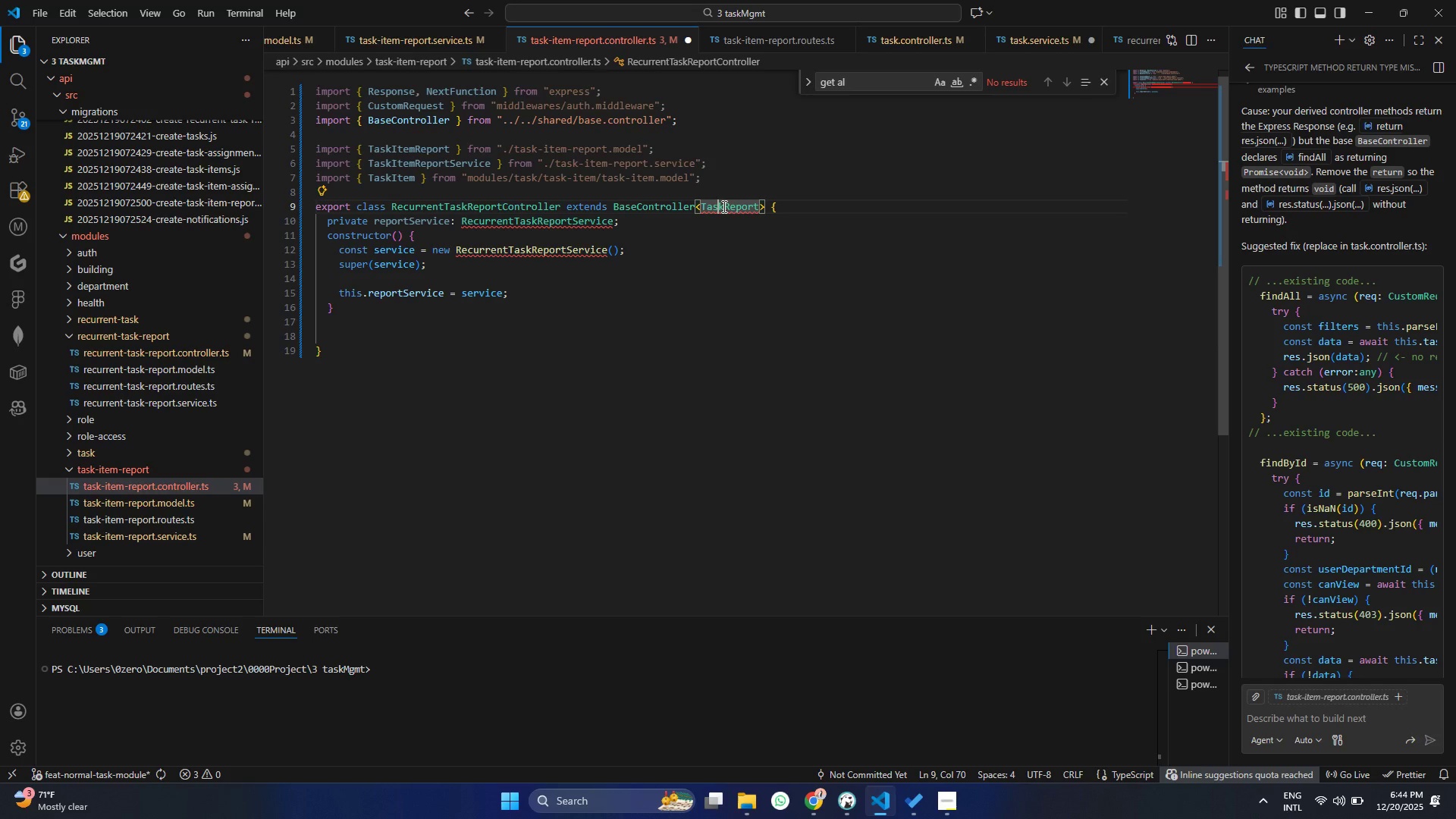 
left_click([723, 206])
 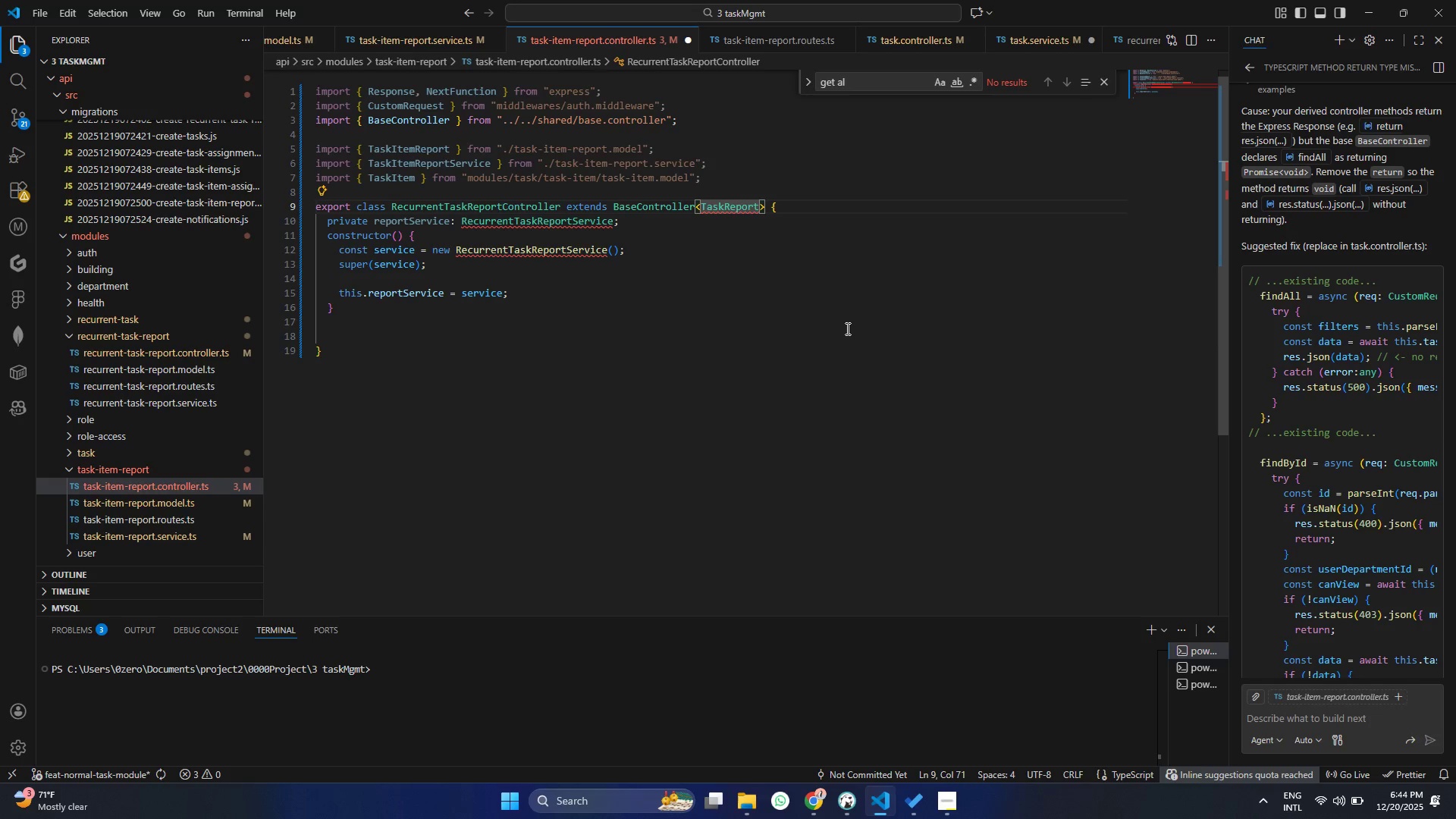 
type(Itme)
key(Backspace)
key(Backspace)
key(Backspace)
type(te)
 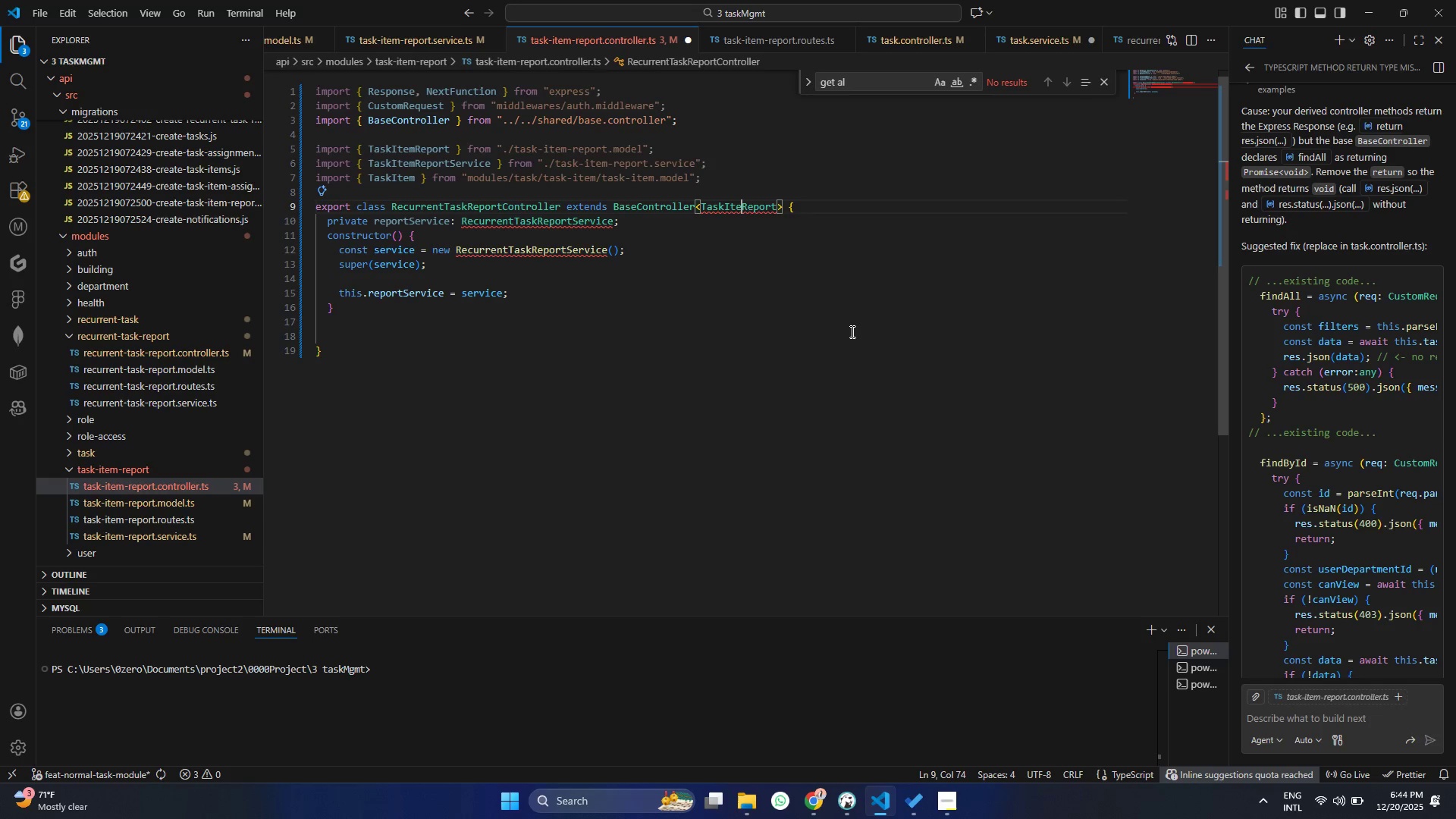 
key(M)
 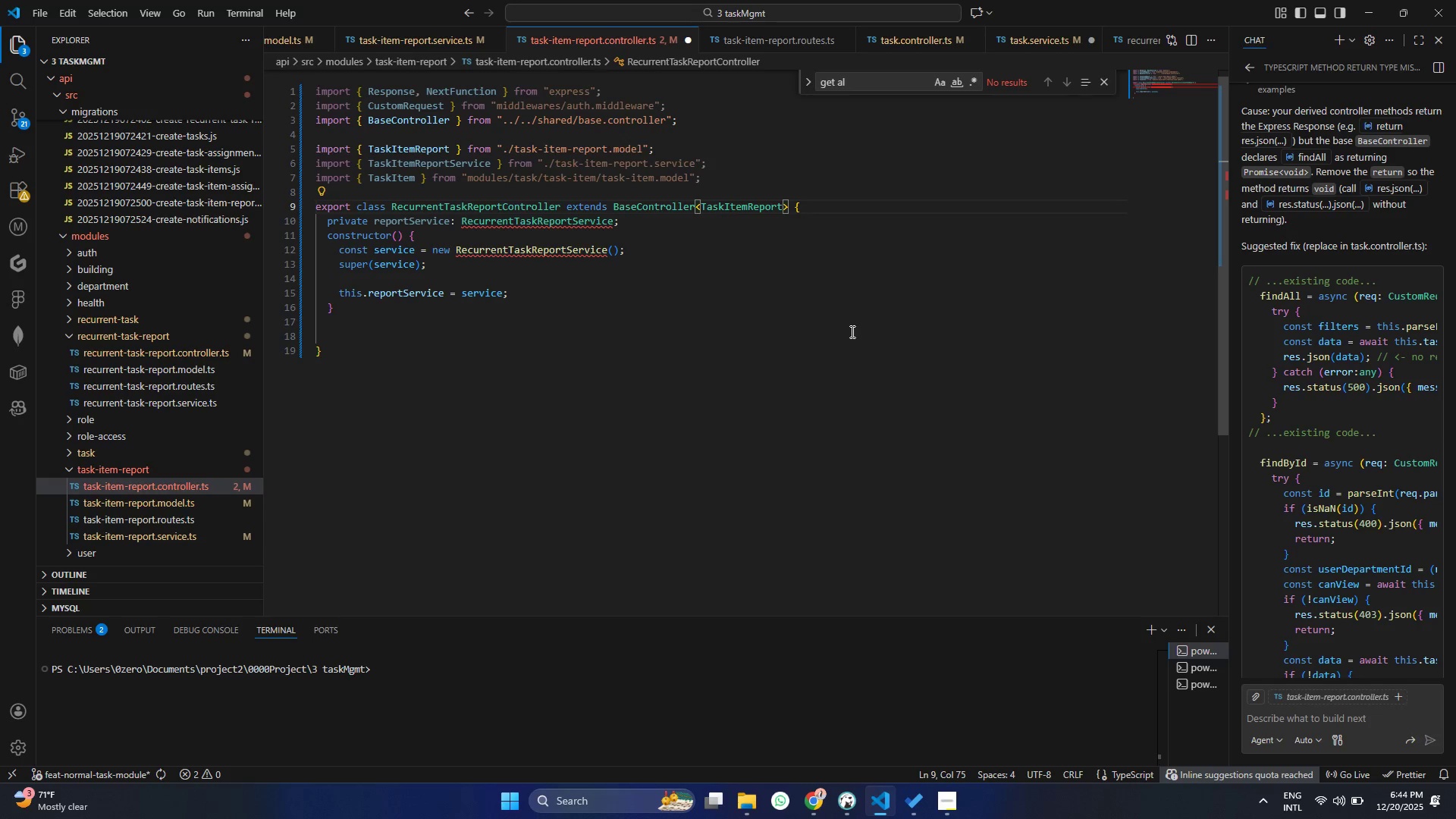 
key(Control+ControlLeft)
 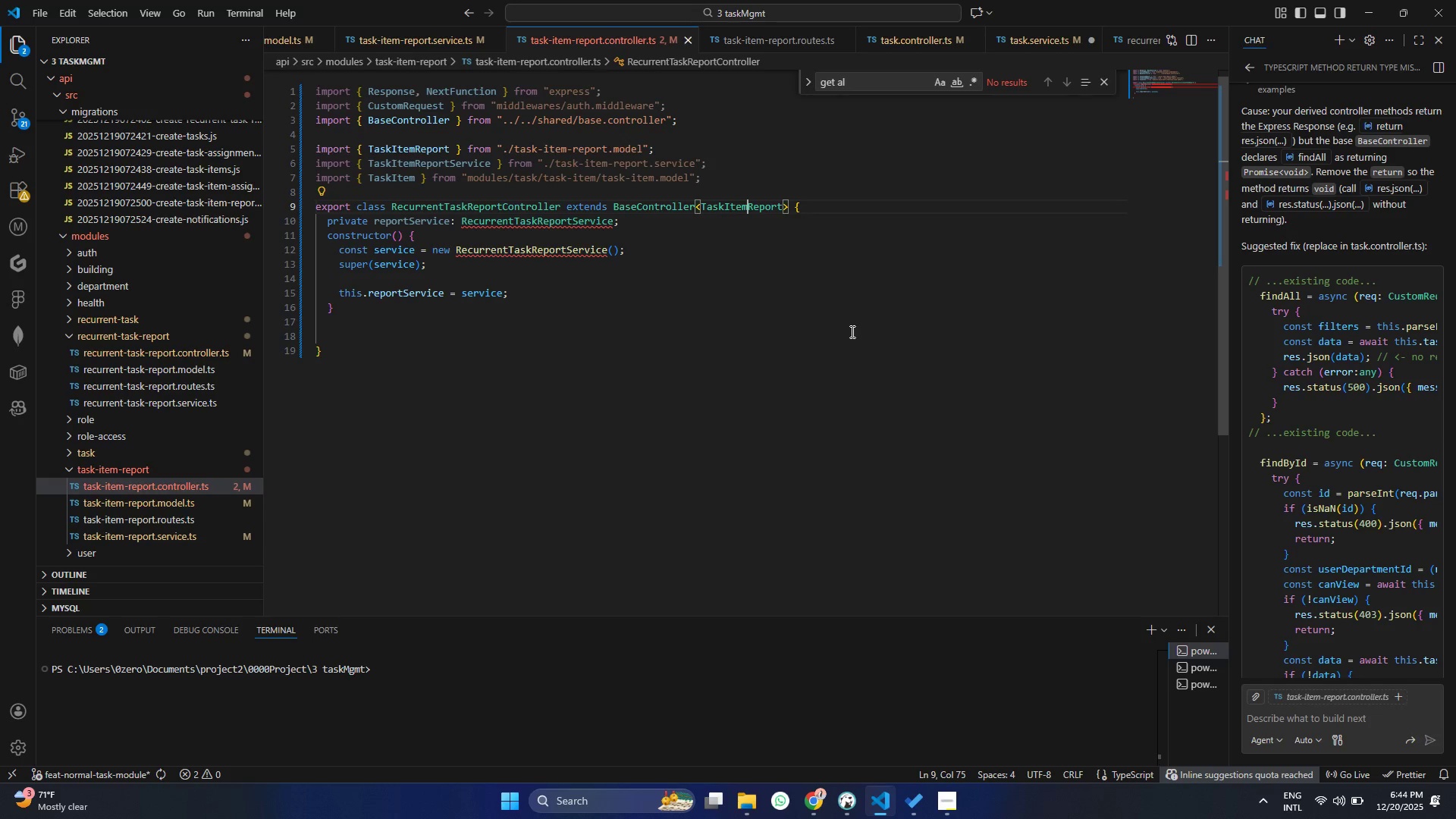 
key(Control+S)
 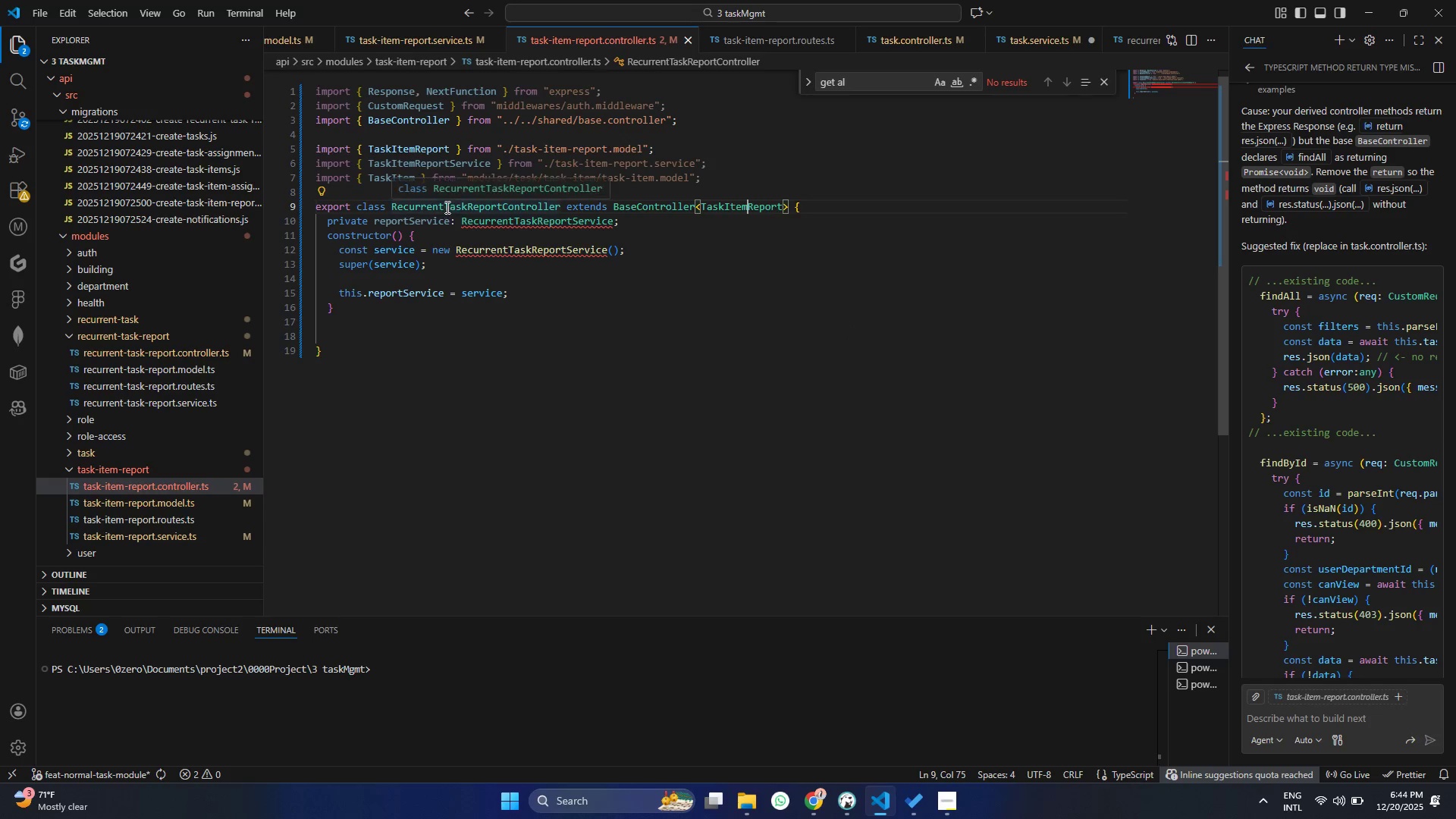 
left_click_drag(start_coordinate=[444, 206], to_coordinate=[391, 206])
 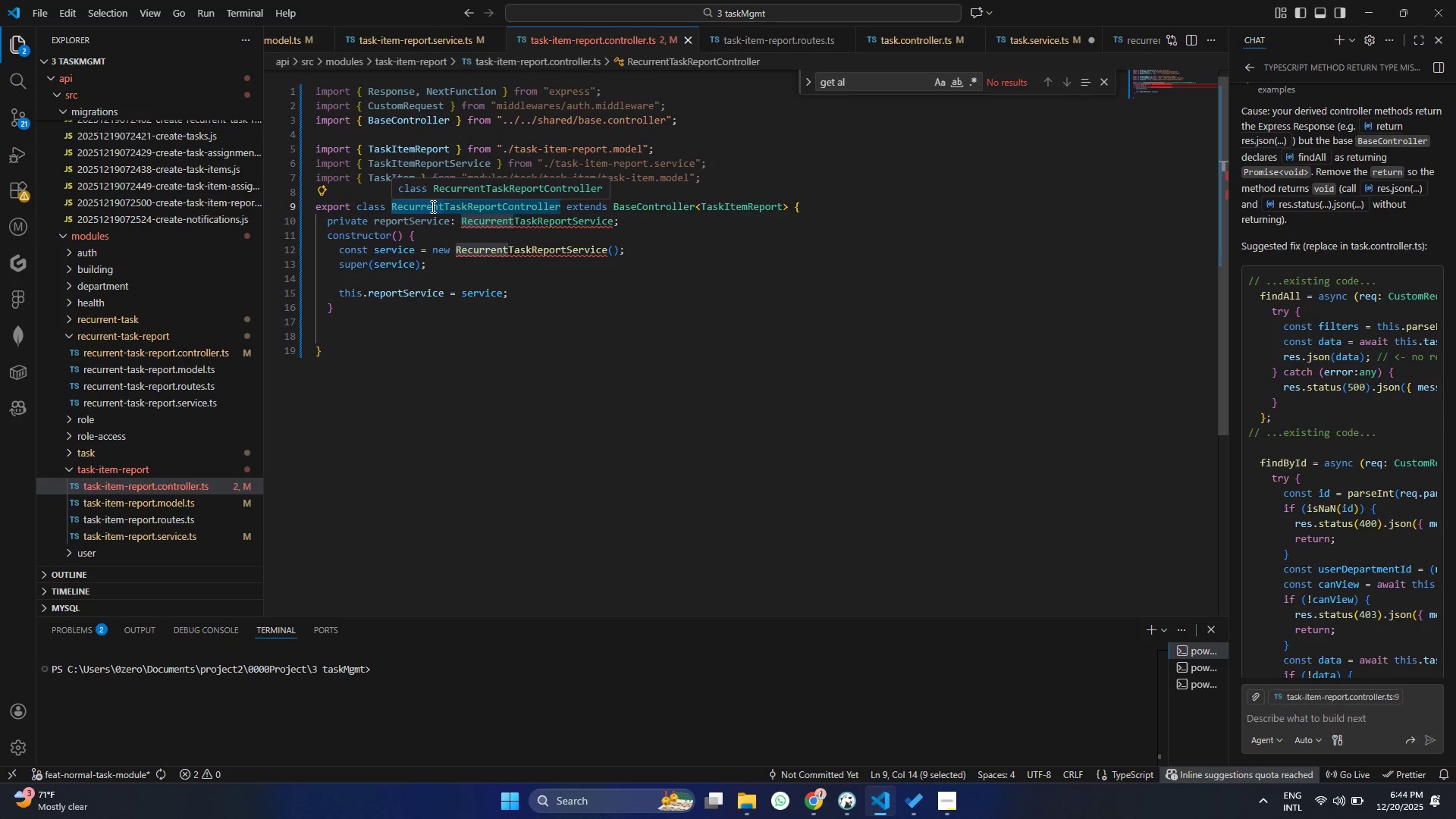 
key(Delete)
 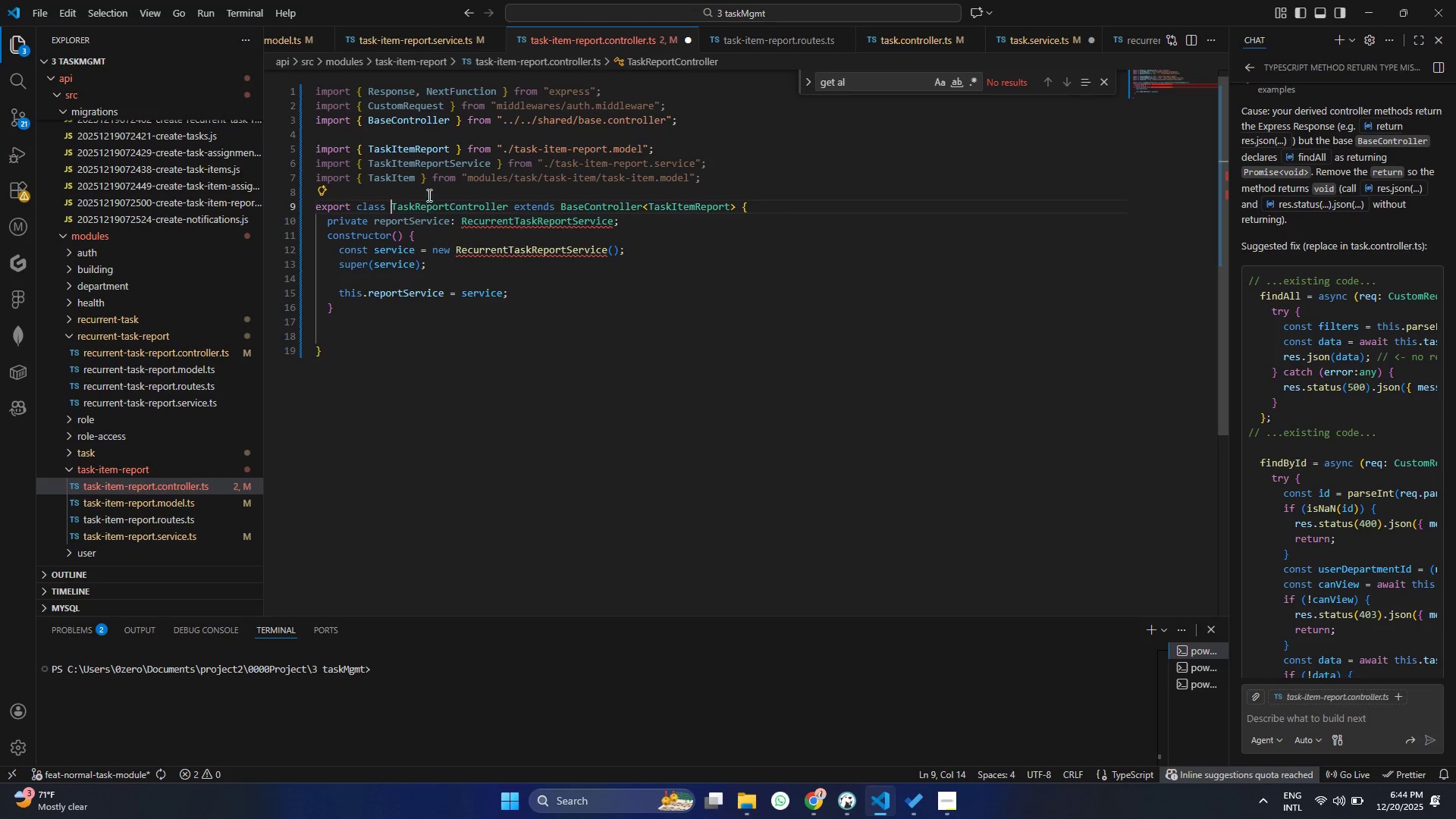 
left_click([413, 206])
 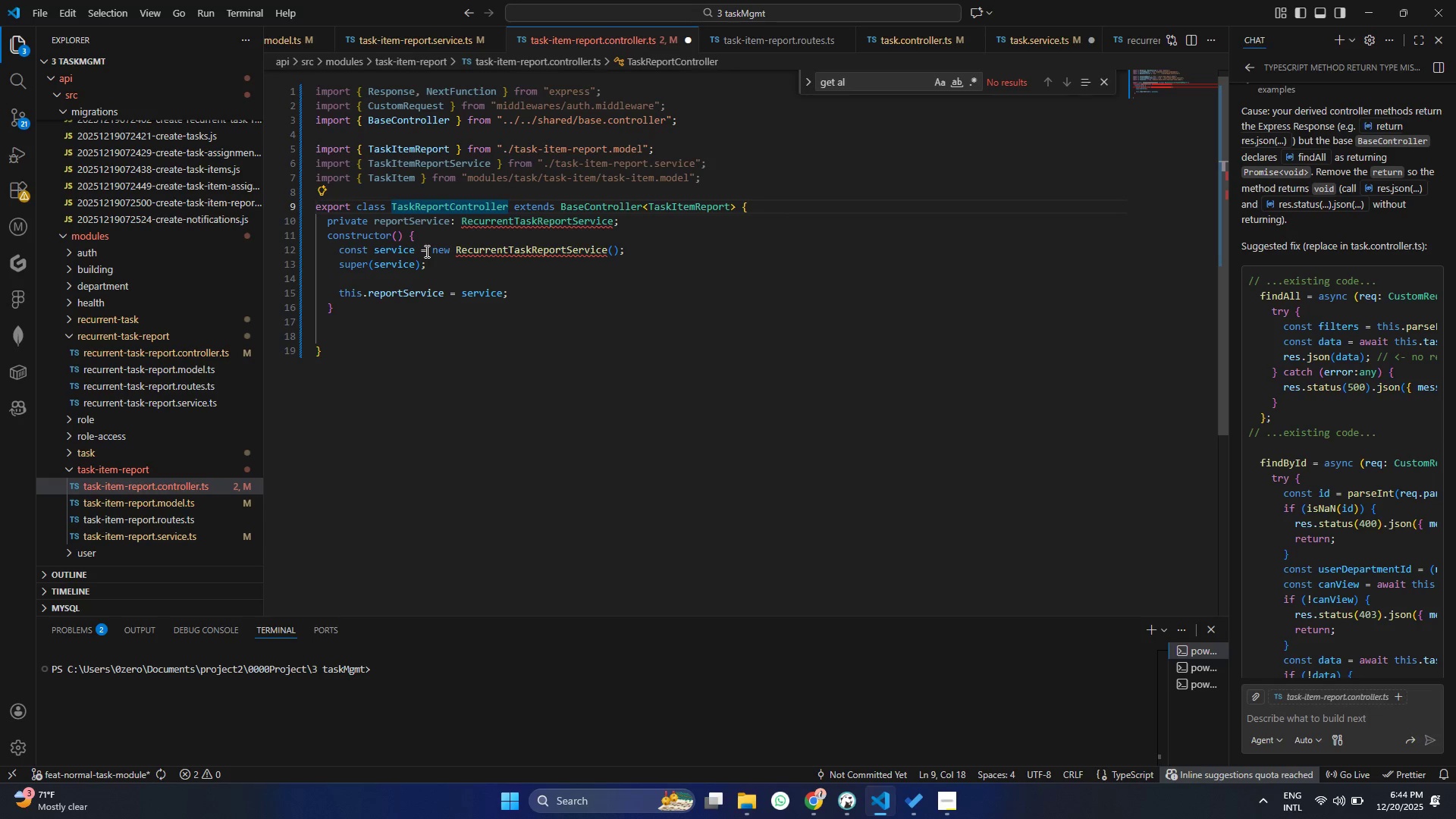 
key(Enter)
 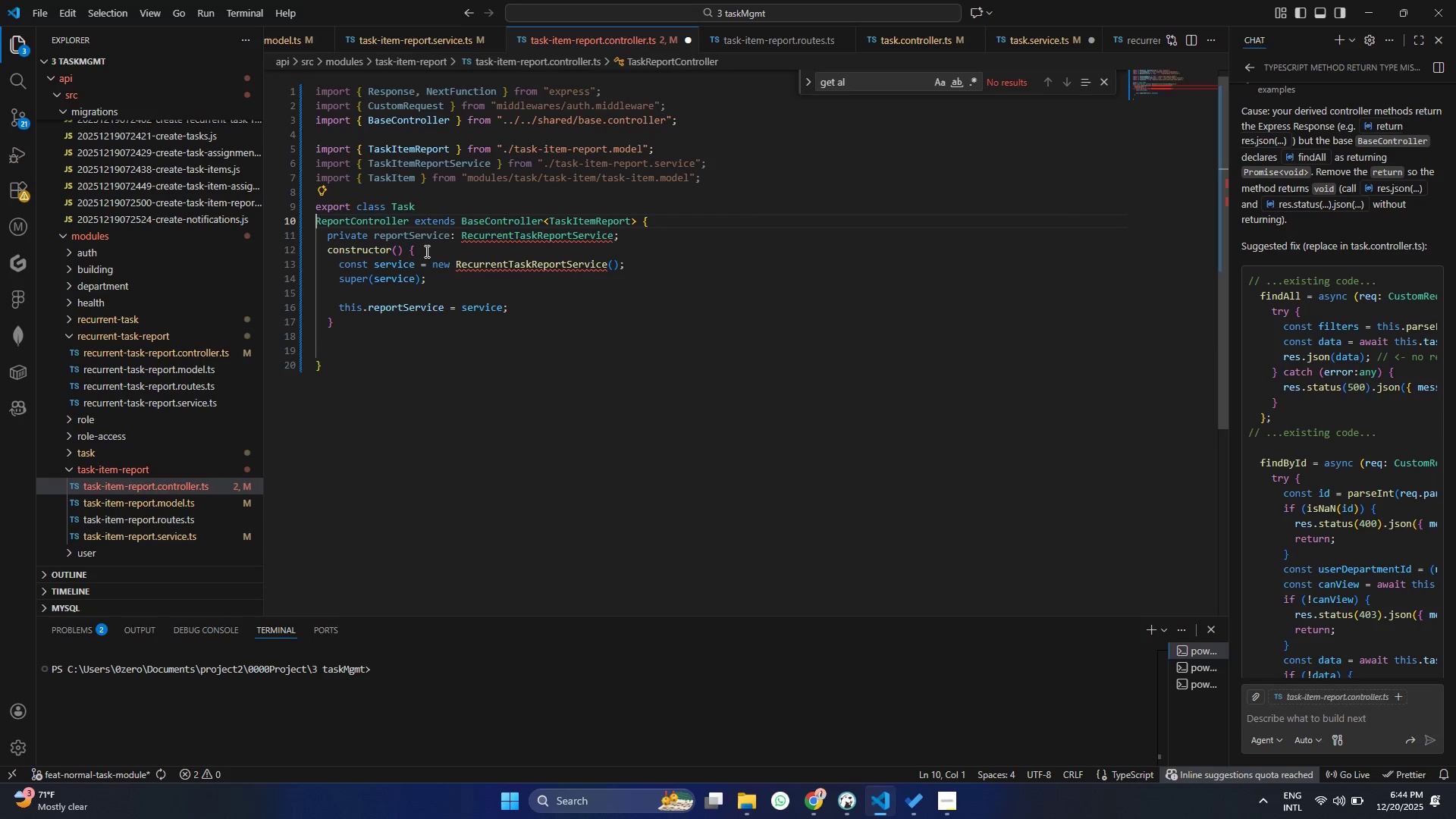 
hold_key(key=ShiftRight, duration=0.34)
 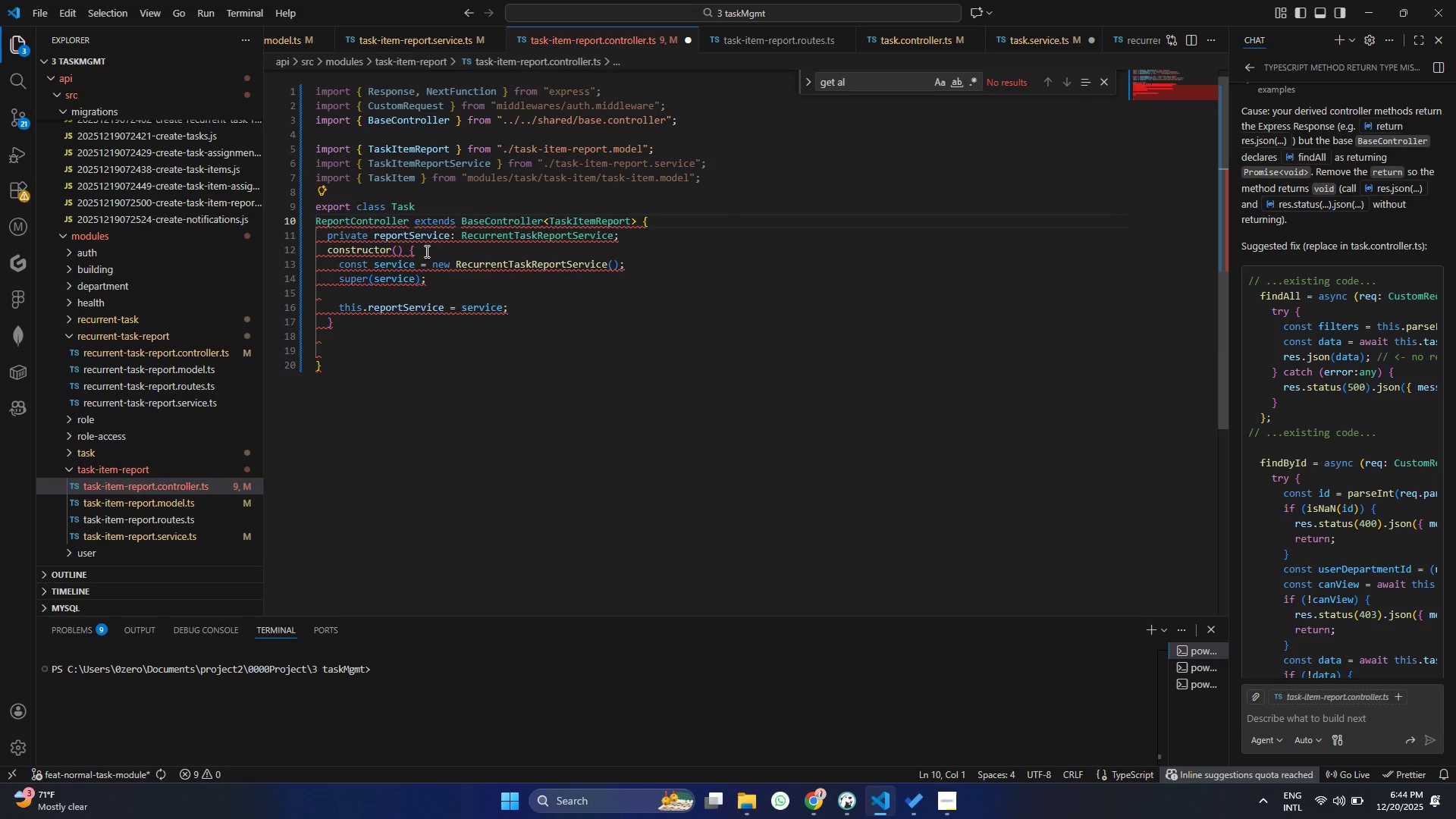 
key(Control+ControlLeft)
 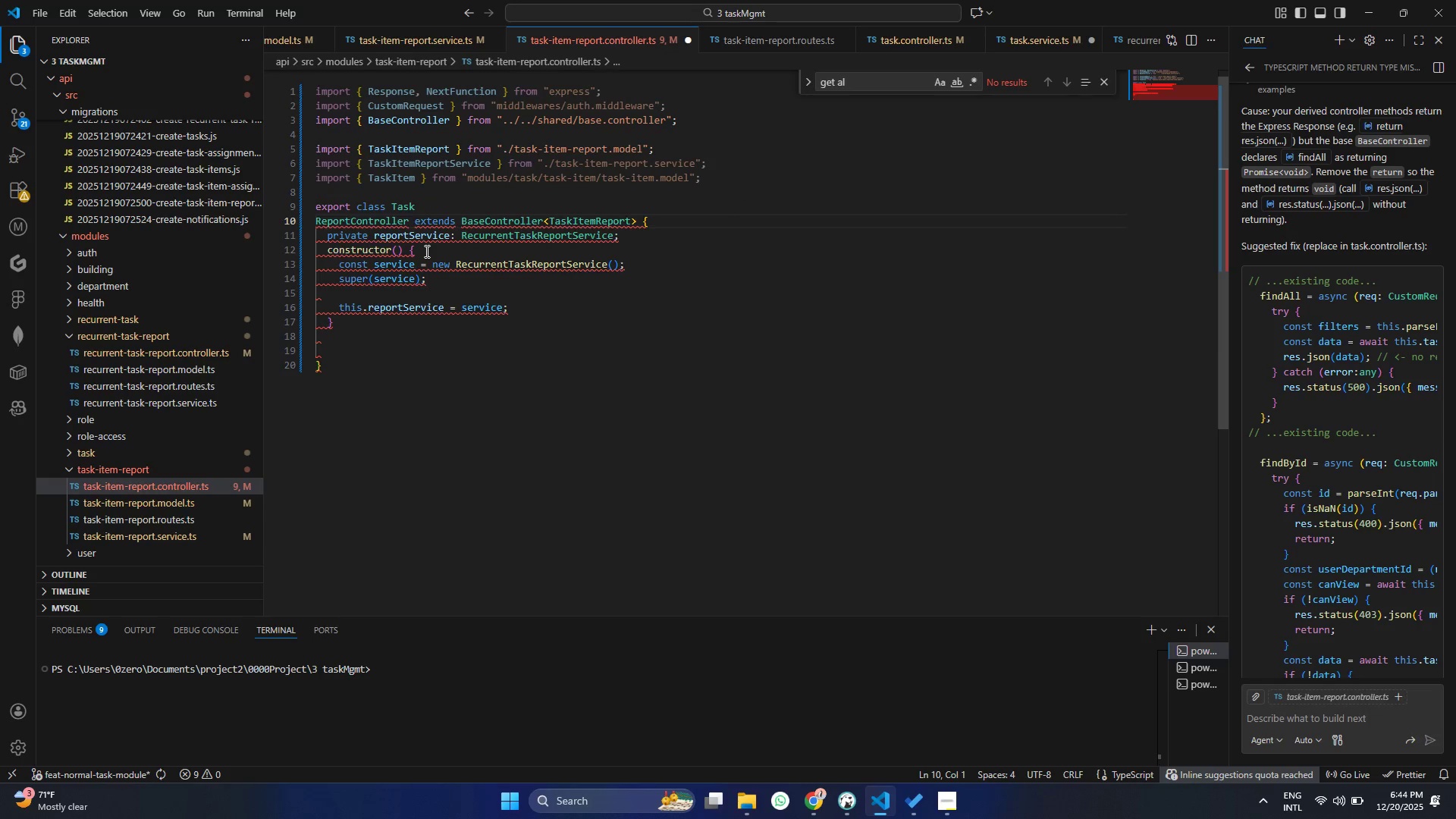 
key(Control+Z)
 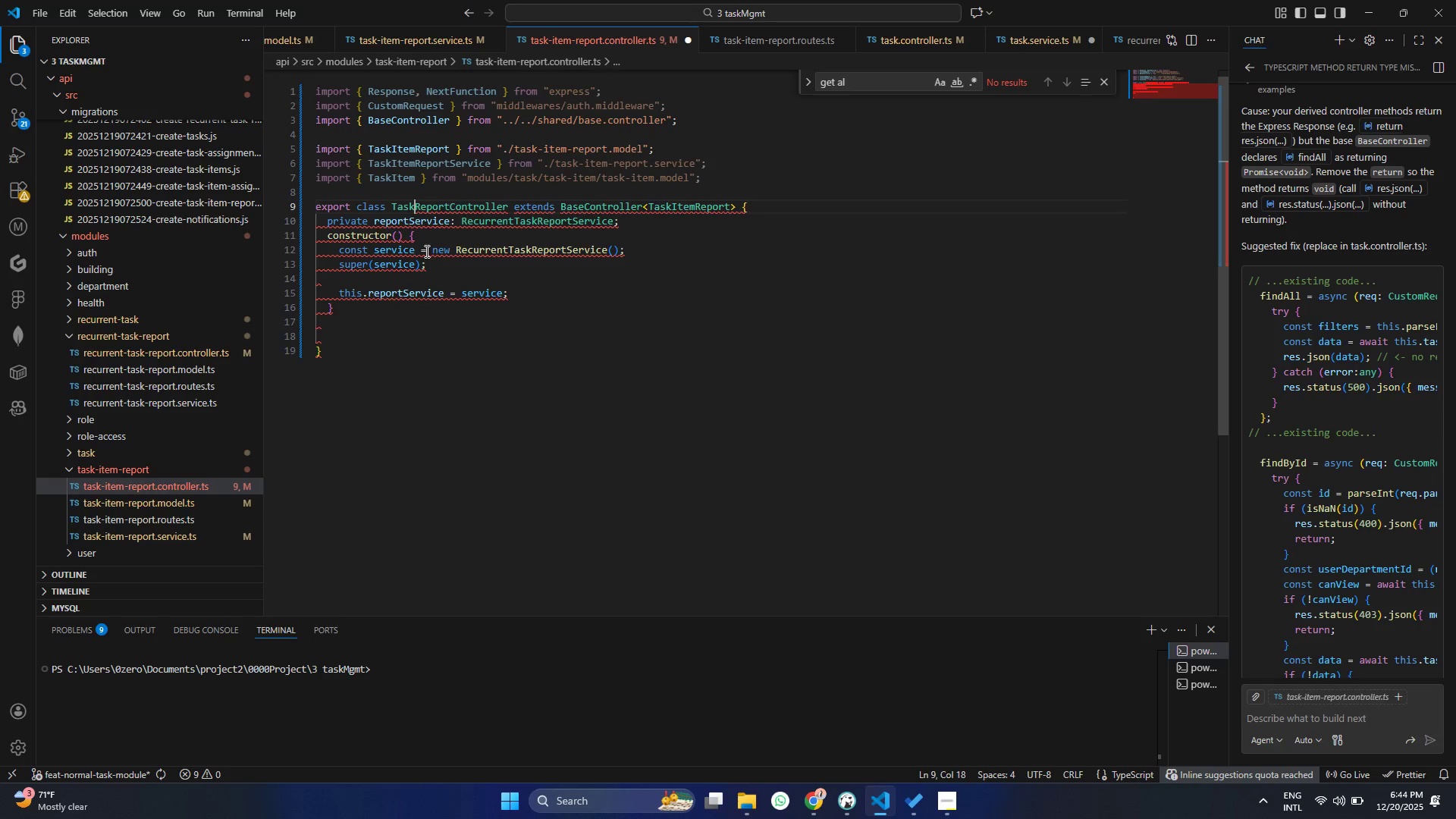 
type(Item)
 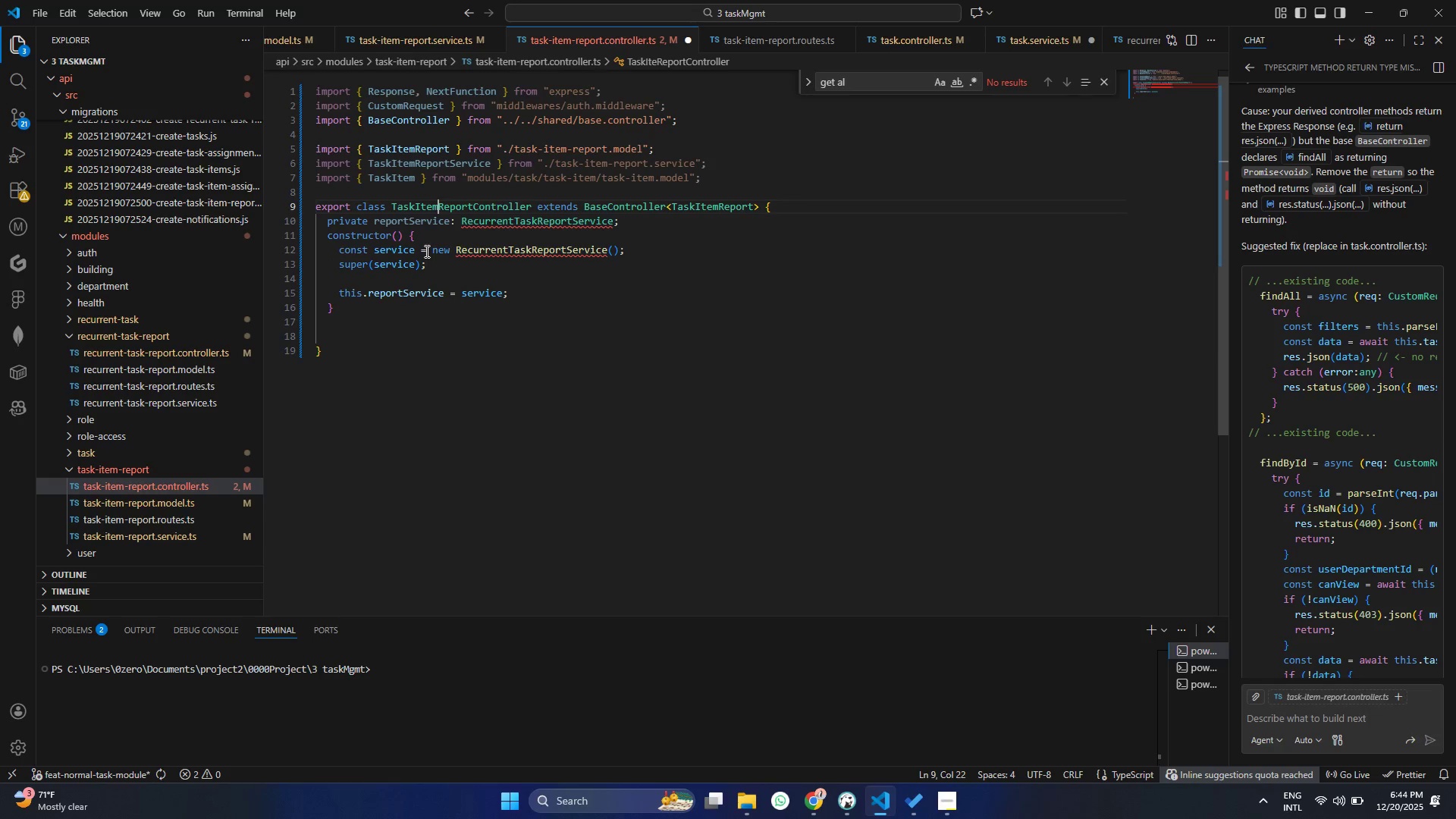 
key(Control+ControlLeft)
 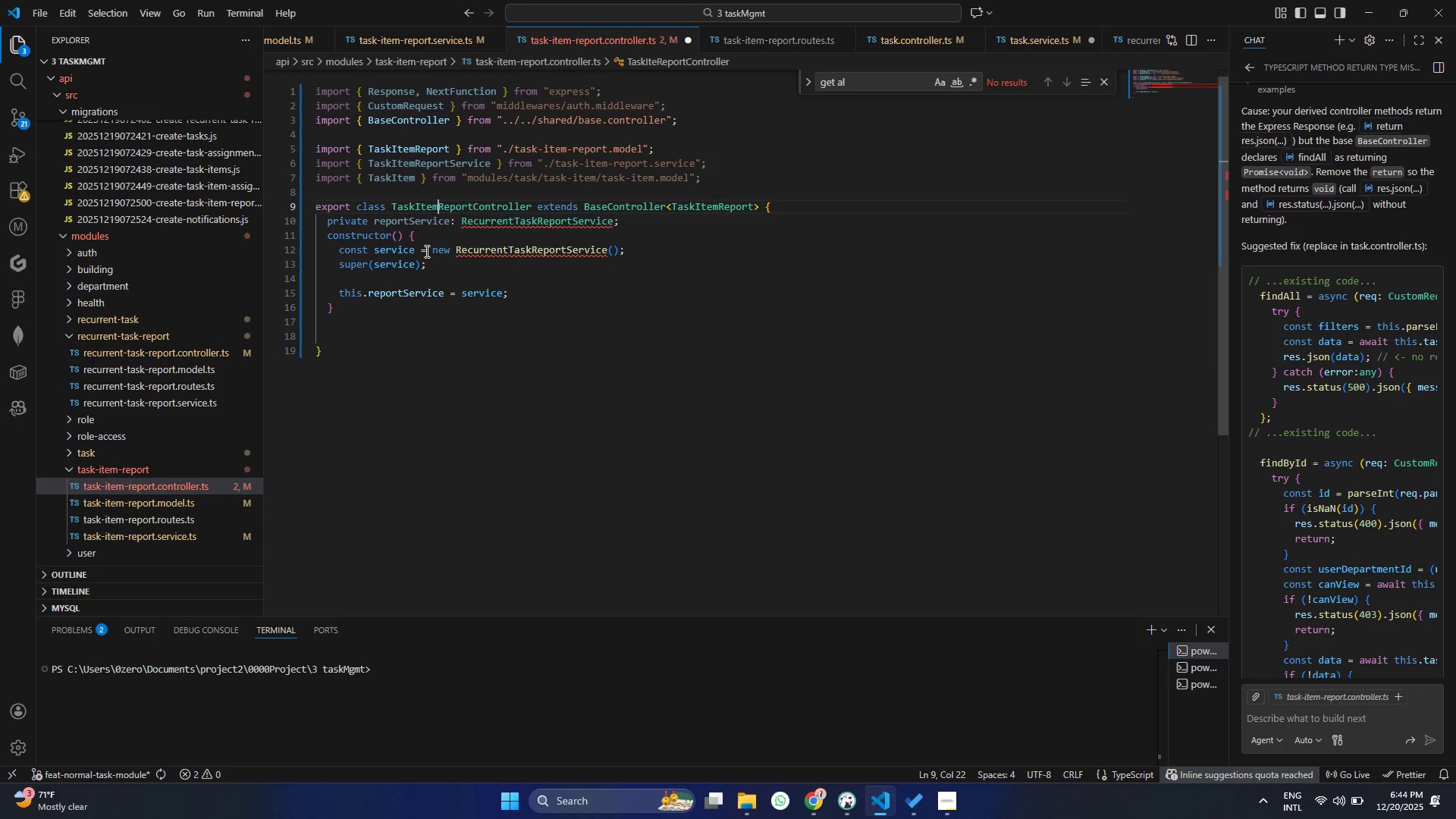 
key(Control+S)
 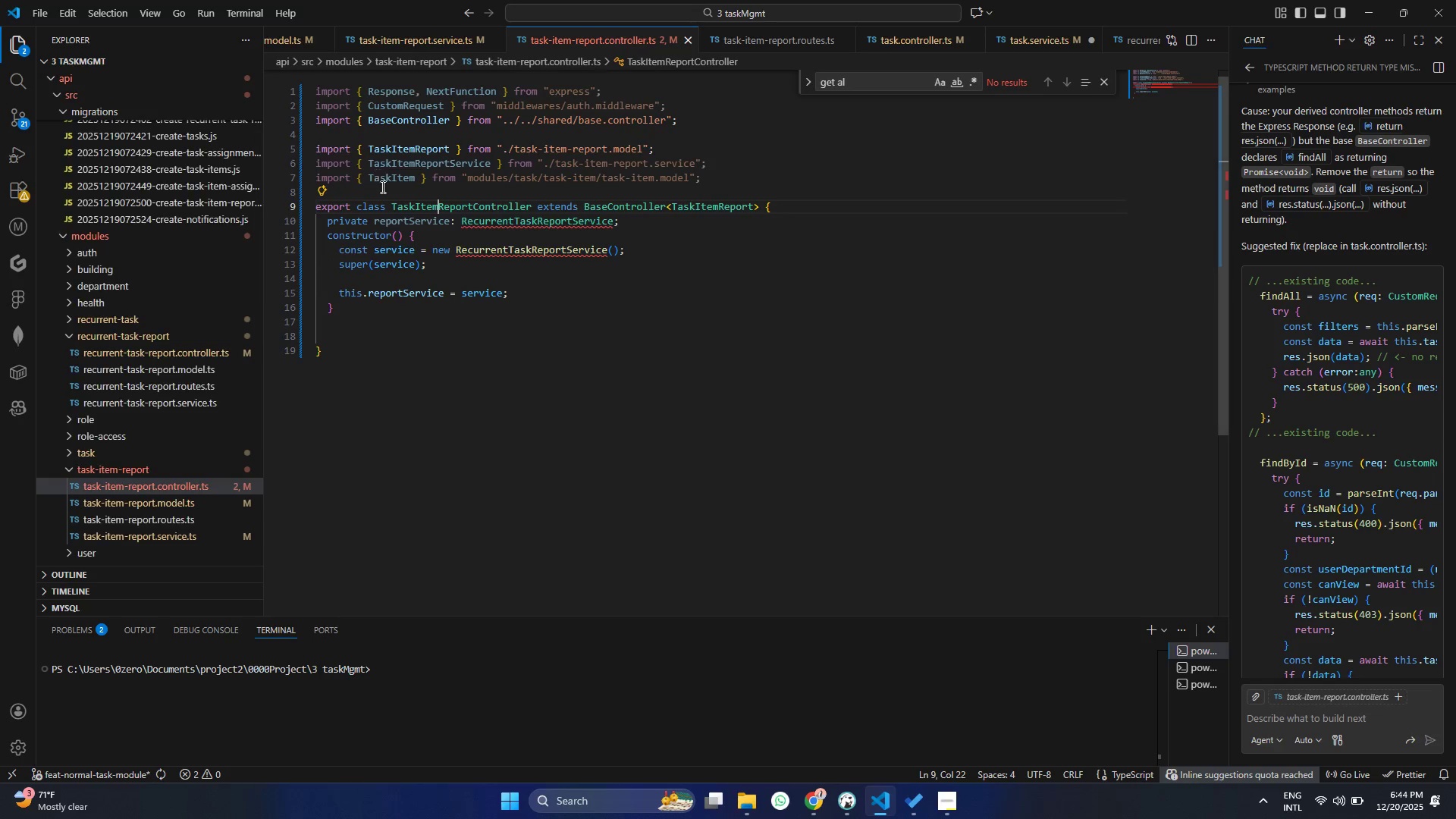 
left_click([424, 288])
 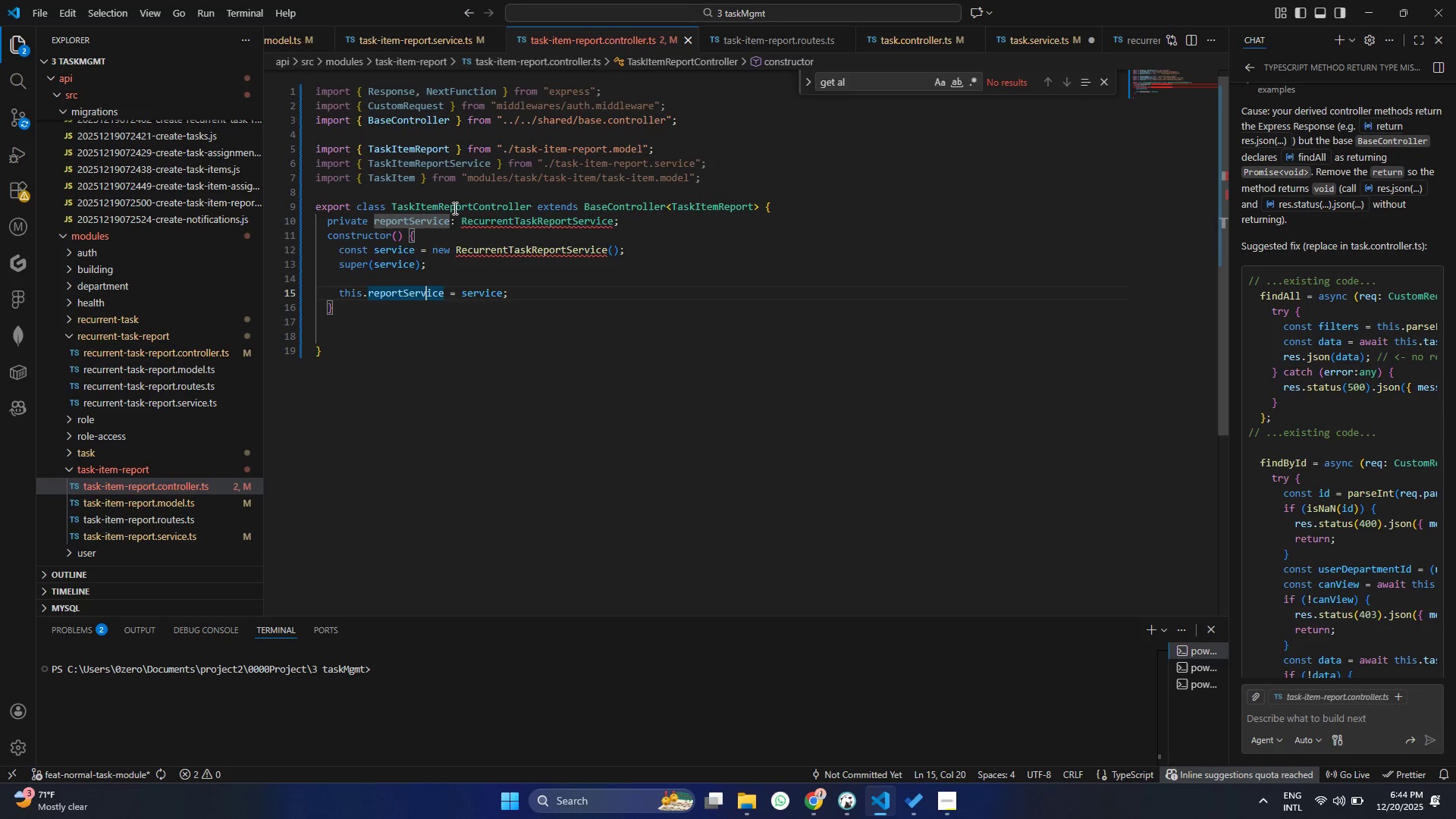 
left_click([453, 208])
 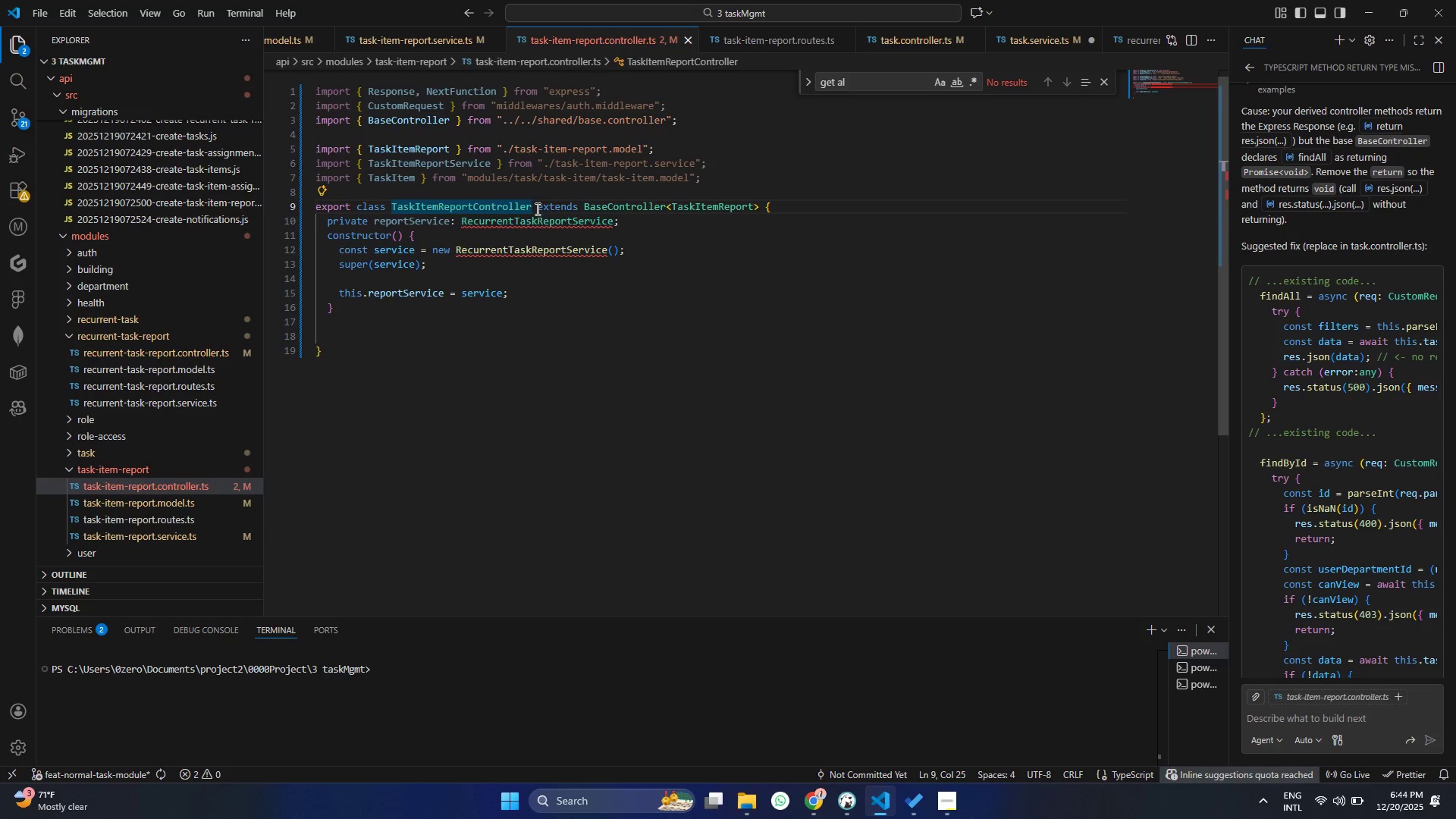 
double_click([539, 221])
 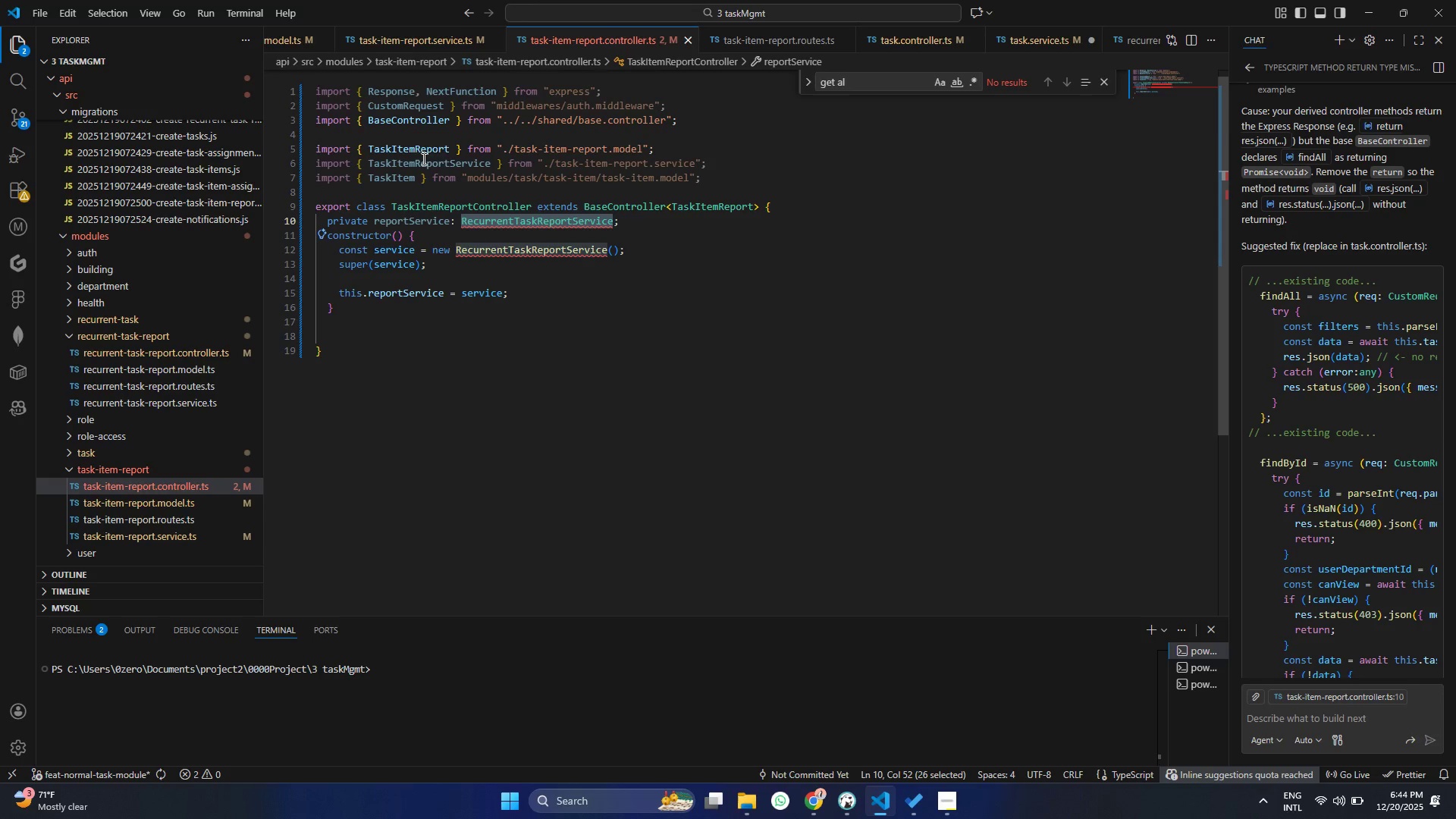 
double_click([422, 158])
 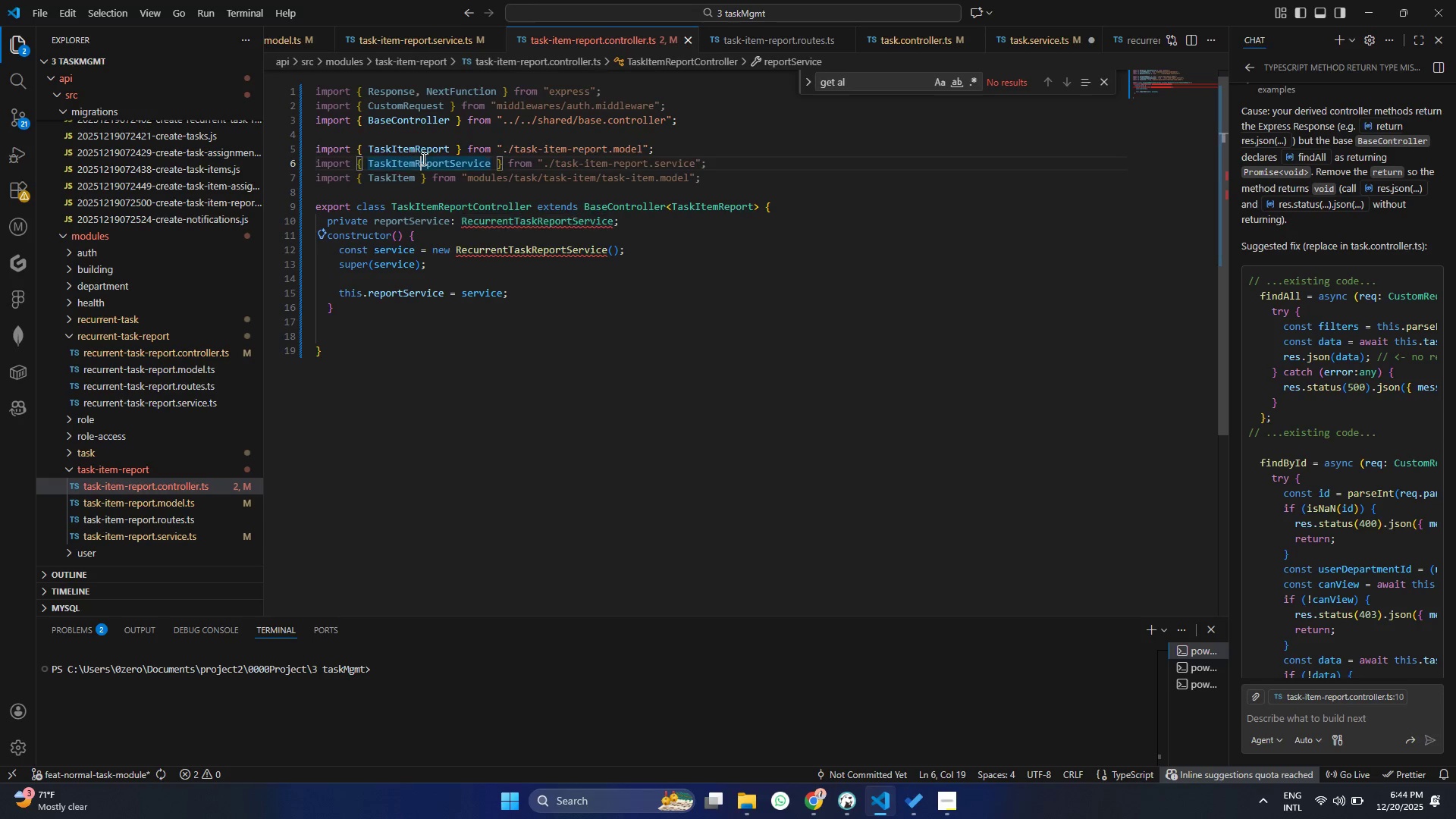 
key(Control+ControlLeft)
 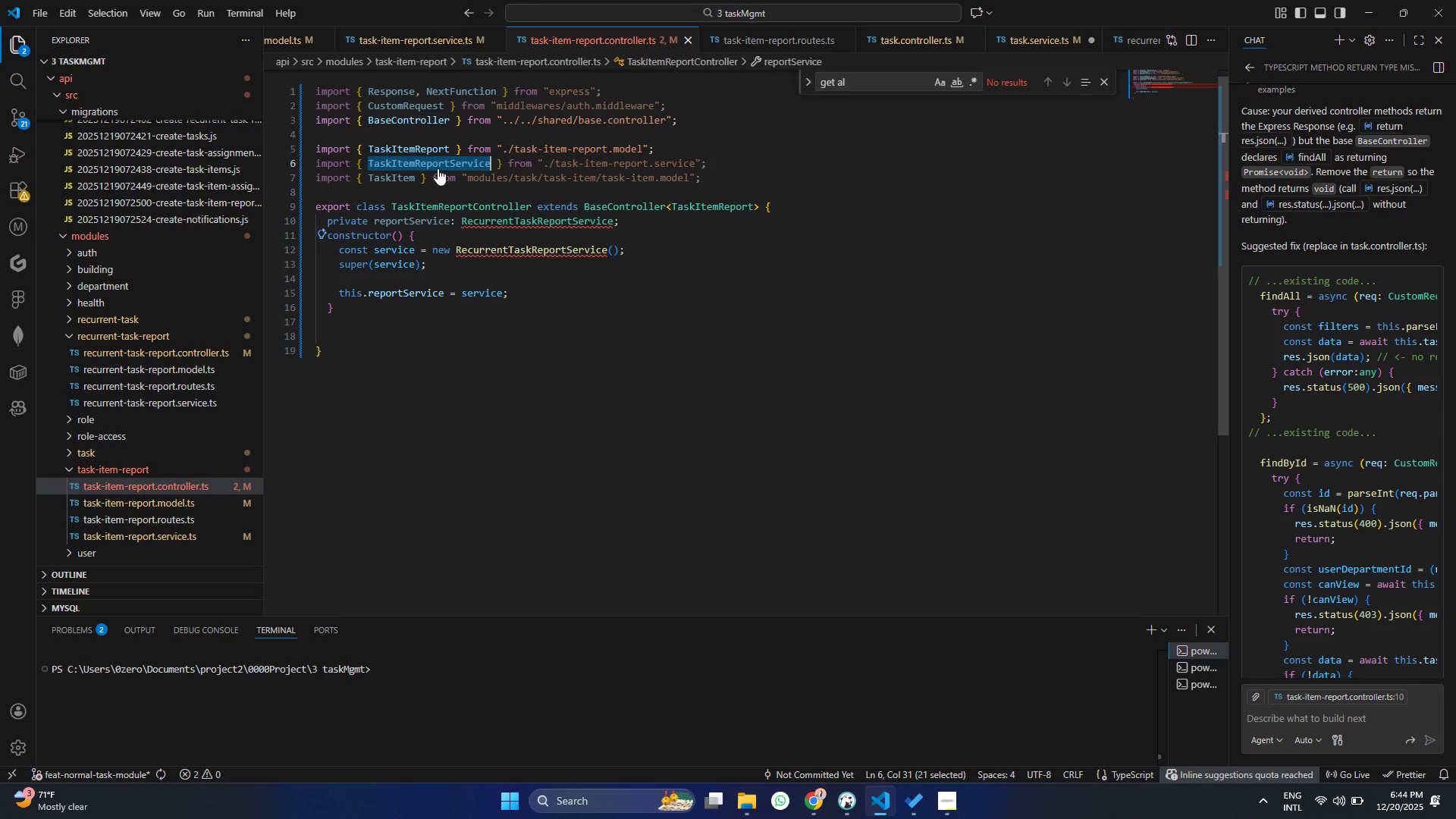 
key(Control+C)
 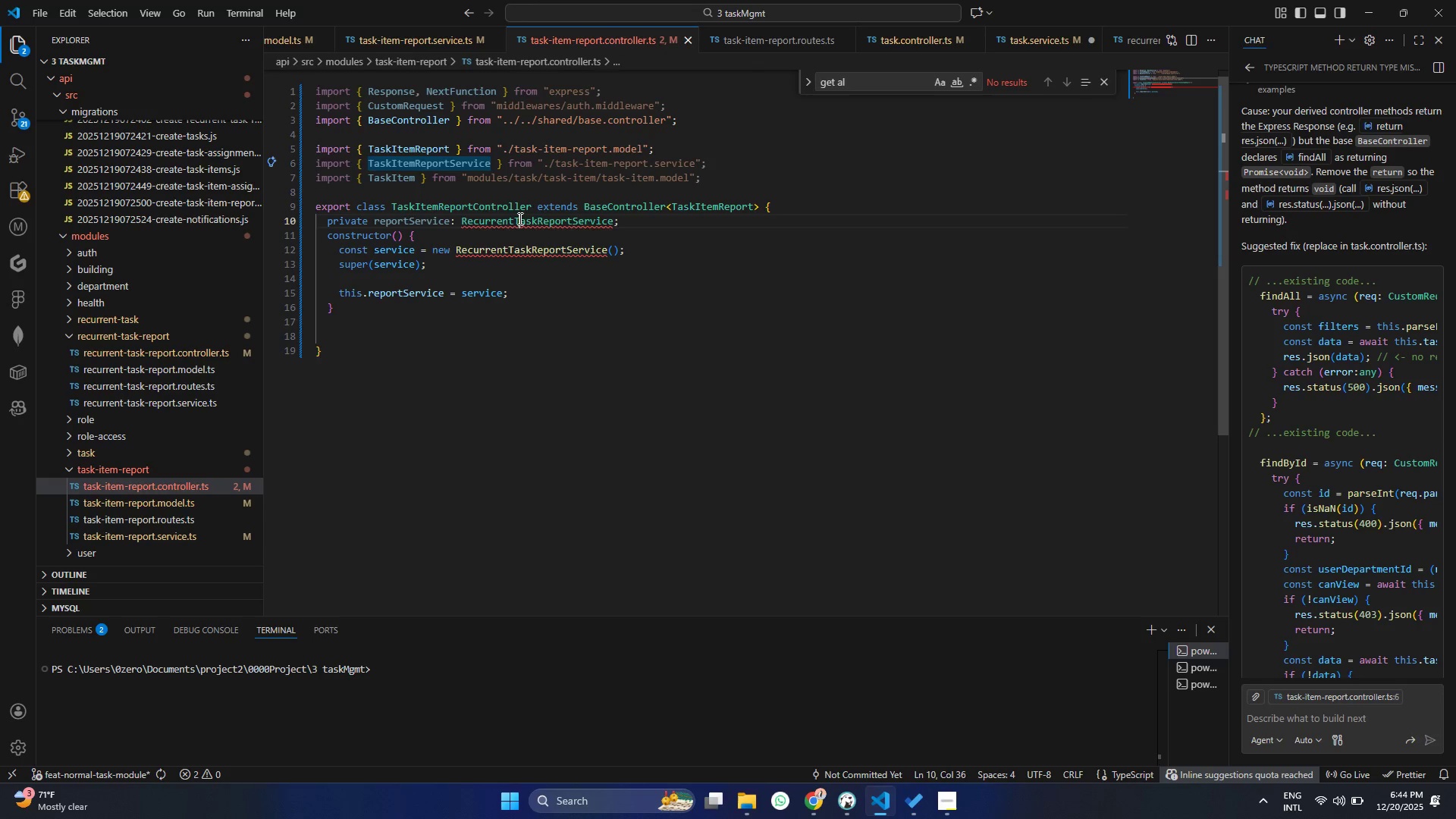 
double_click([519, 218])
 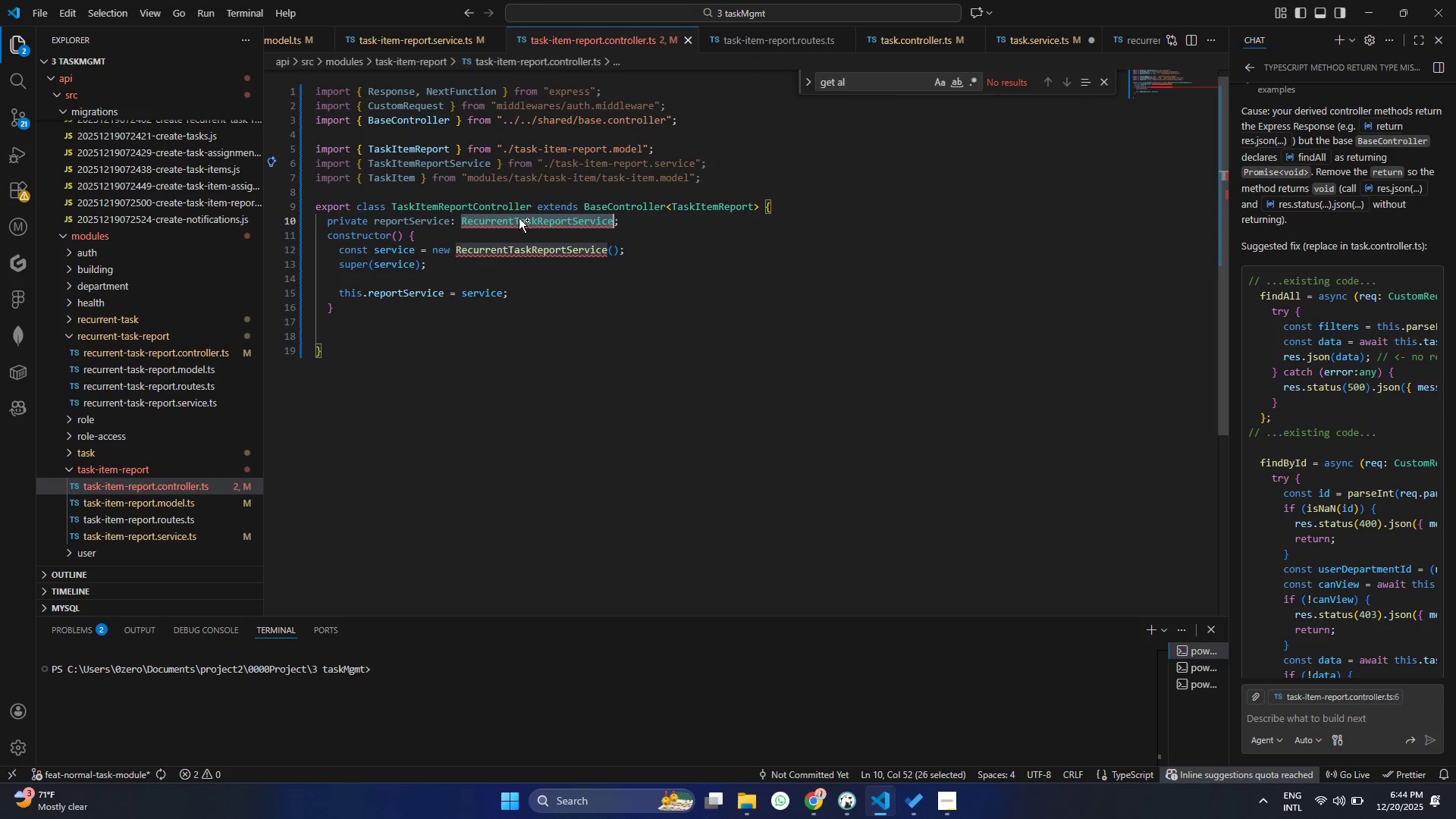 
key(Control+ControlLeft)
 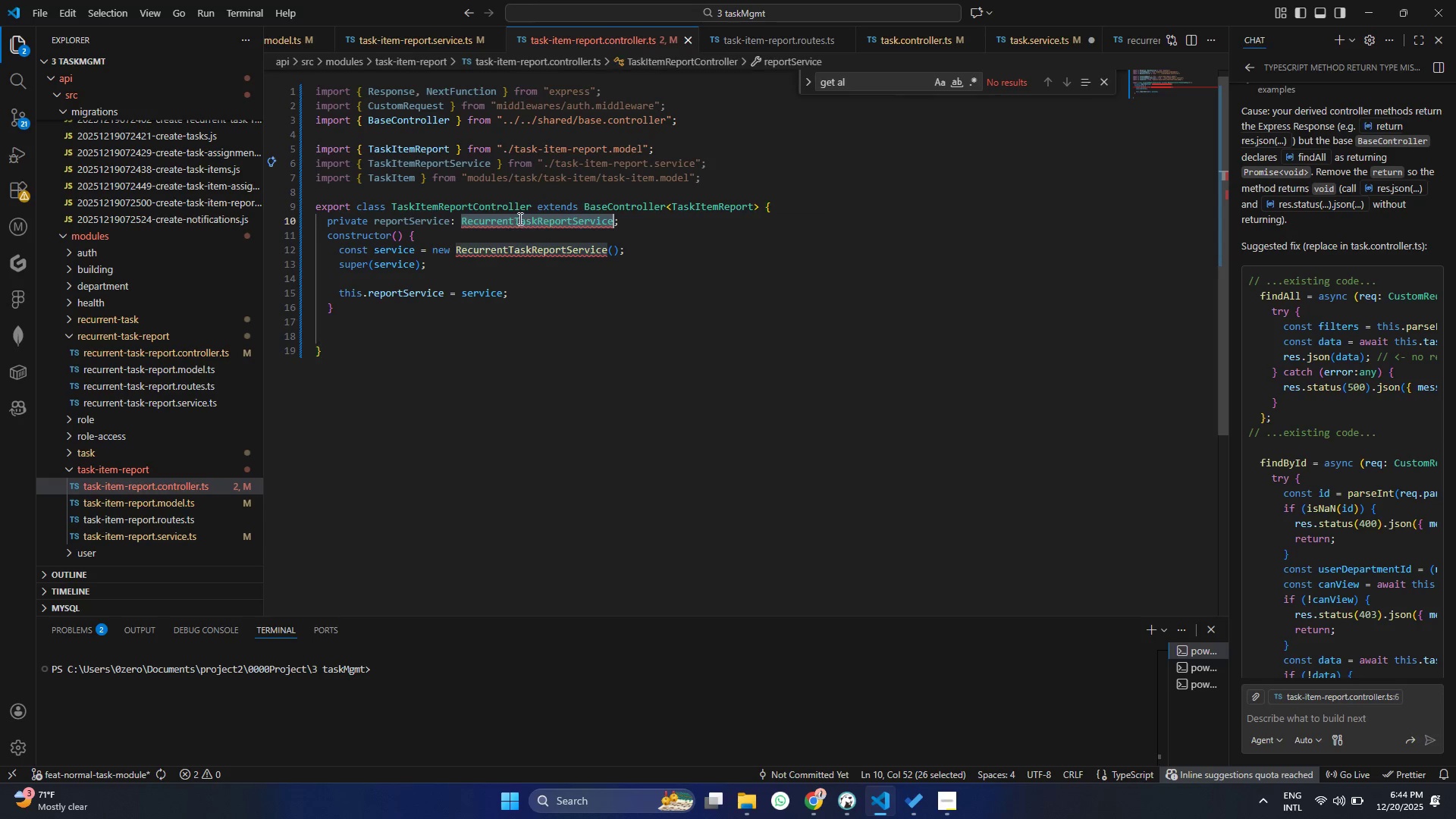 
key(Control+V)
 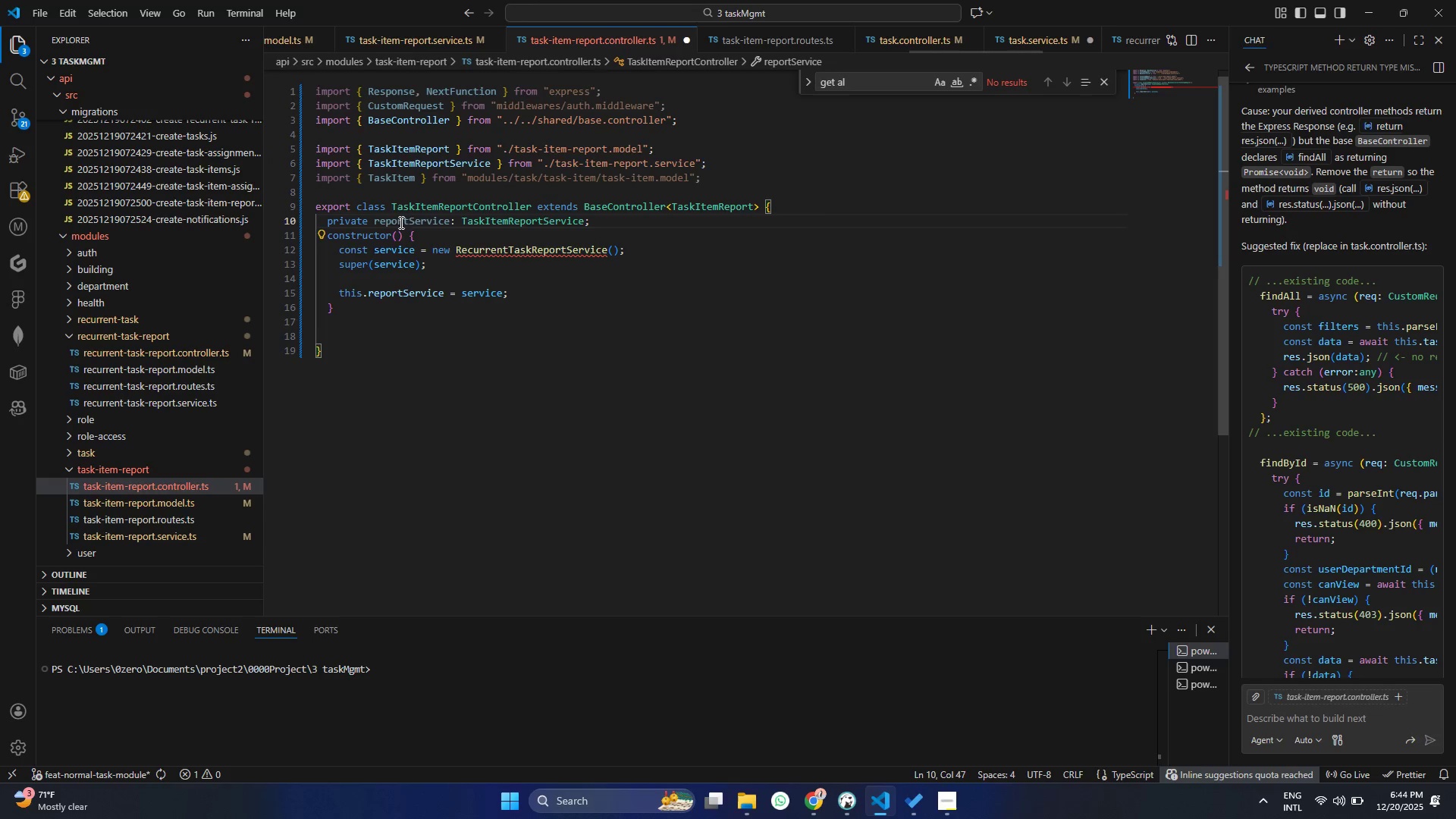 
left_click_drag(start_coordinate=[408, 218], to_coordinate=[372, 219])
 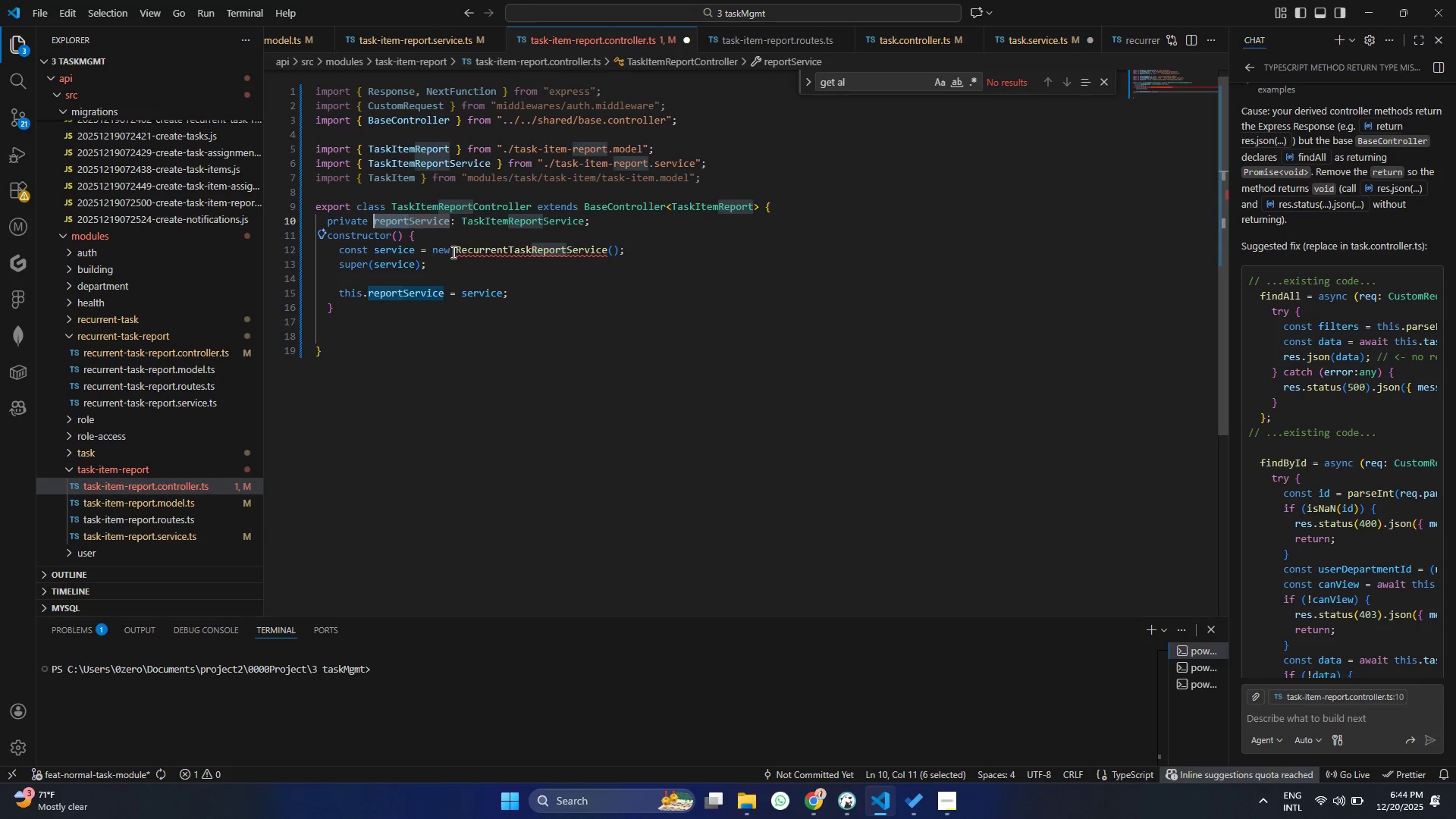 
type(task)
 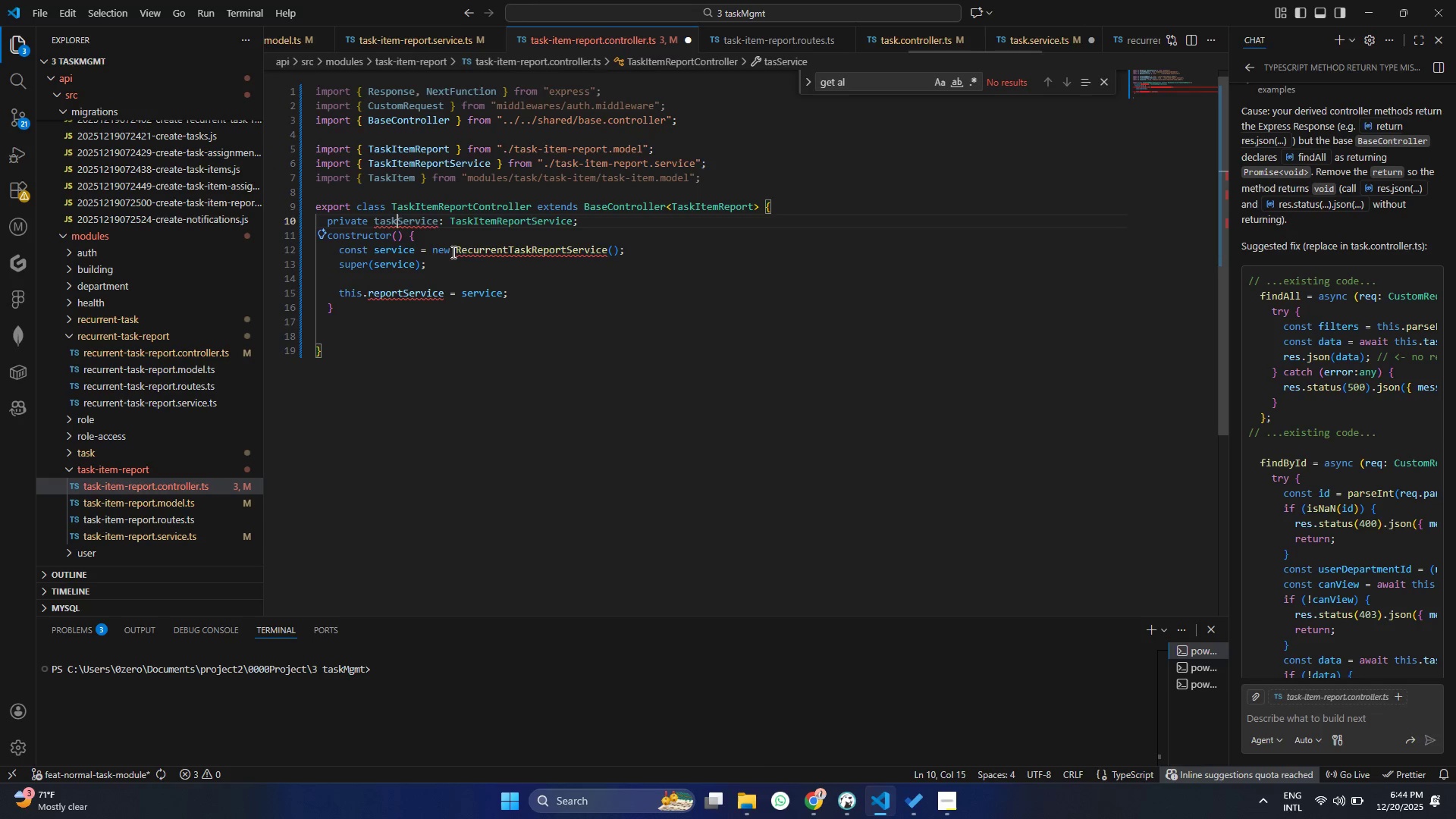 
key(Control+ControlLeft)
 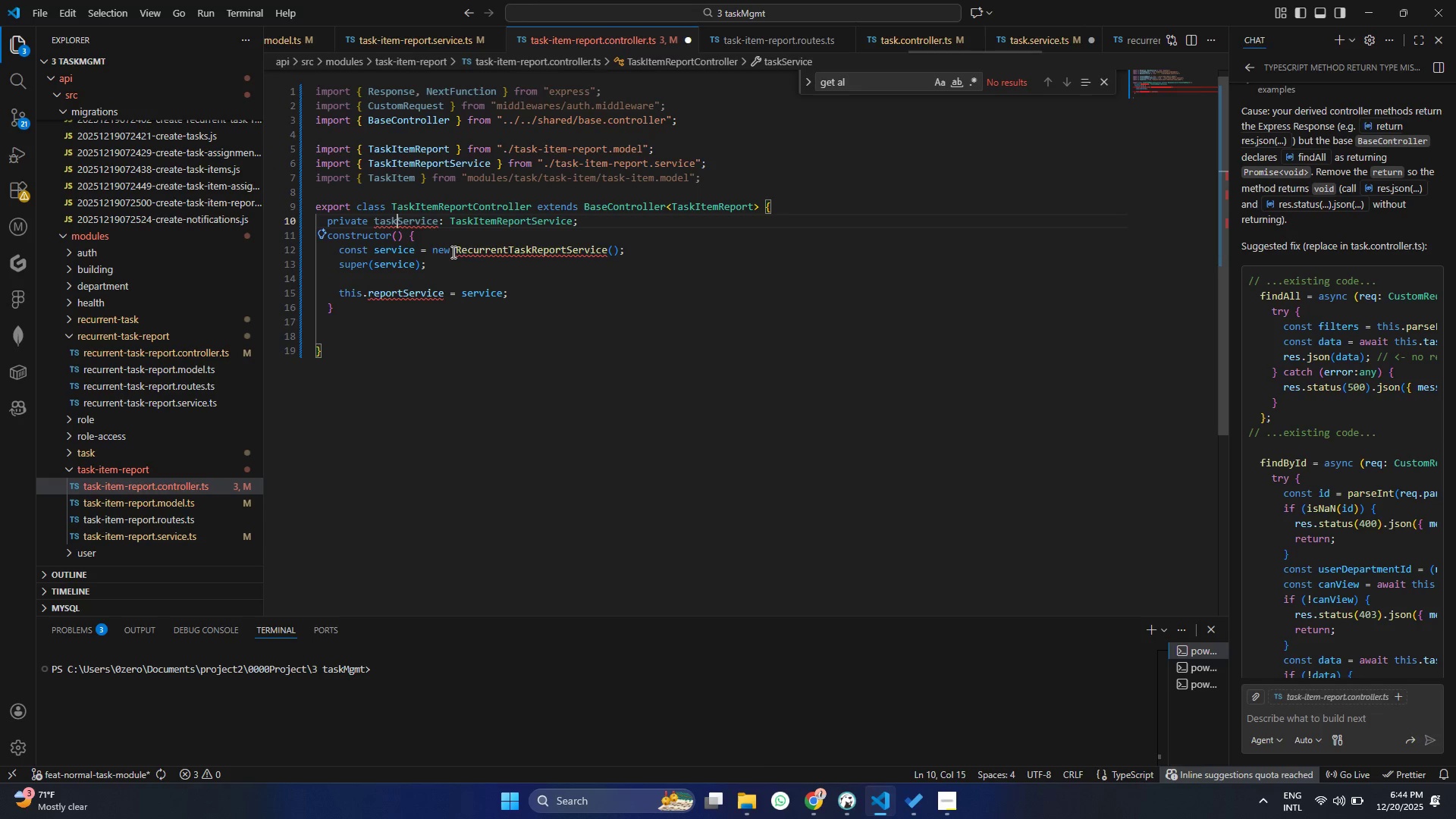 
key(Control+S)
 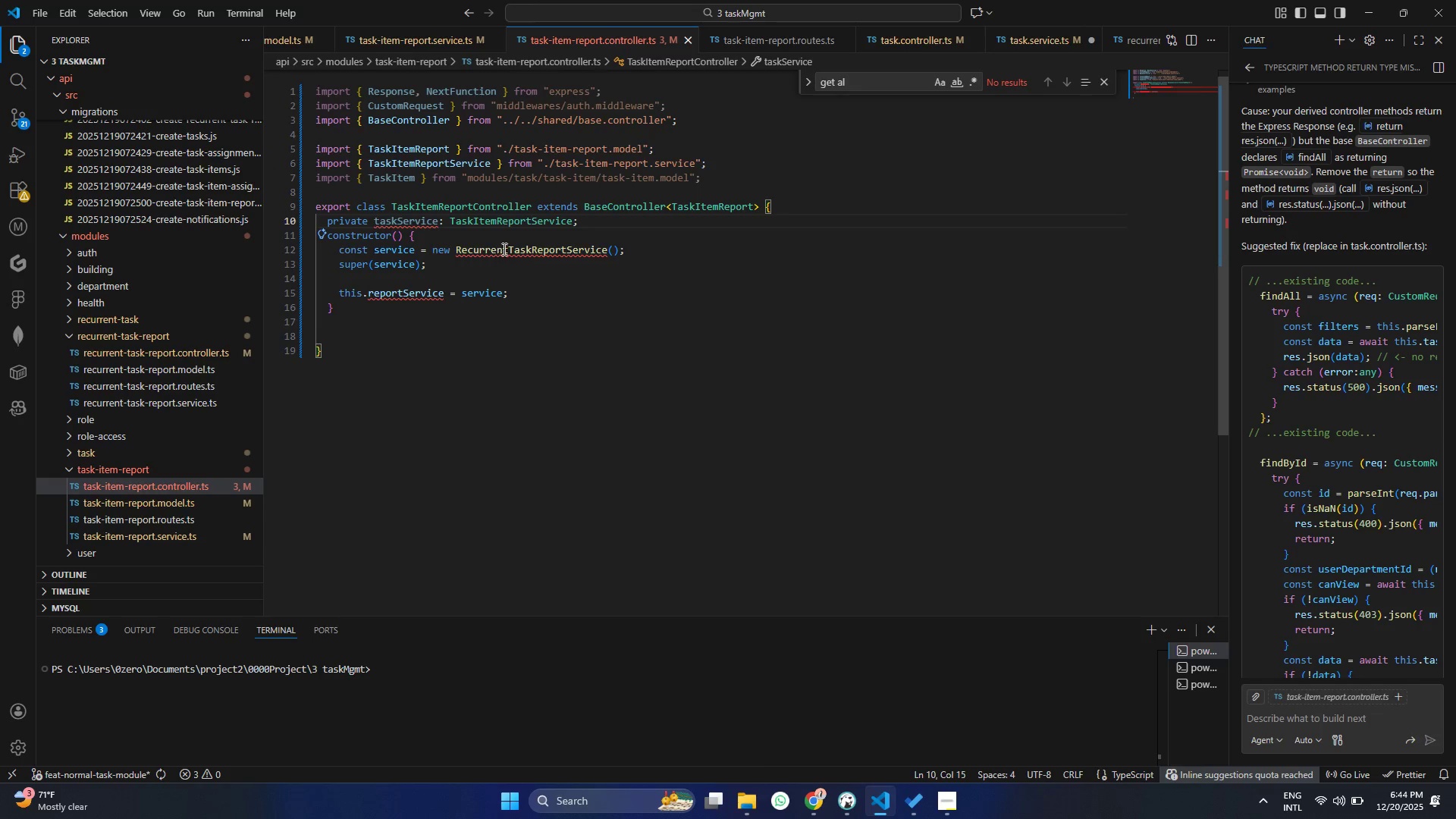 
double_click([506, 241])
 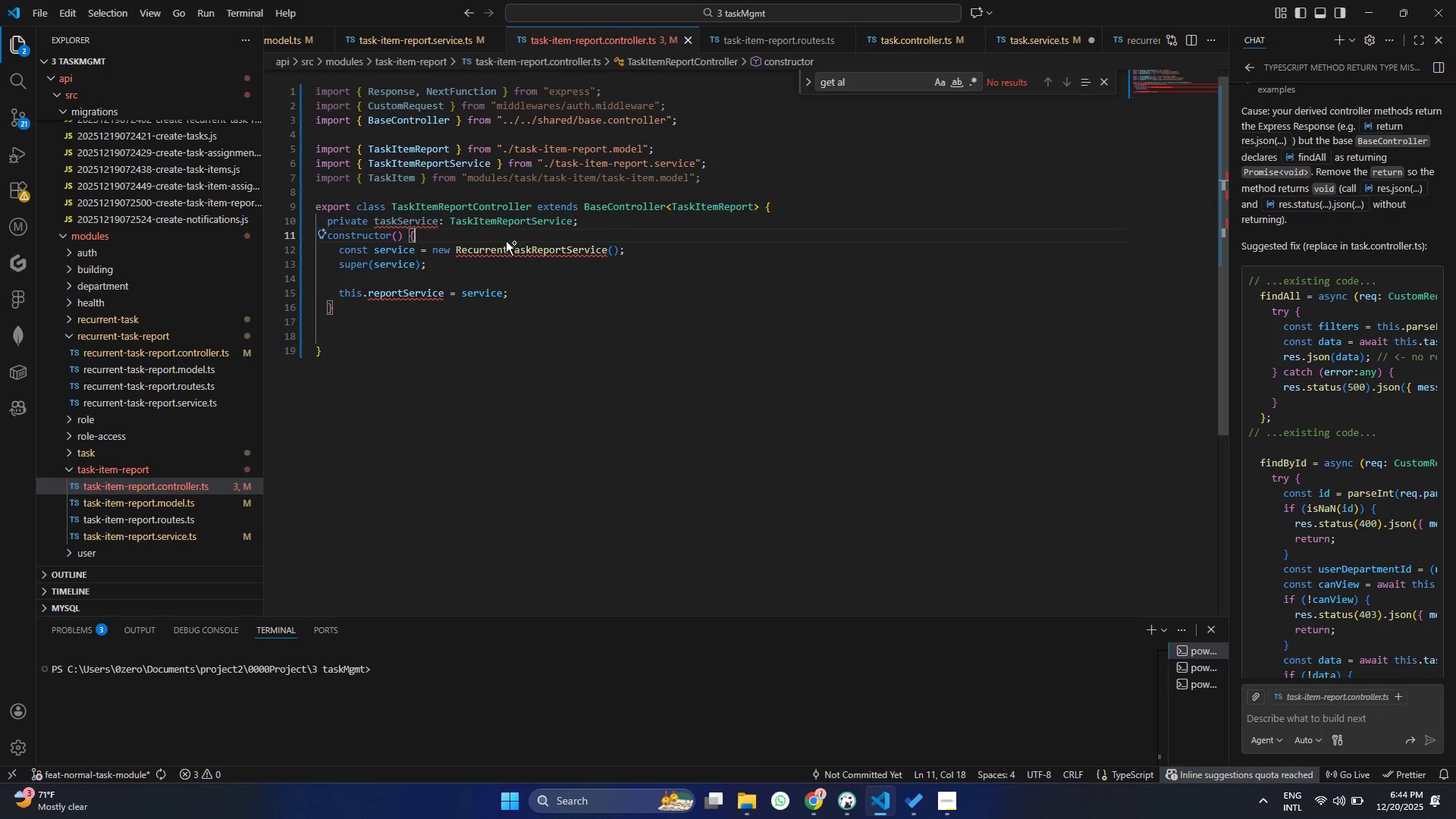 
key(Control+ControlLeft)
 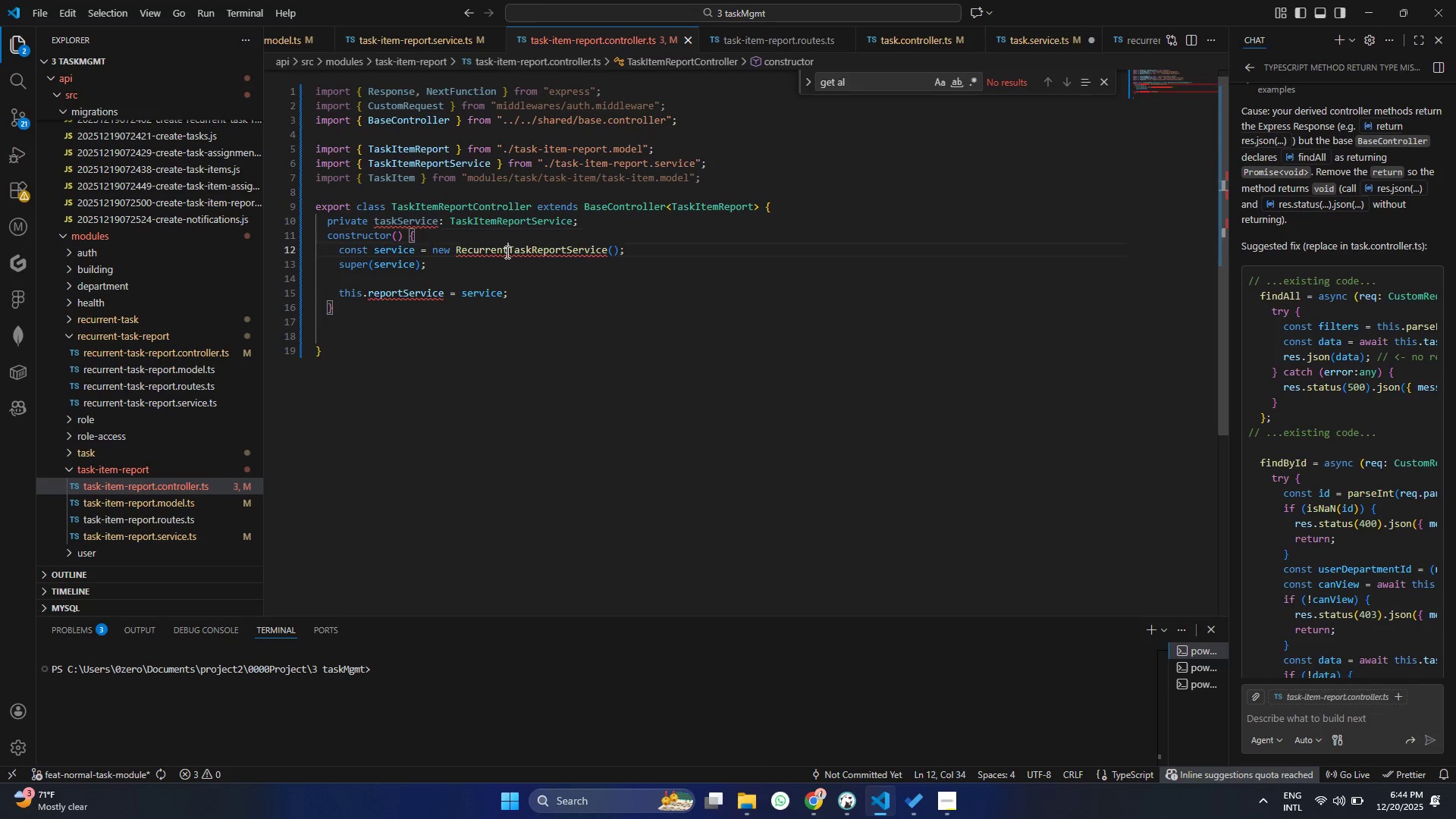 
triple_click([506, 252])
 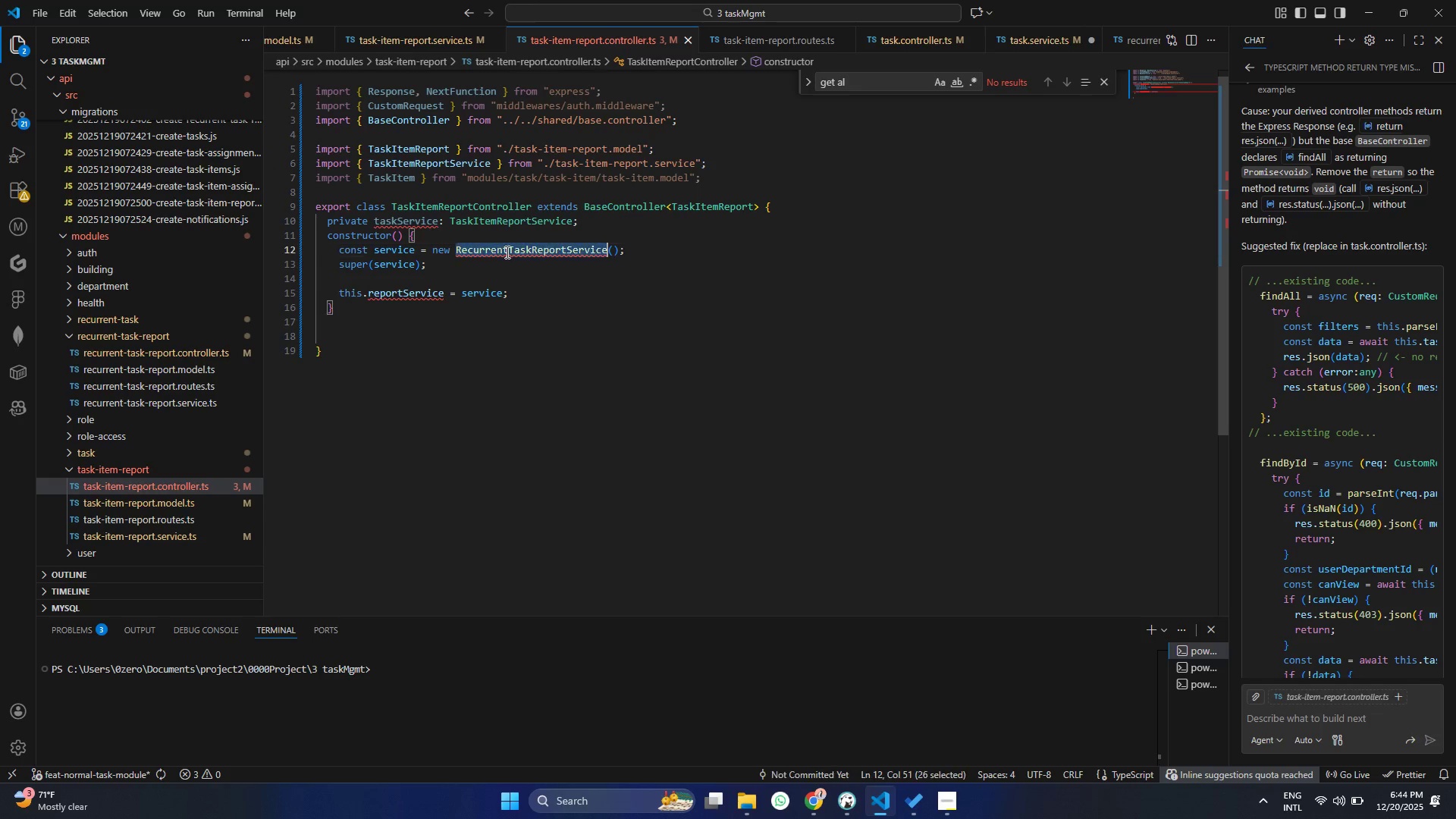 
triple_click([506, 252])
 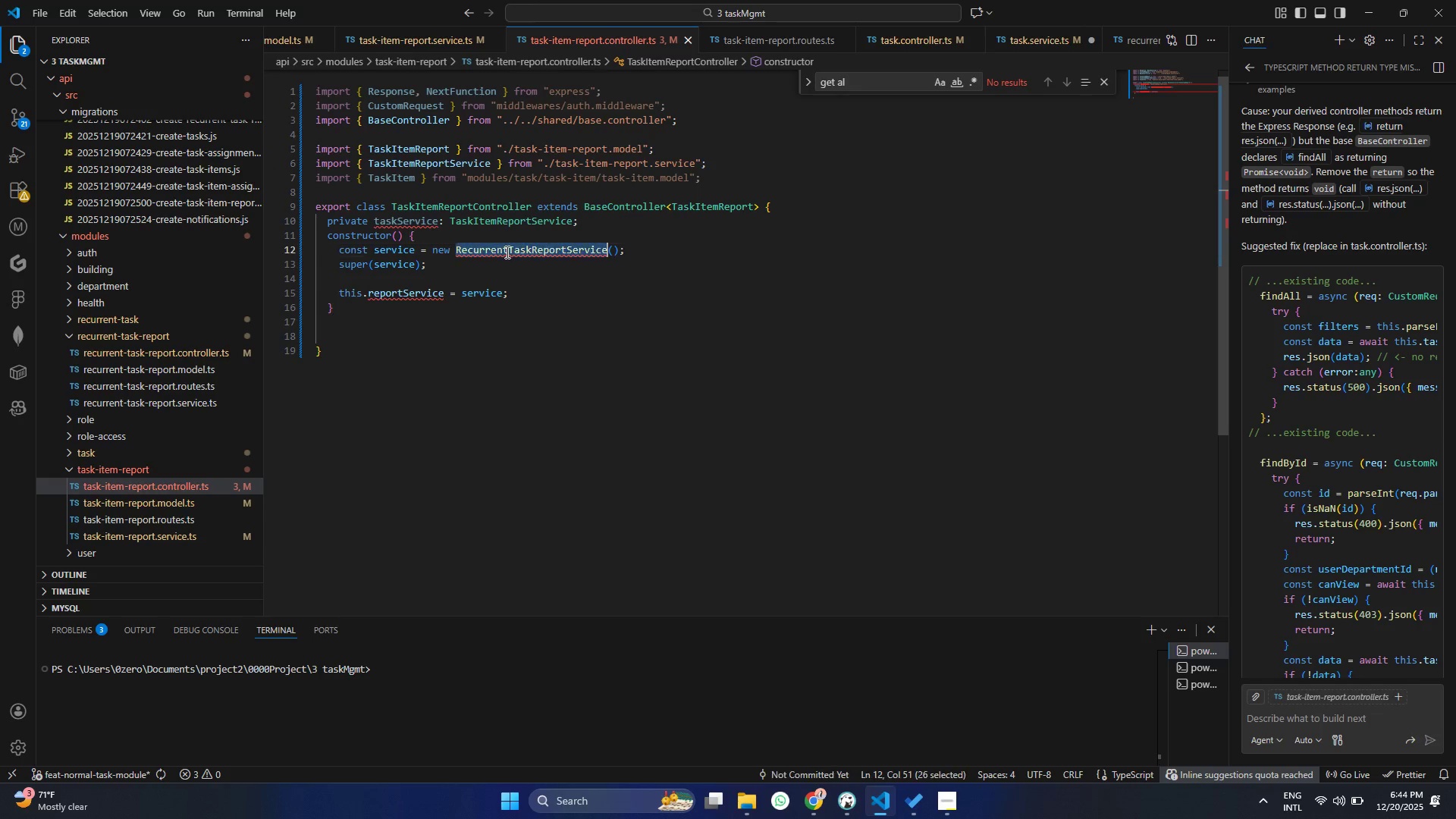 
key(Control+ControlLeft)
 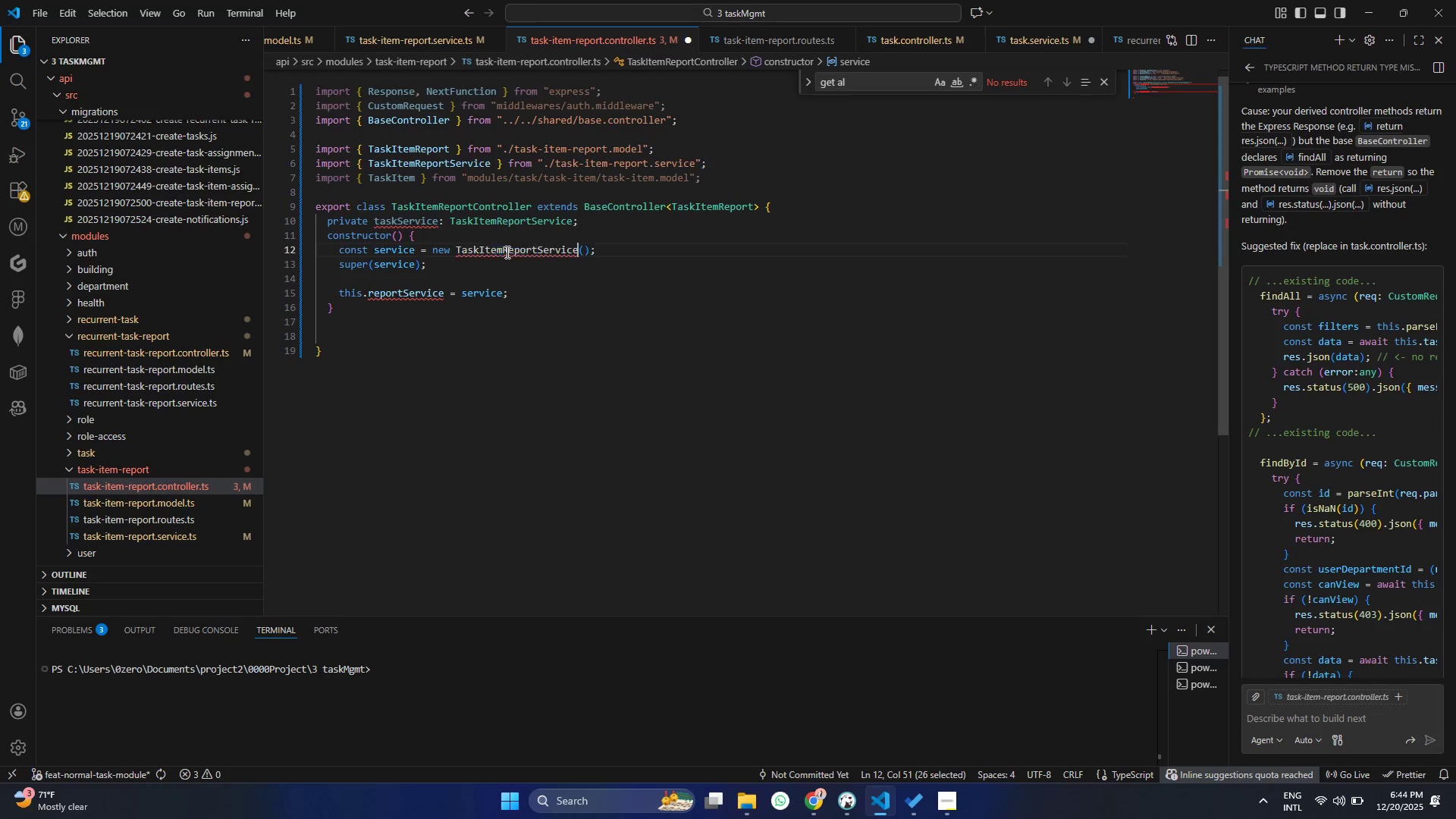 
key(Control+V)
 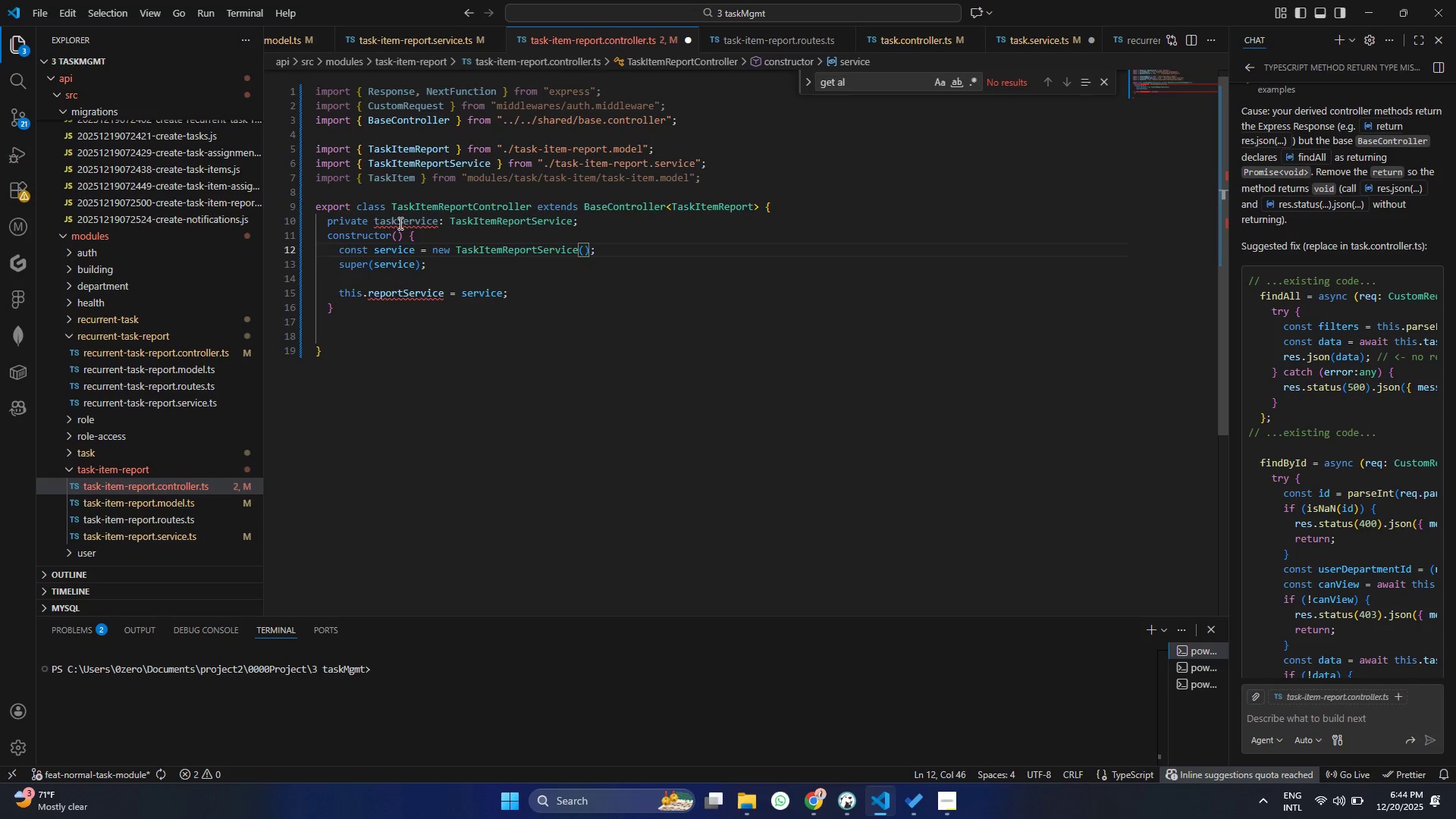 
double_click([399, 223])
 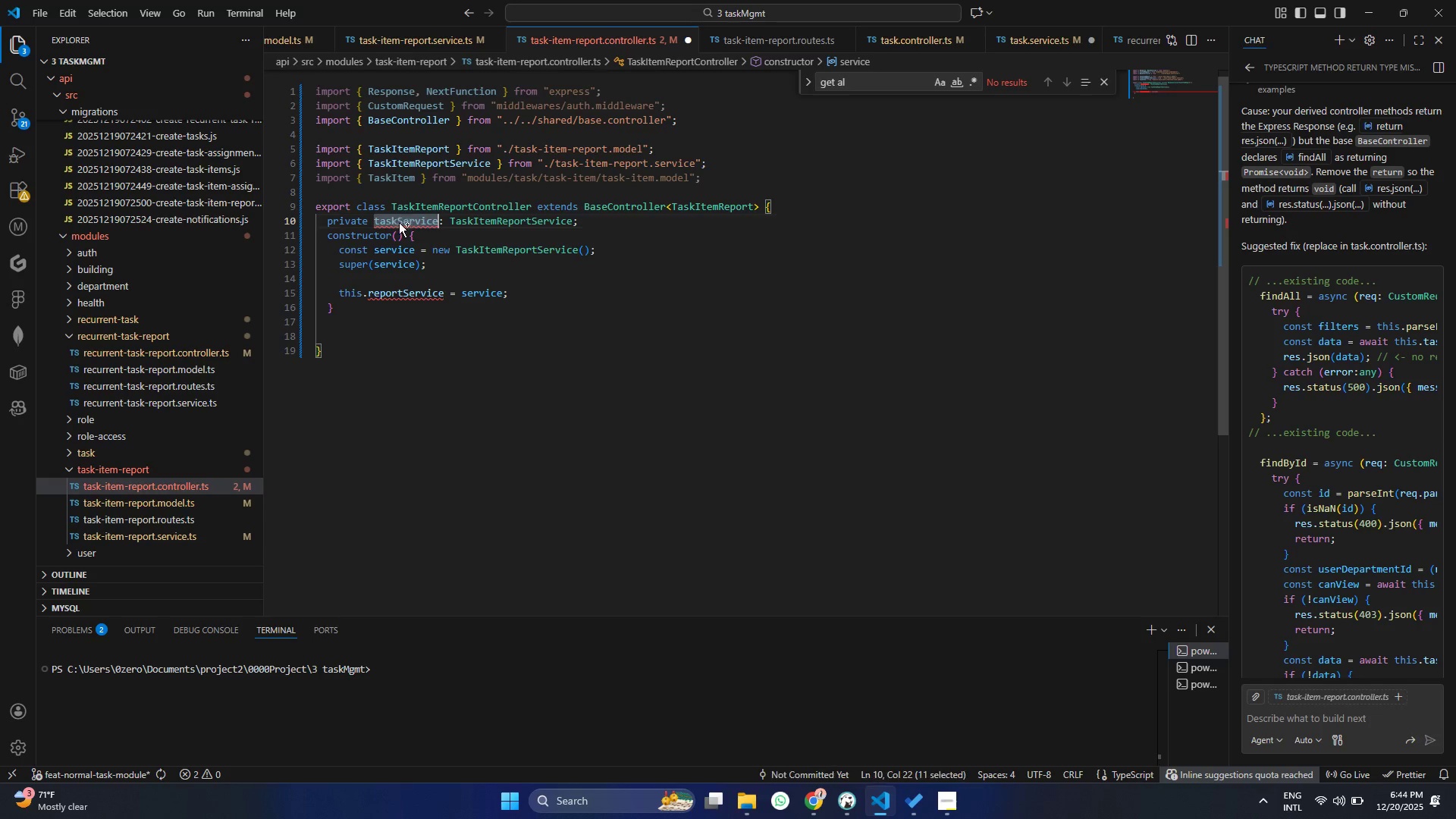 
key(Control+ControlLeft)
 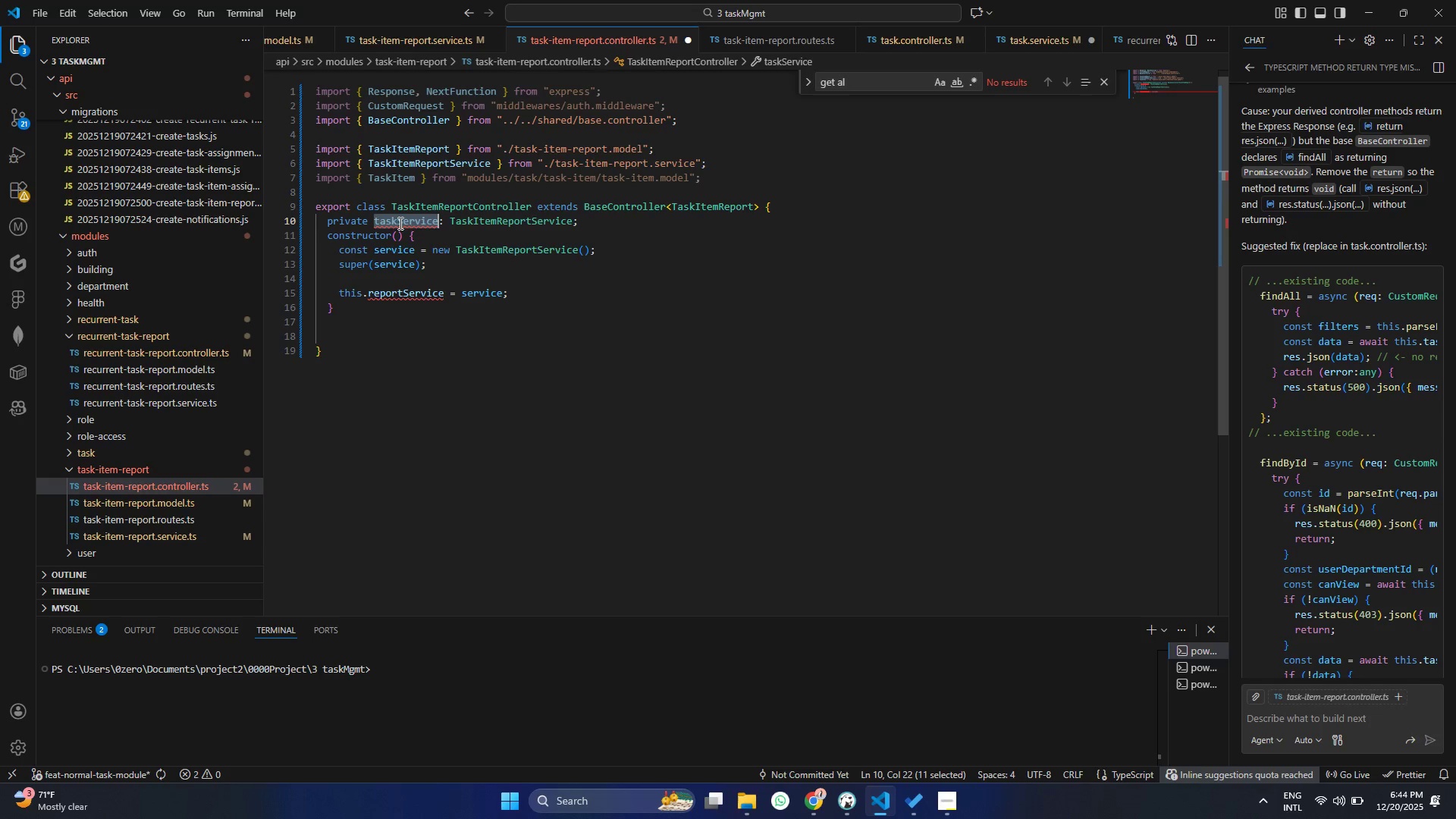 
key(Control+C)
 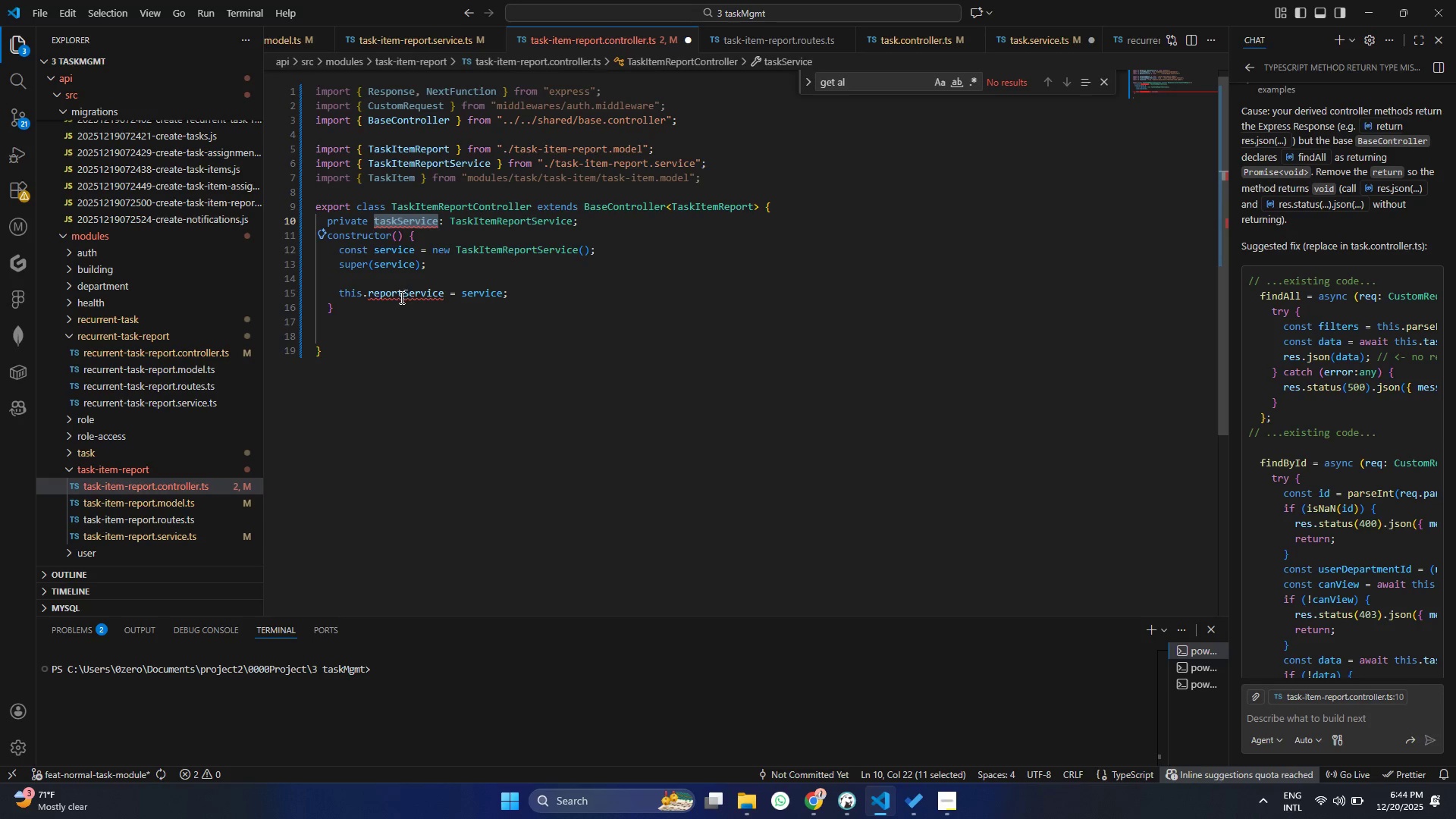 
double_click([400, 299])
 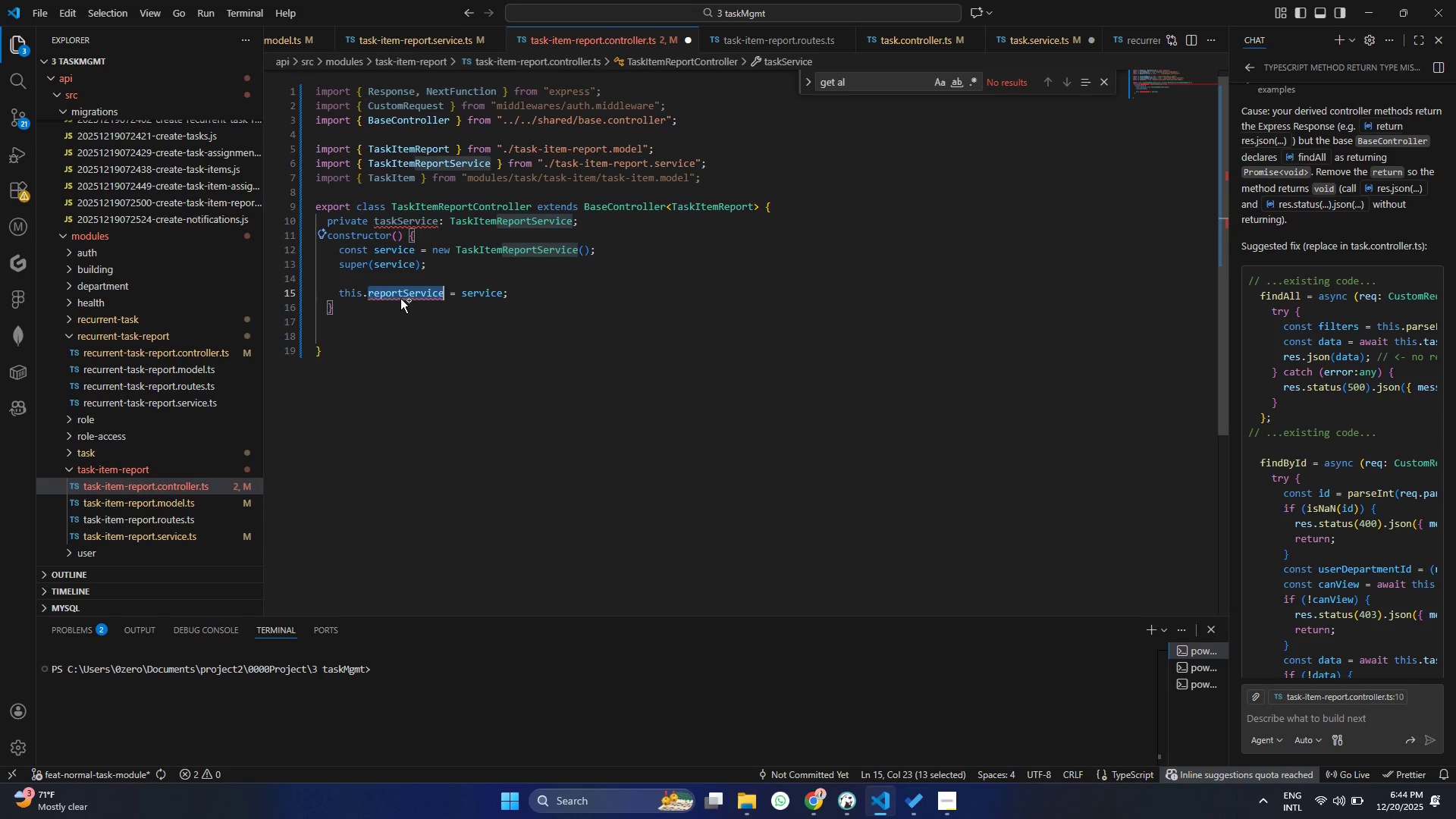 
key(Control+V)
 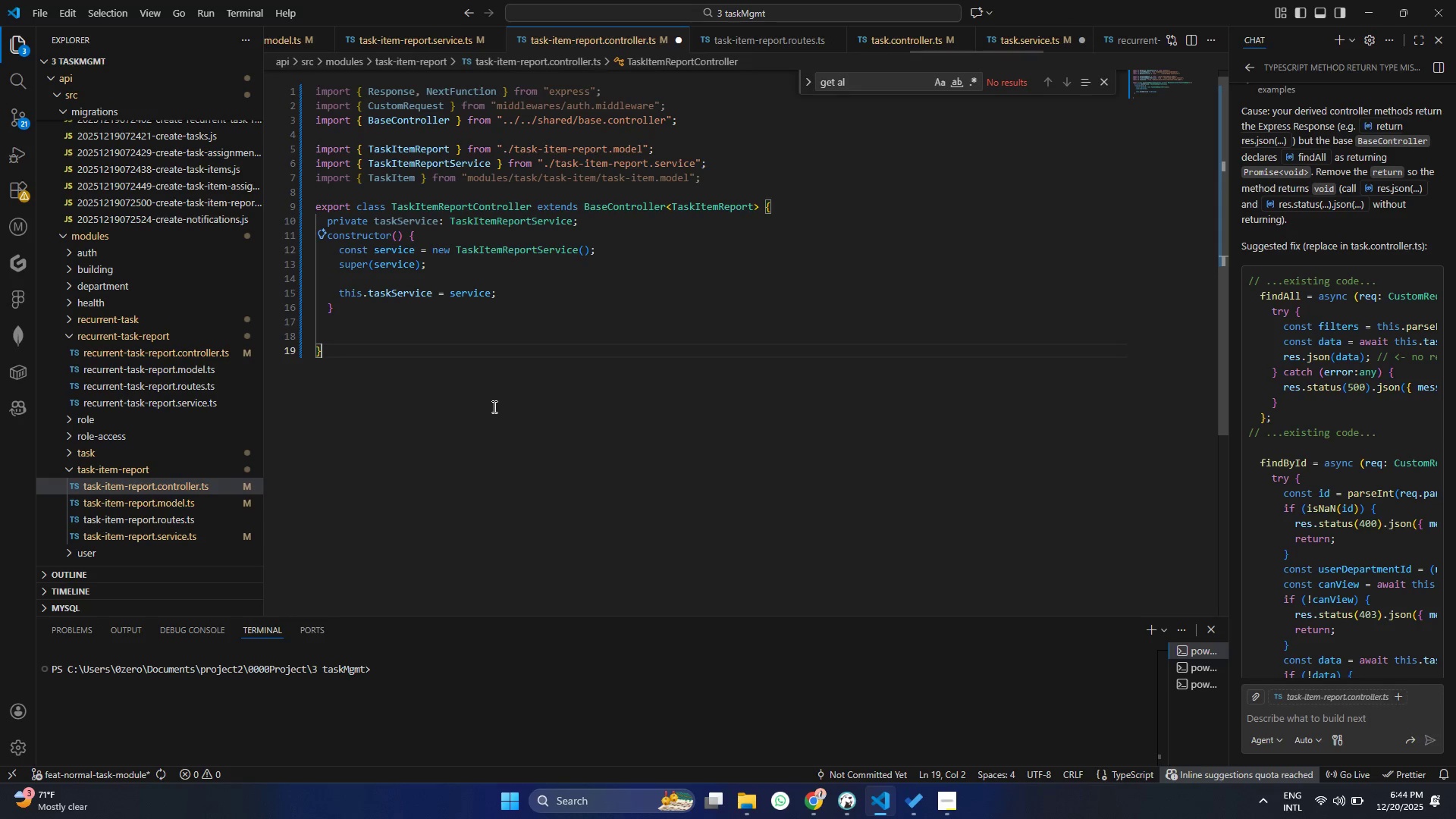 
key(Control+ControlLeft)
 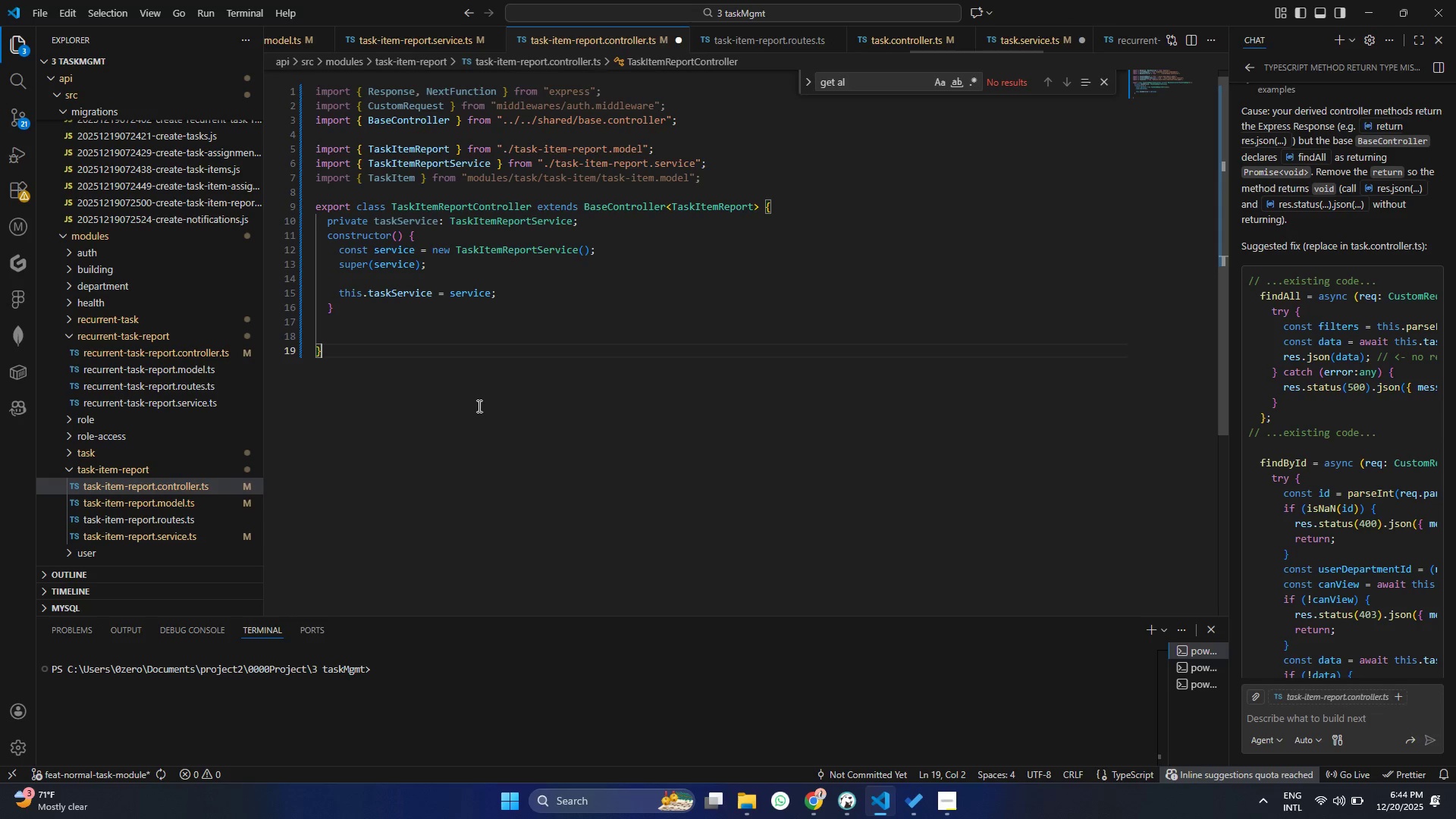 
key(Control+S)
 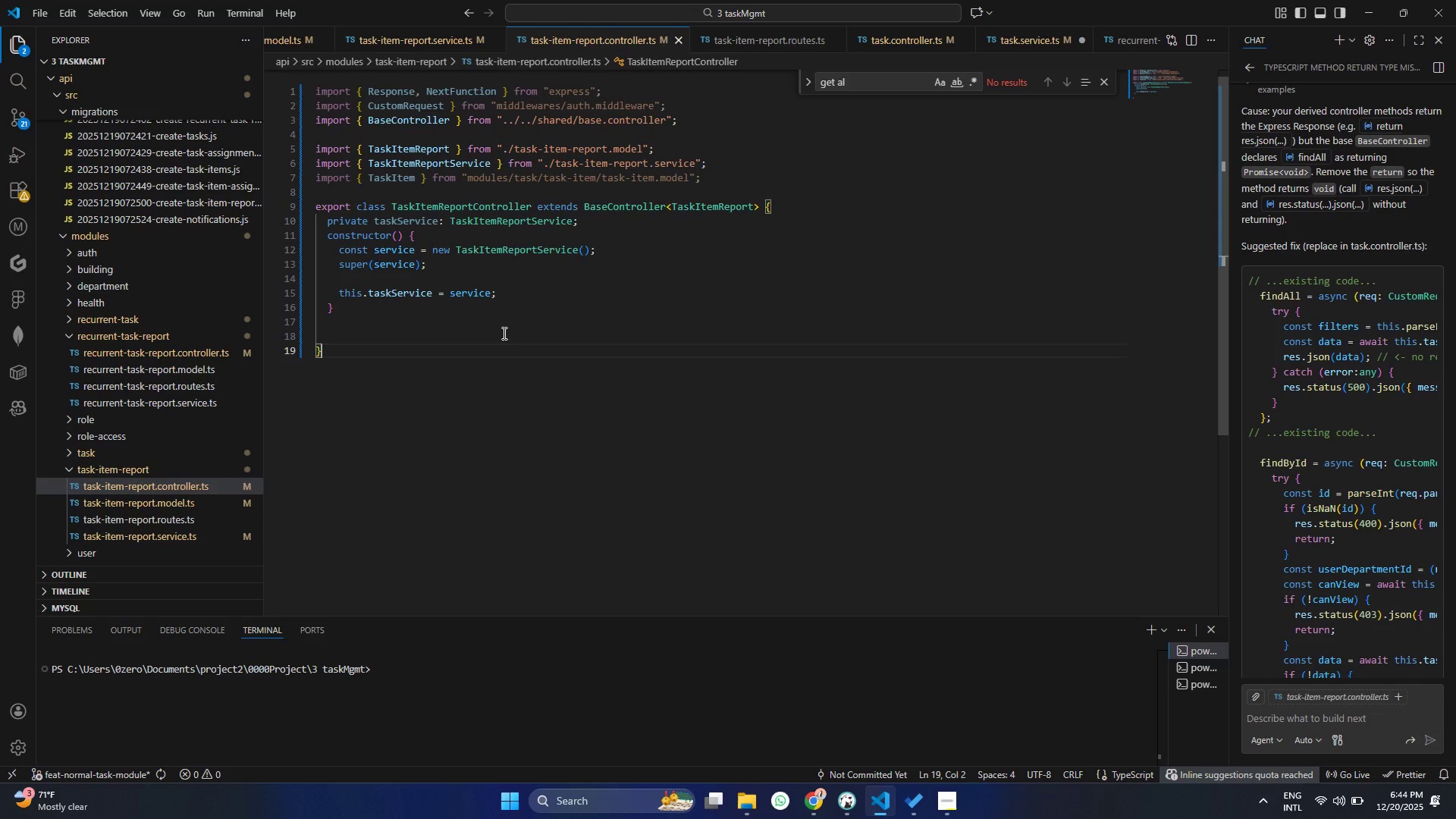 
left_click([398, 221])
 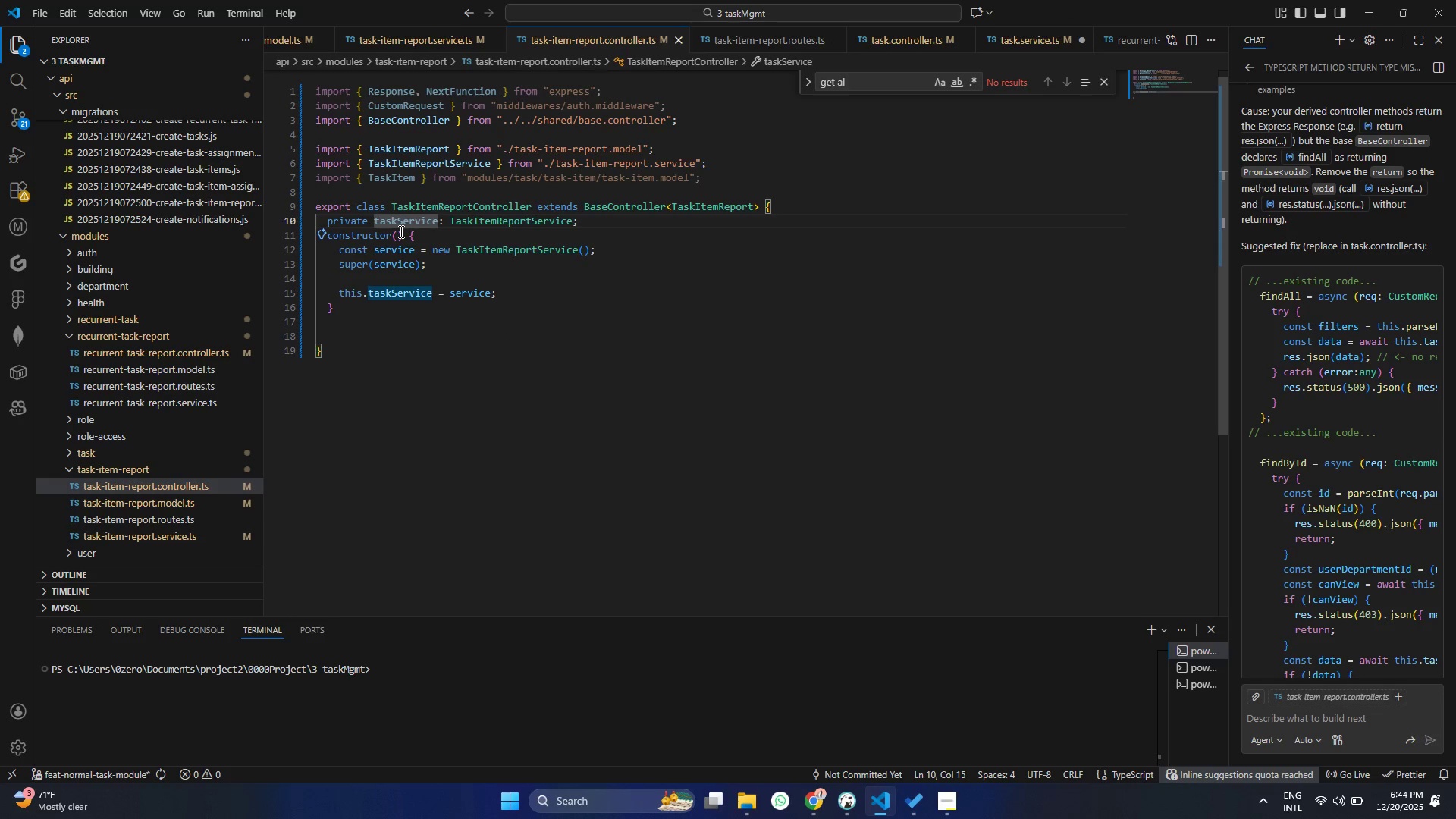 
type(report)
 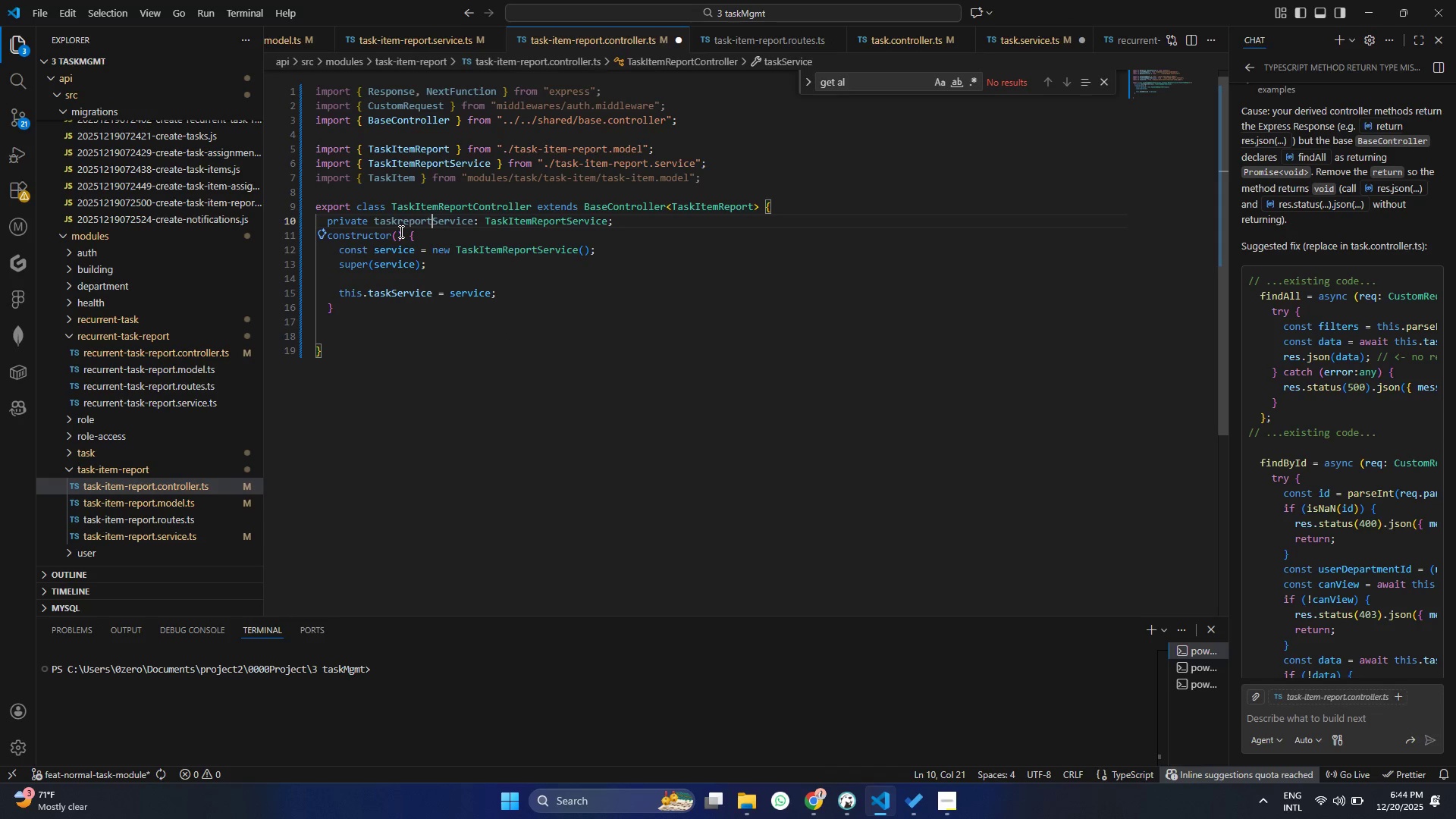 
key(Control+ControlLeft)
 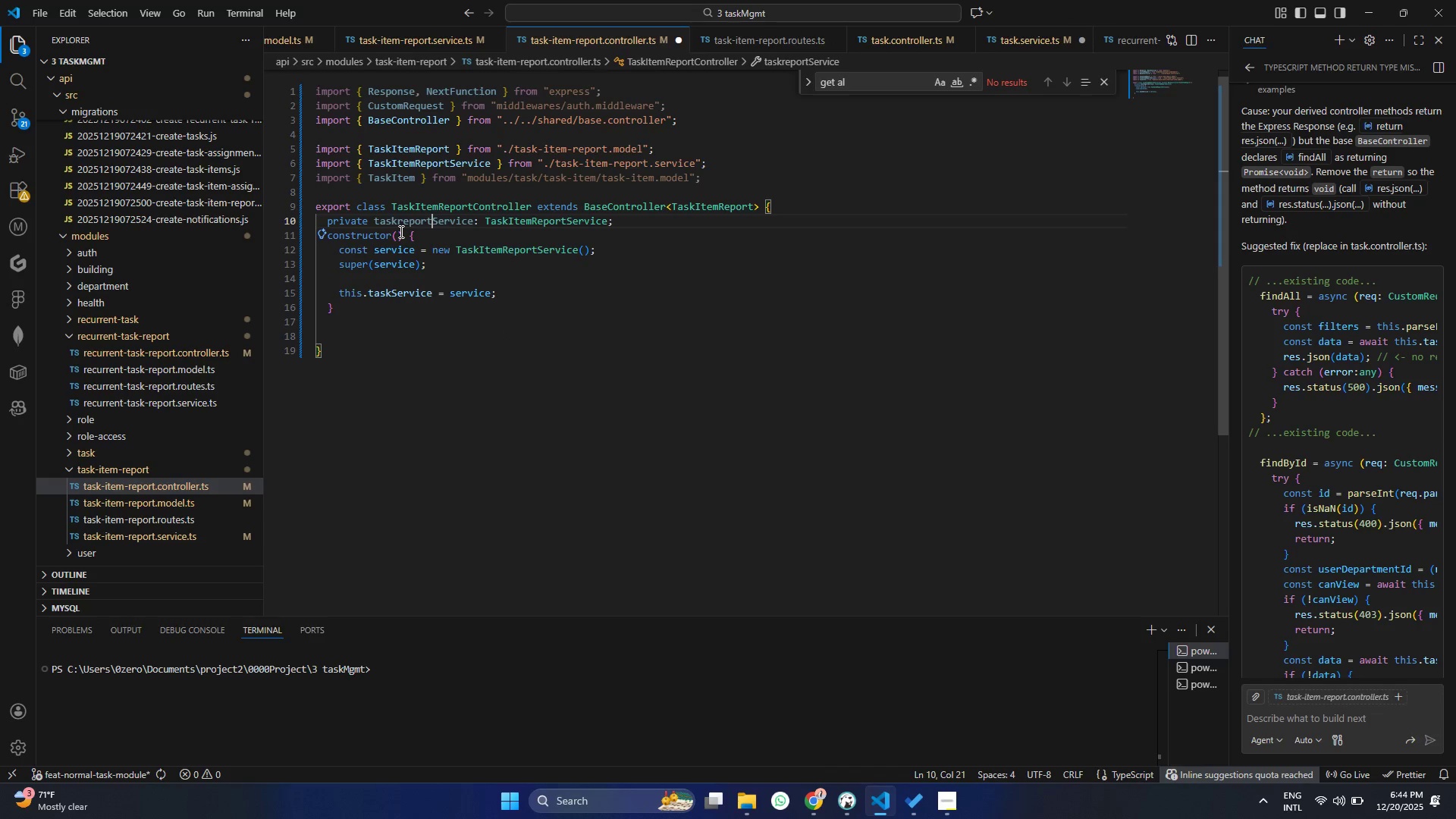 
key(Control+S)
 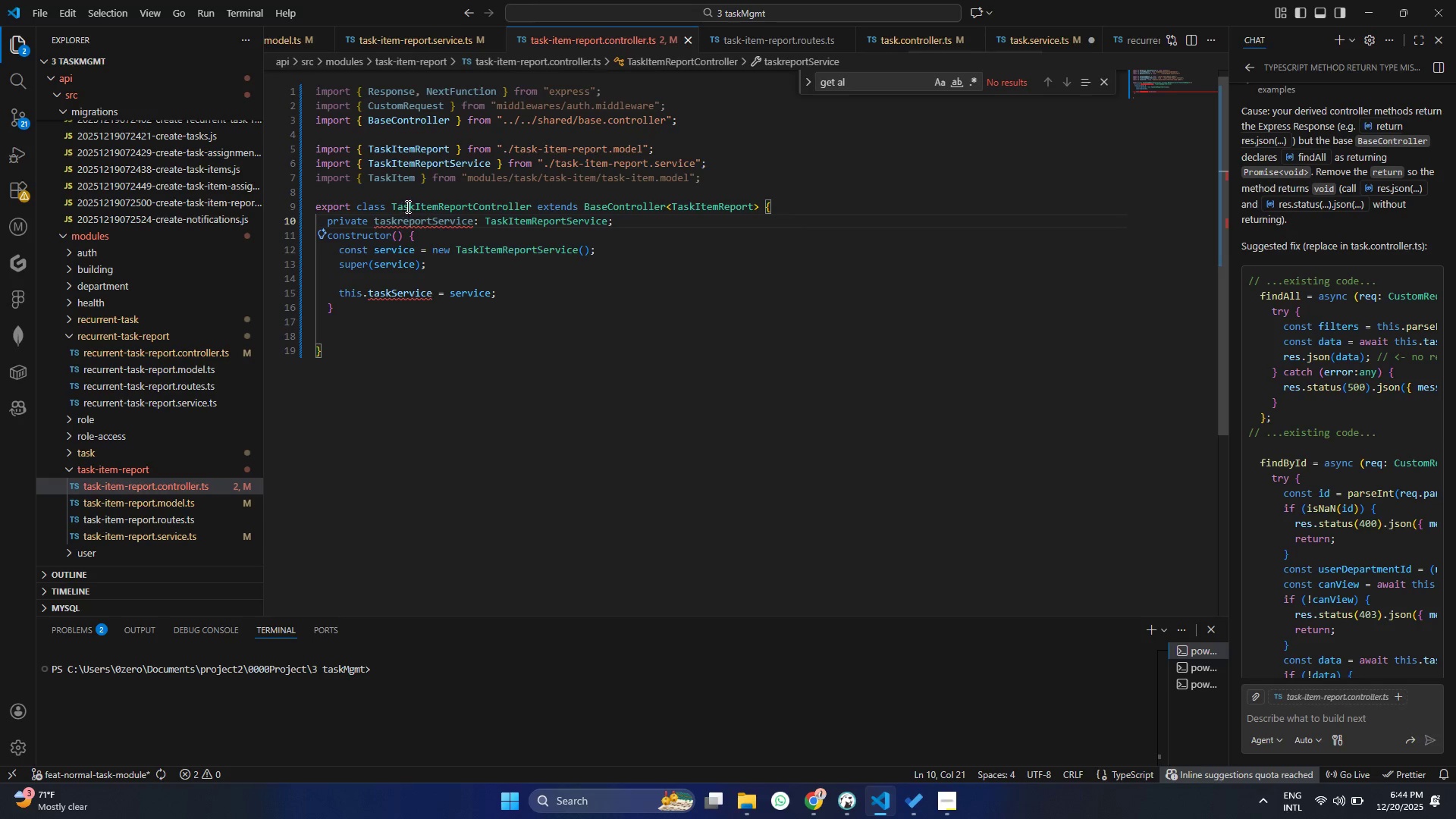 
double_click([405, 218])
 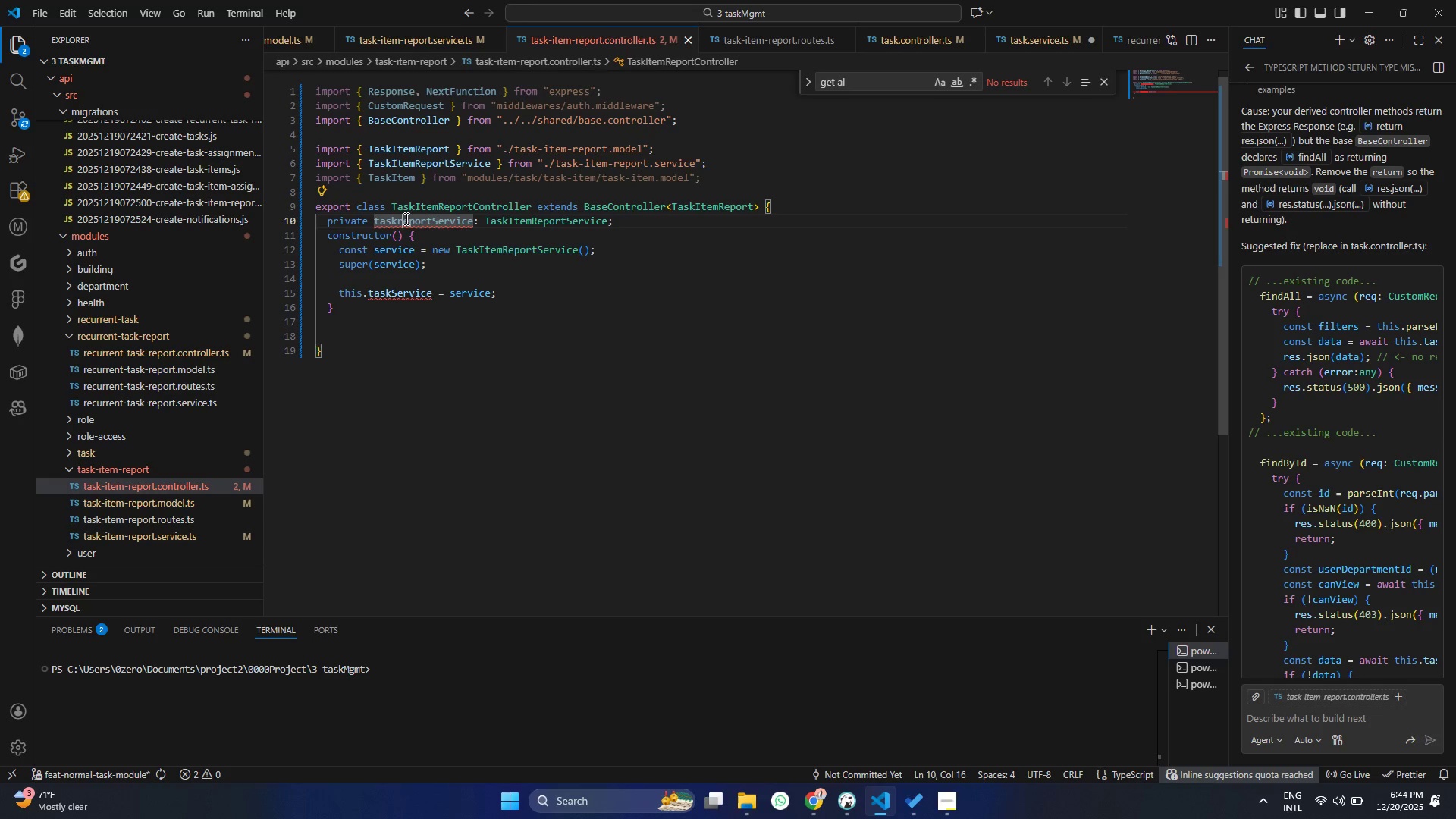 
triple_click([405, 218])
 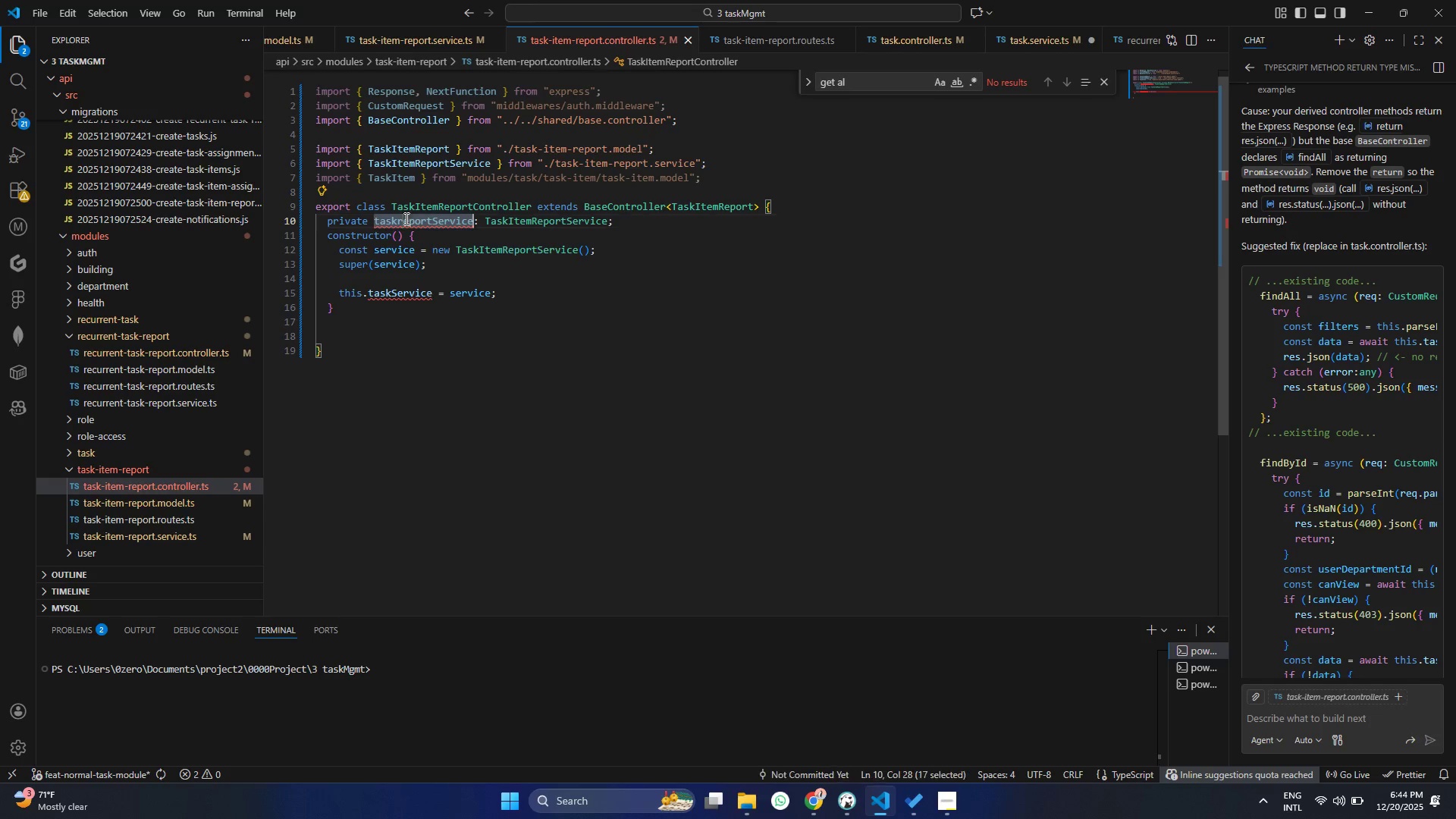 
key(Control+ControlLeft)
 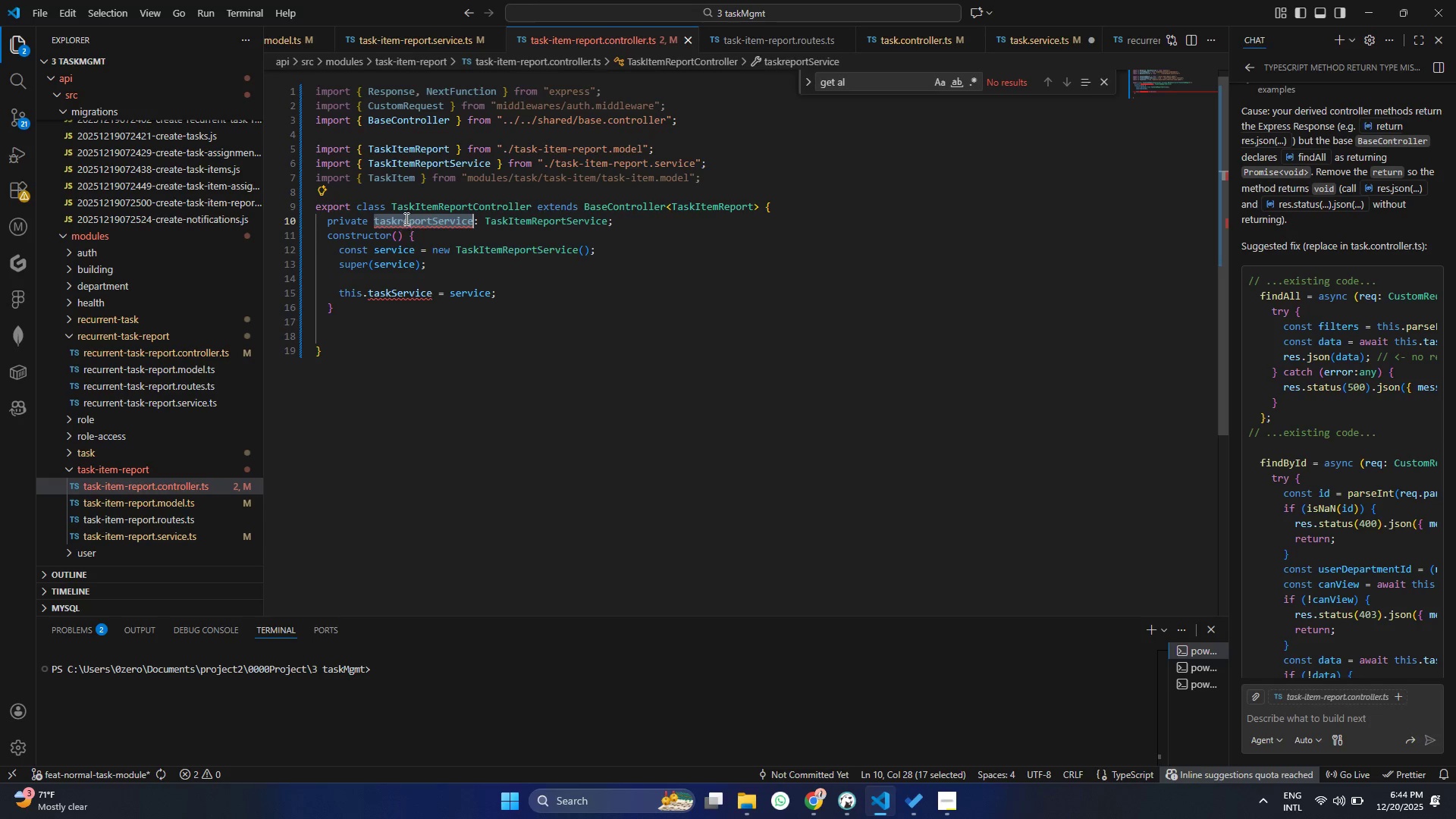 
key(Control+C)
 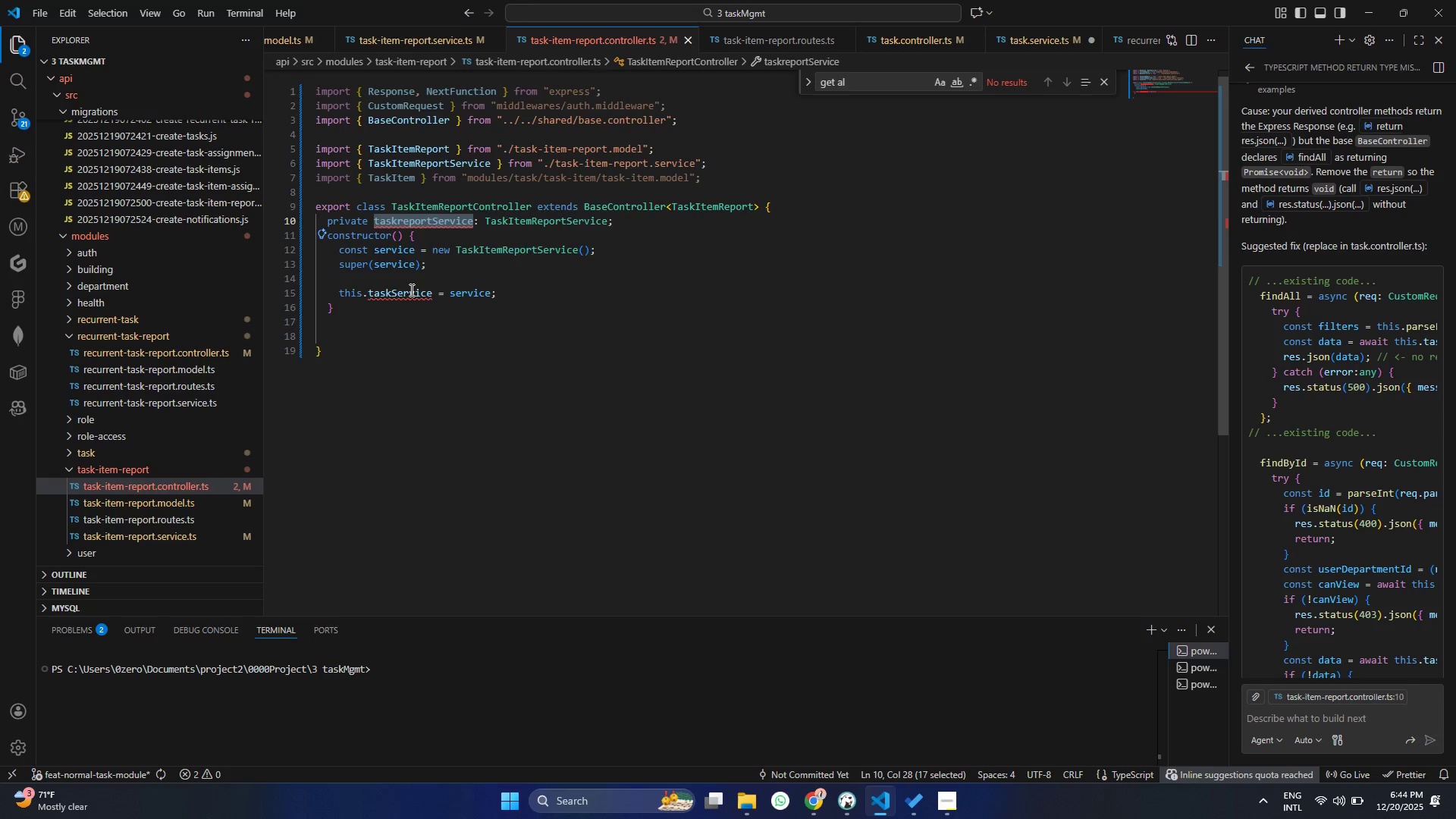 
left_click([410, 287])
 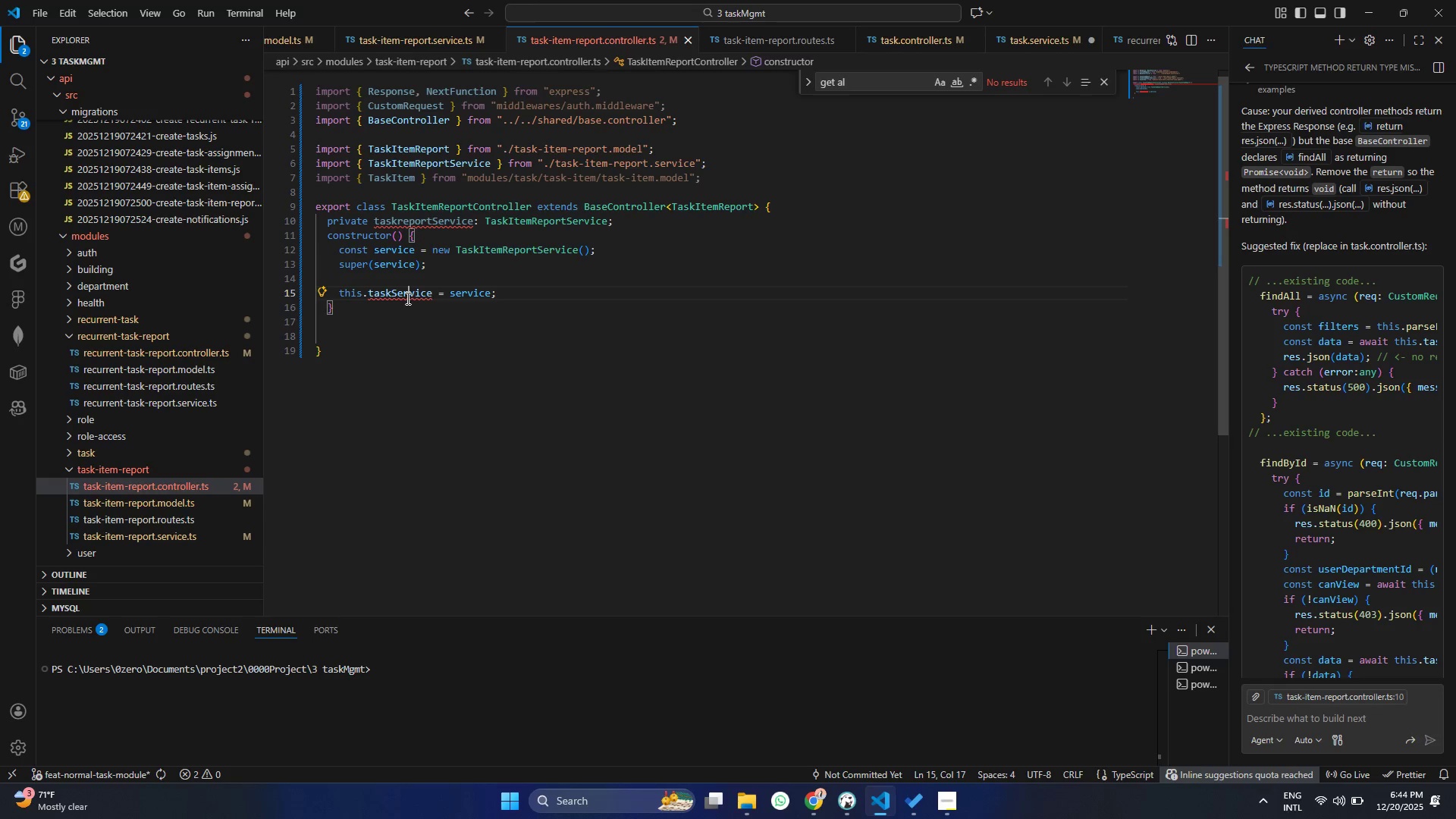 
left_click([408, 297])
 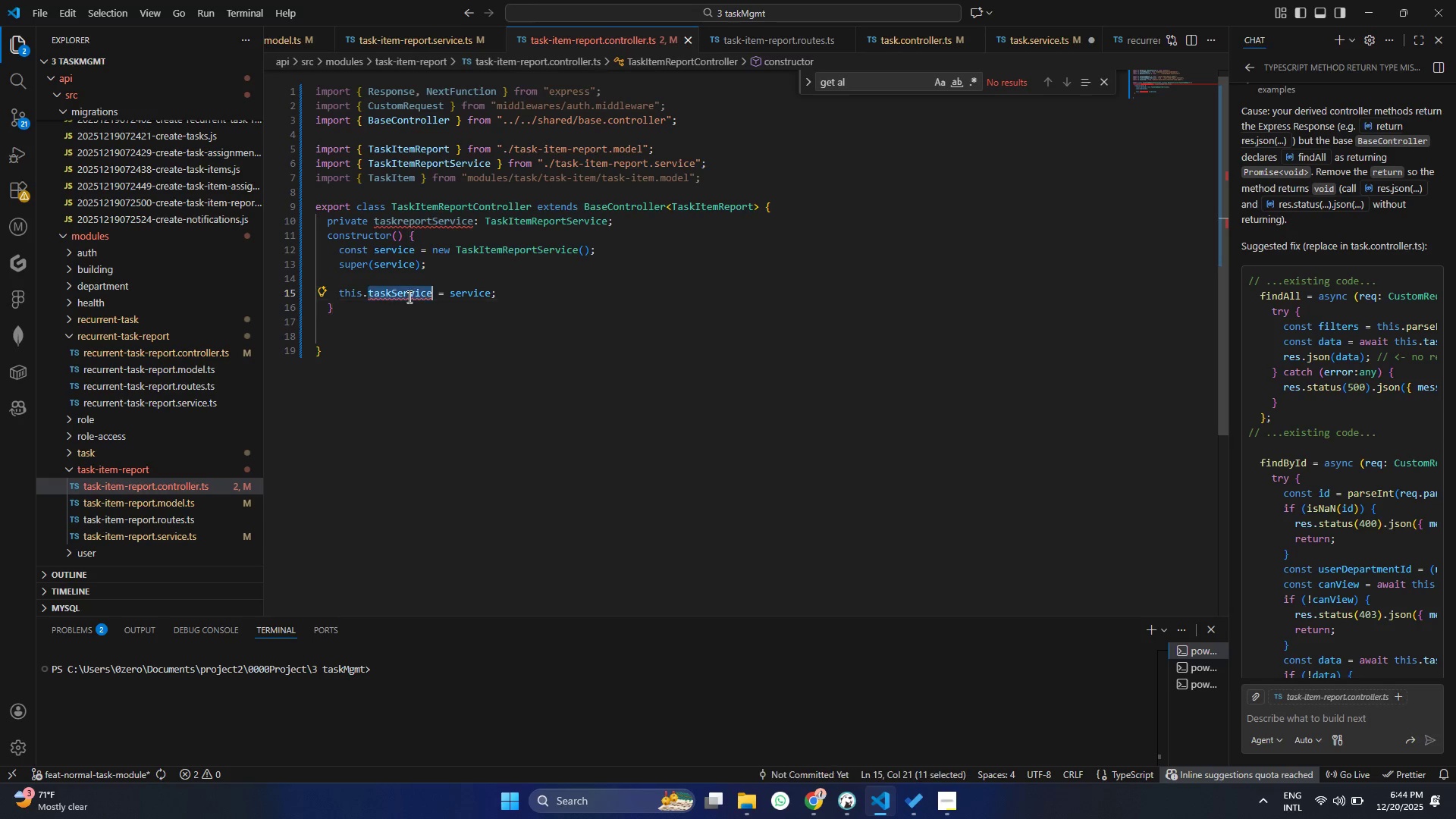 
key(Control+V)
 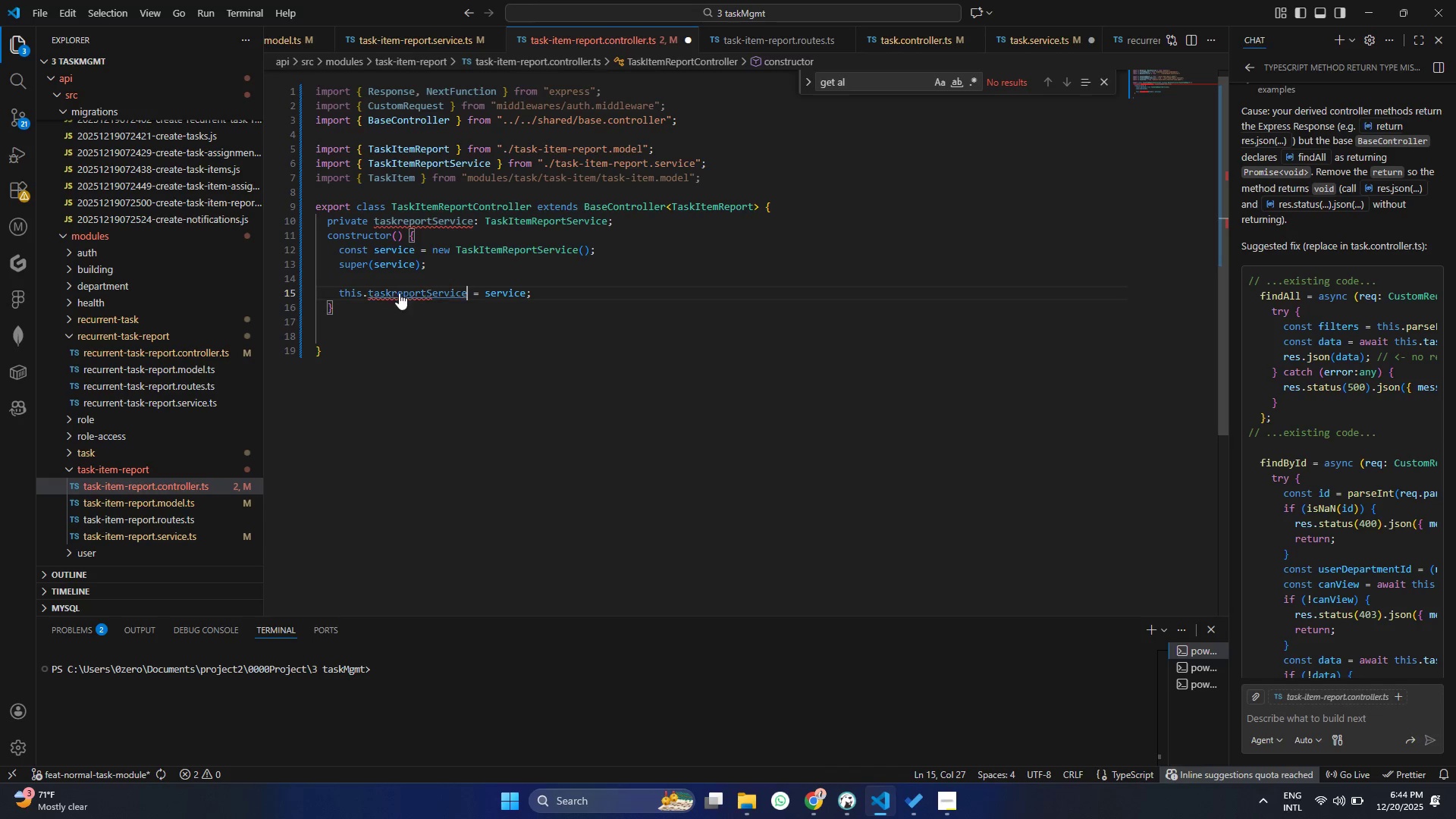 
key(Control+S)
 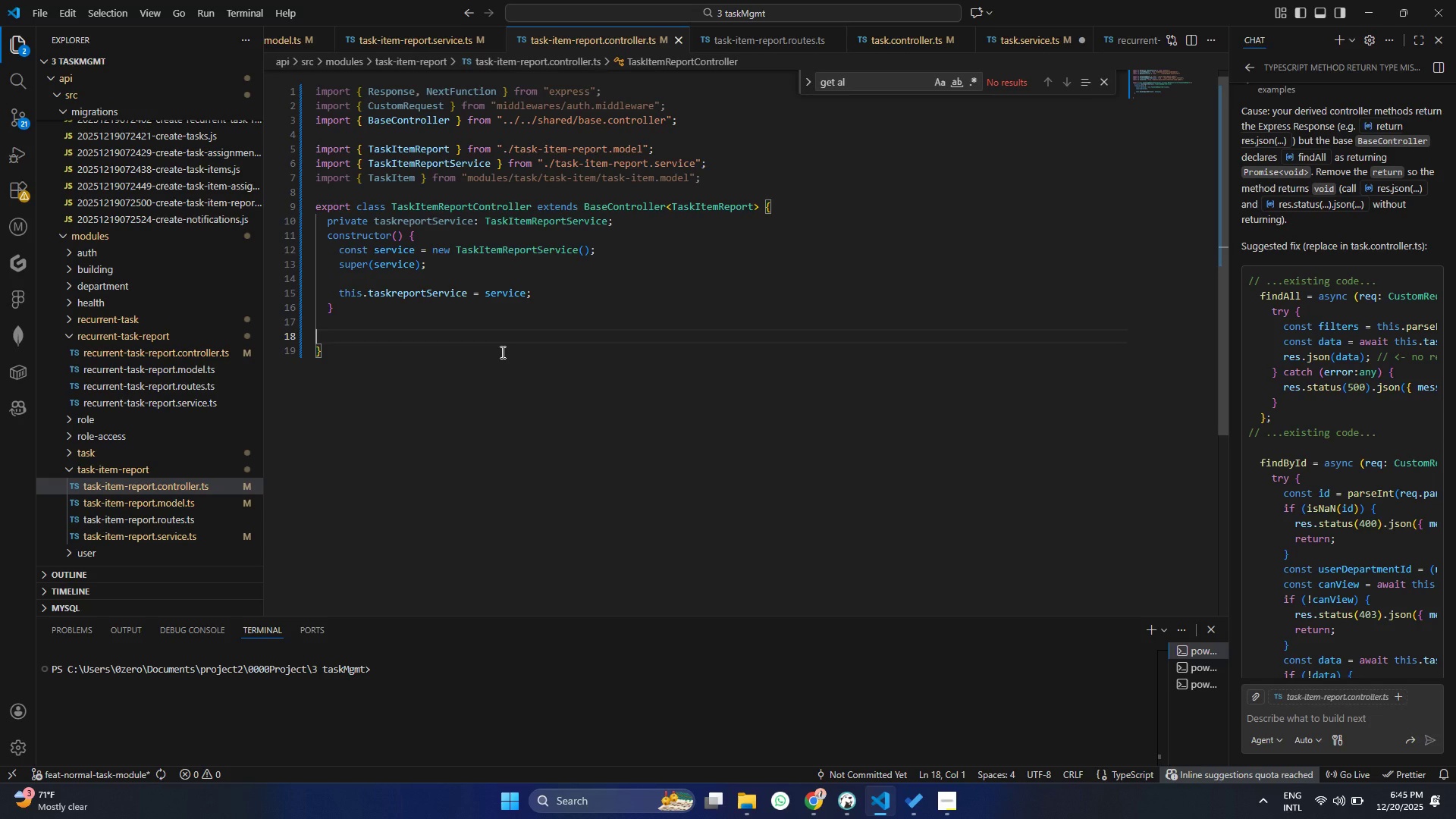 
wait(16.8)
 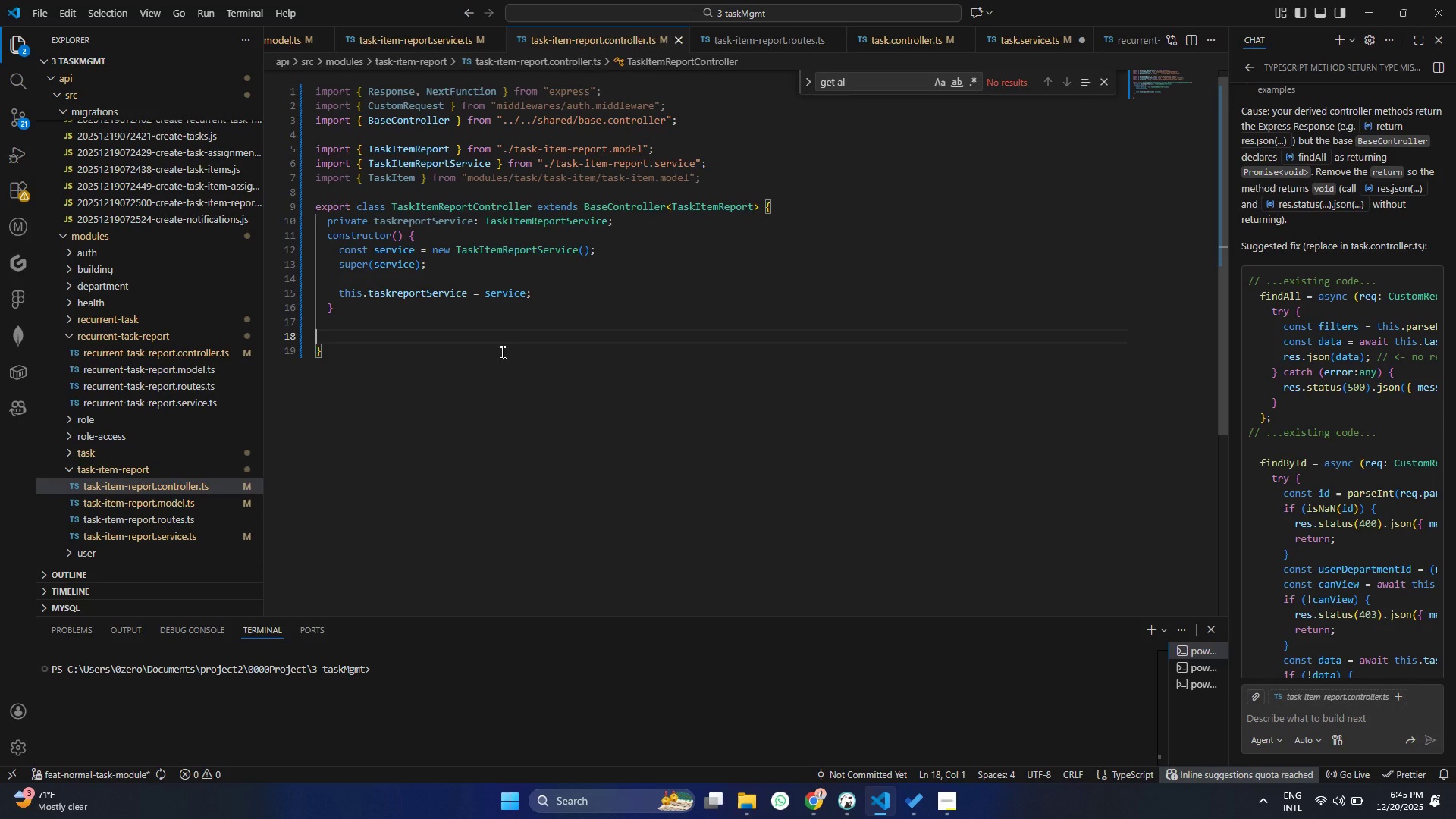 
scroll: coordinate [642, 366], scroll_direction: down, amount: 1.0
 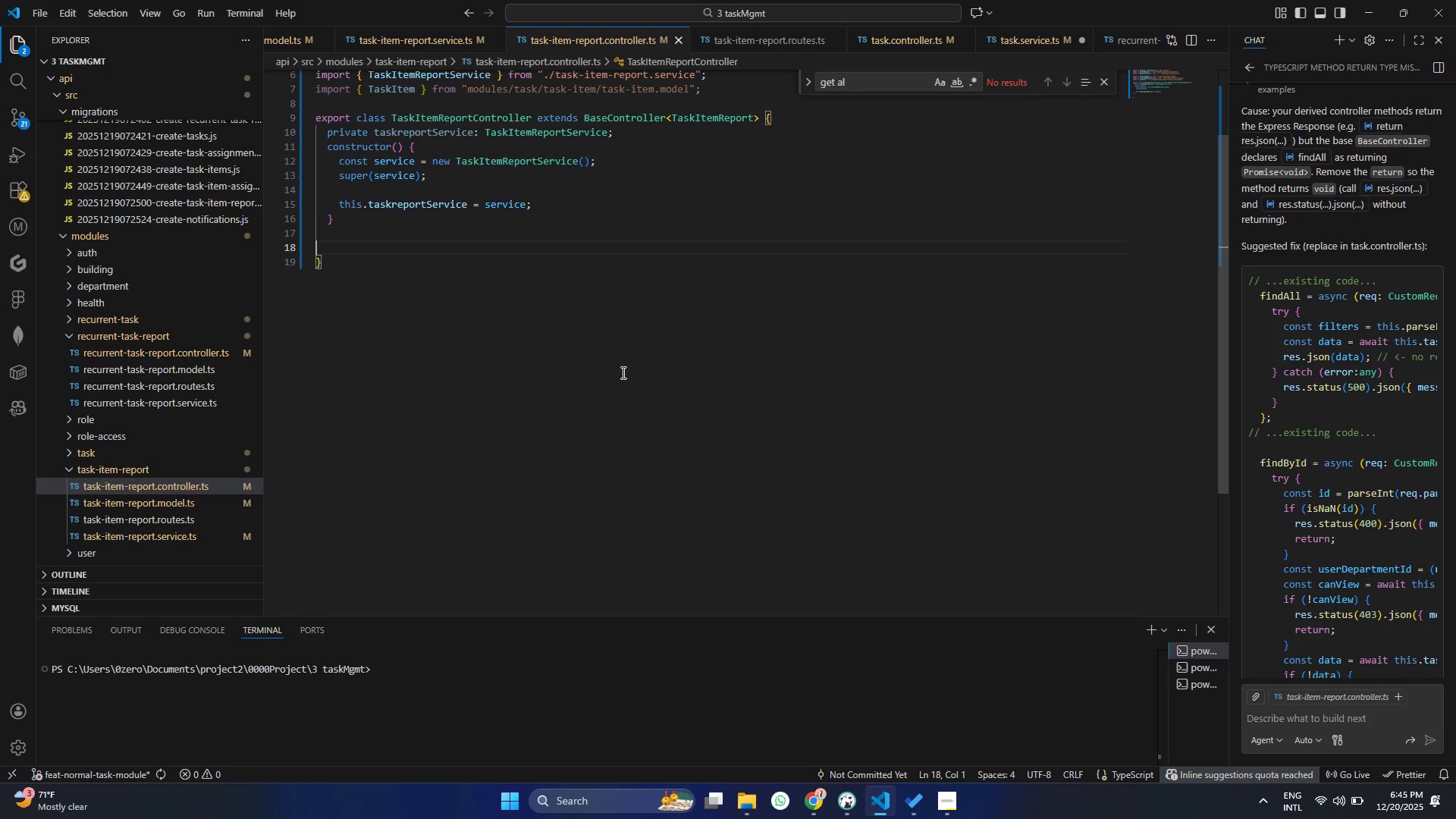 
wait(7.25)
 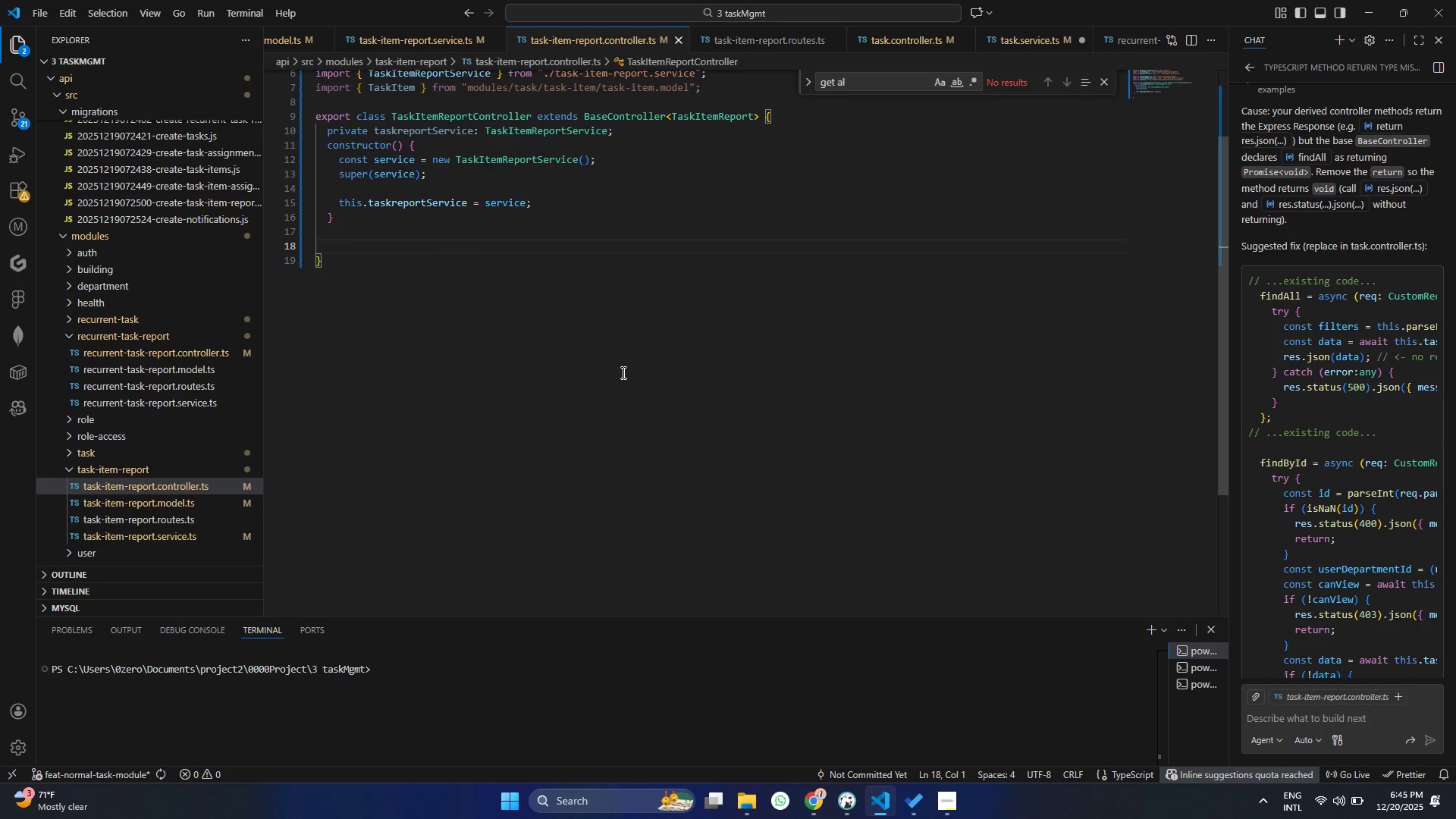 
left_click([148, 356])
 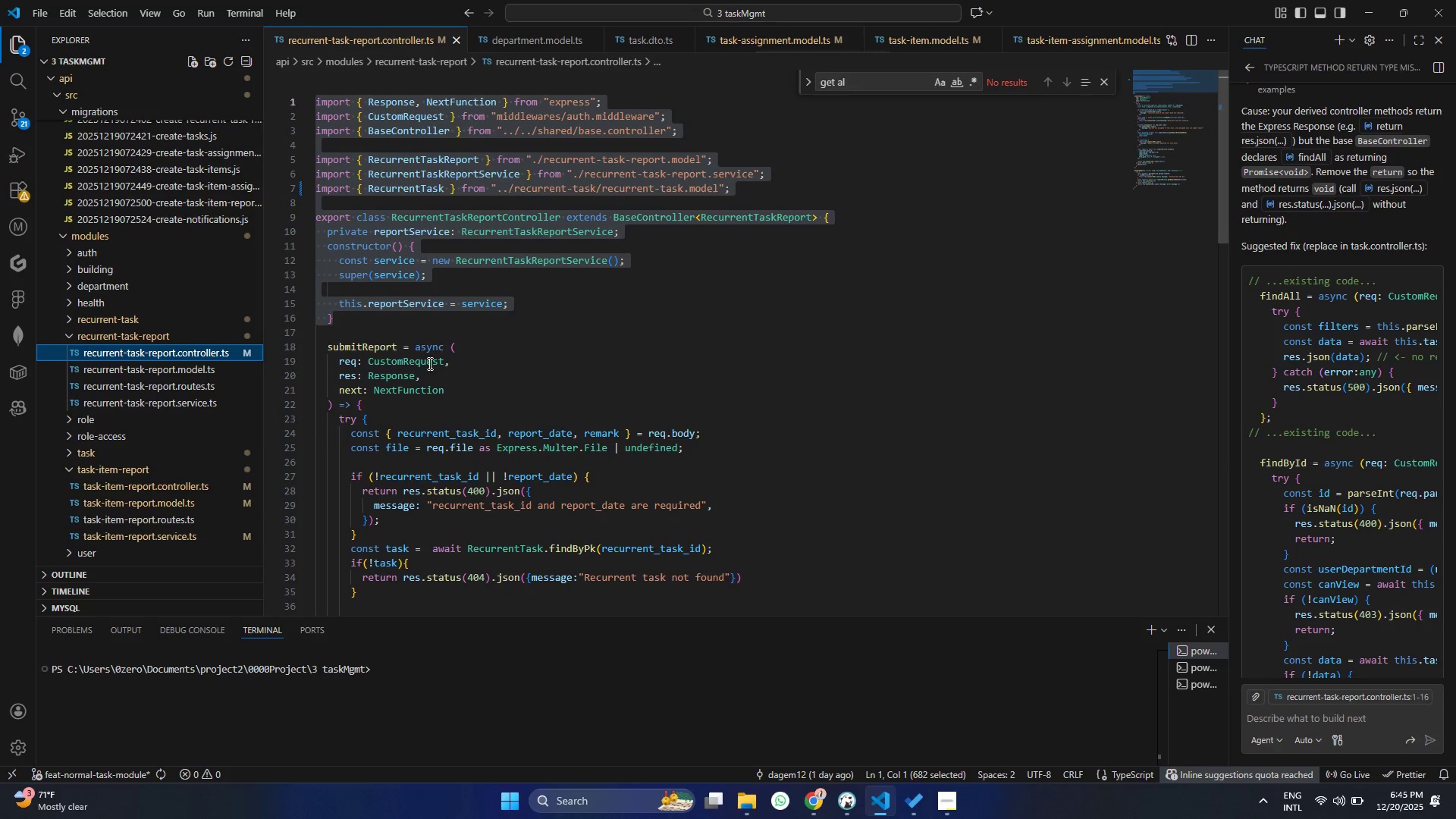 
left_click([436, 364])
 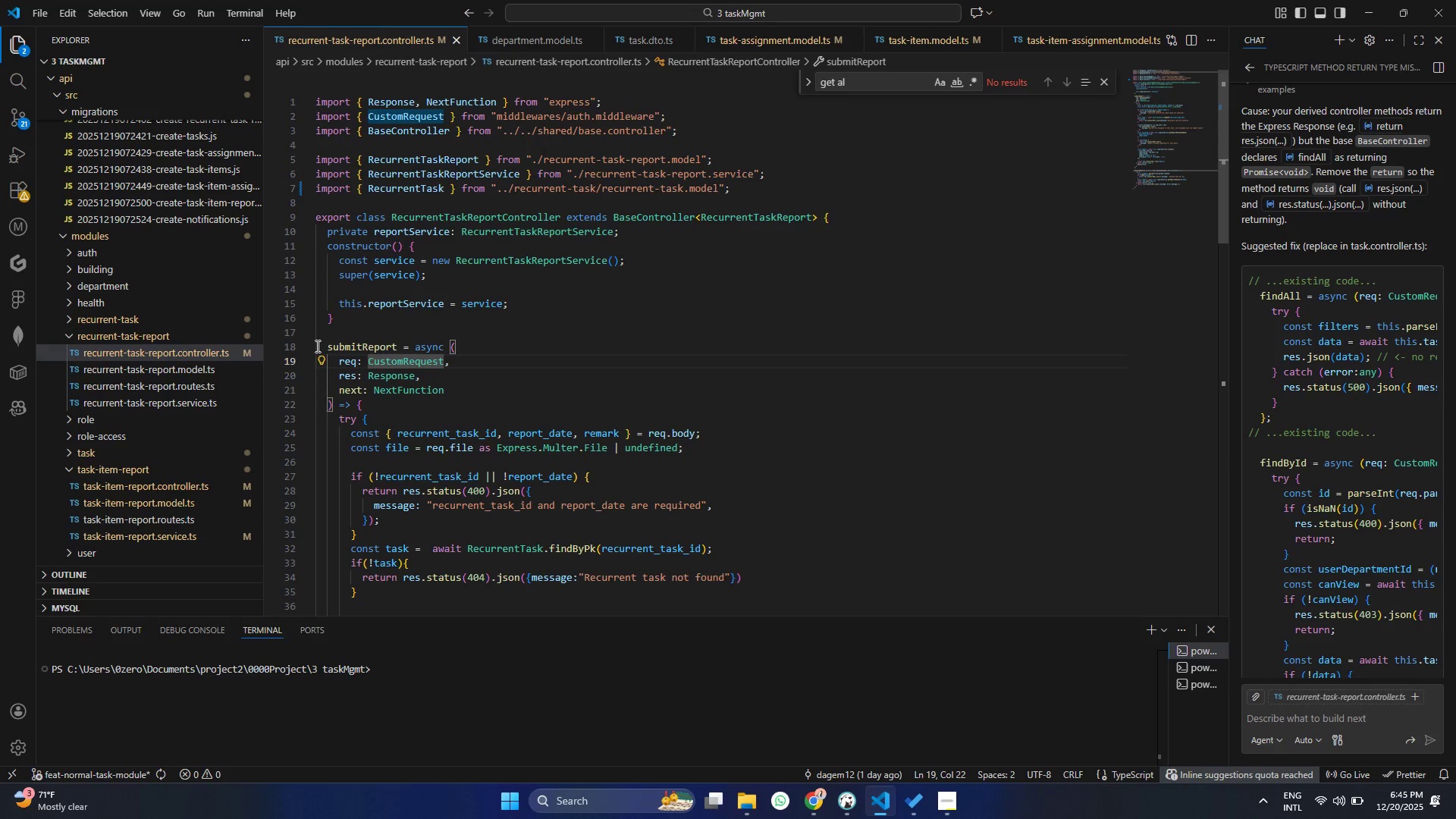 
left_click([314, 347])
 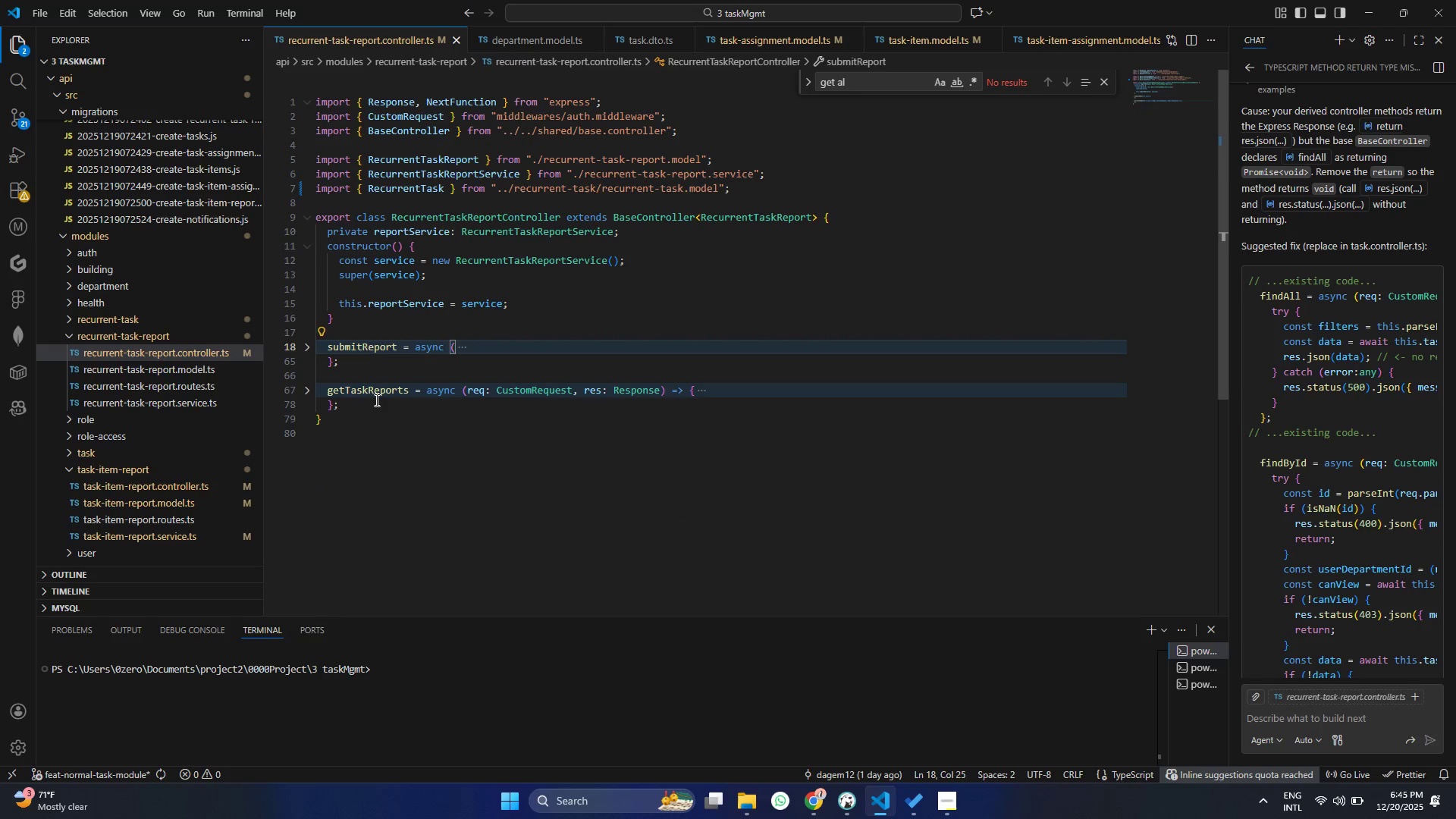 
left_click_drag(start_coordinate=[356, 400], to_coordinate=[294, 342])
 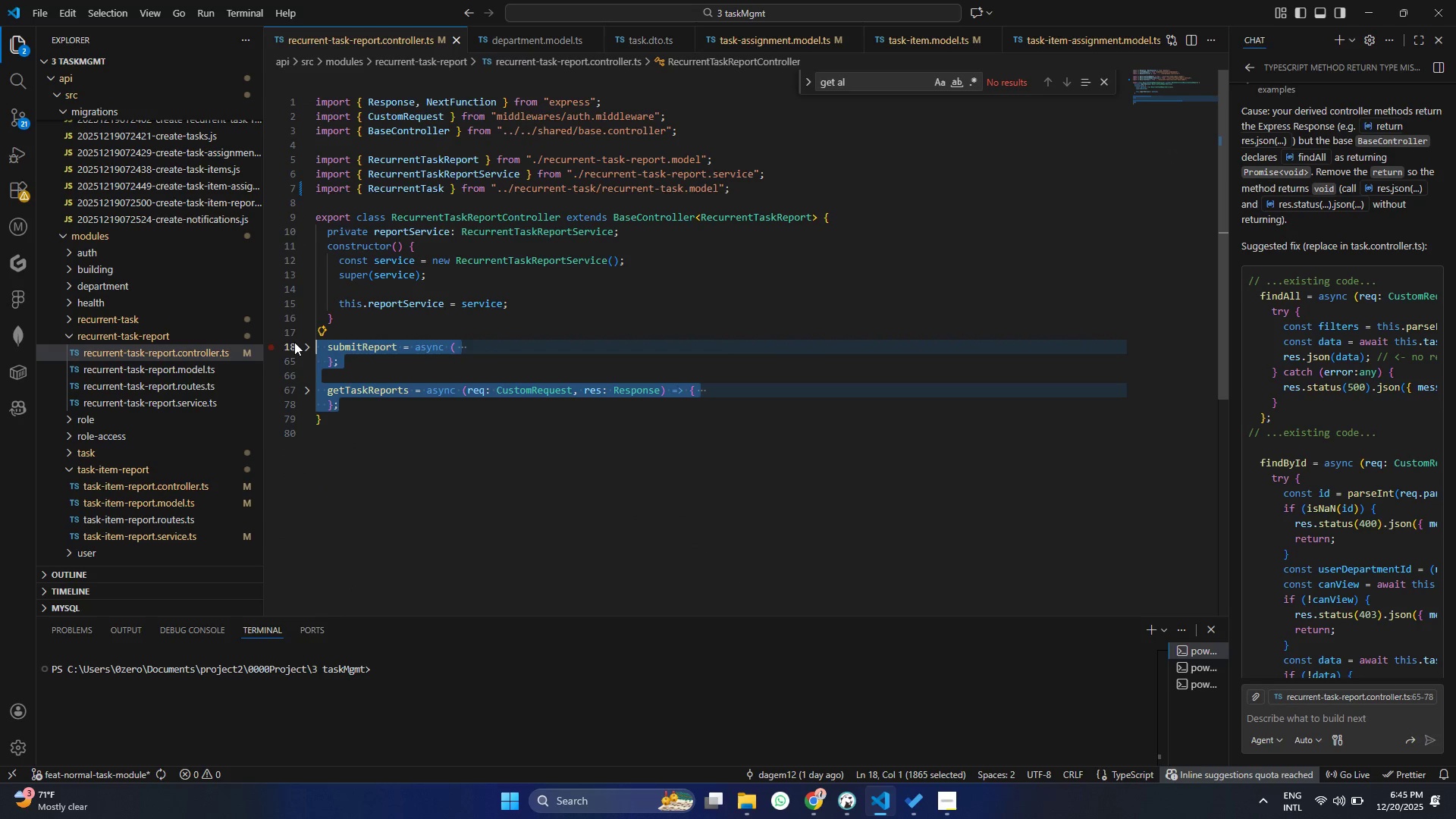 
key(Control+ControlLeft)
 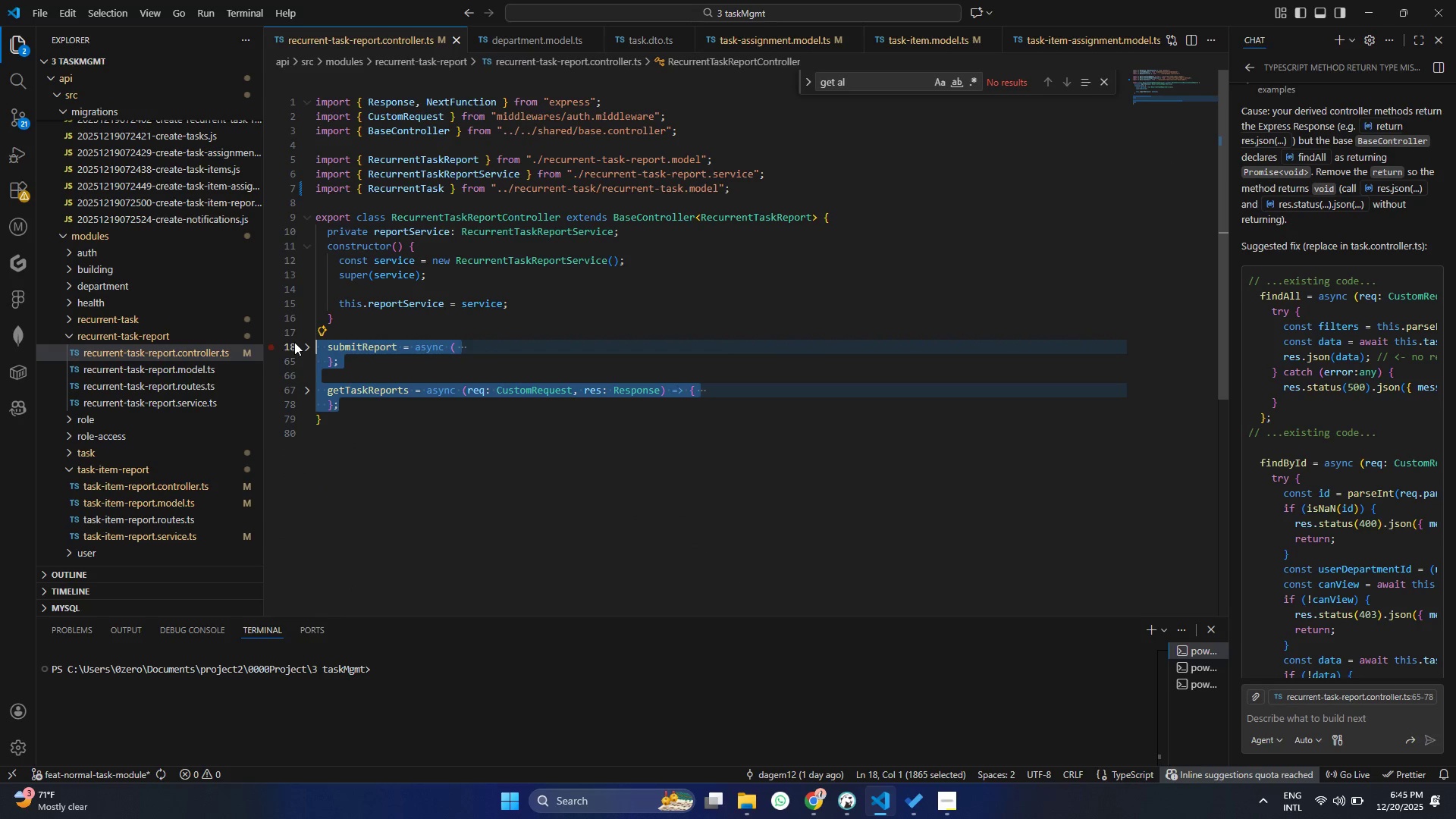 
key(Control+C)
 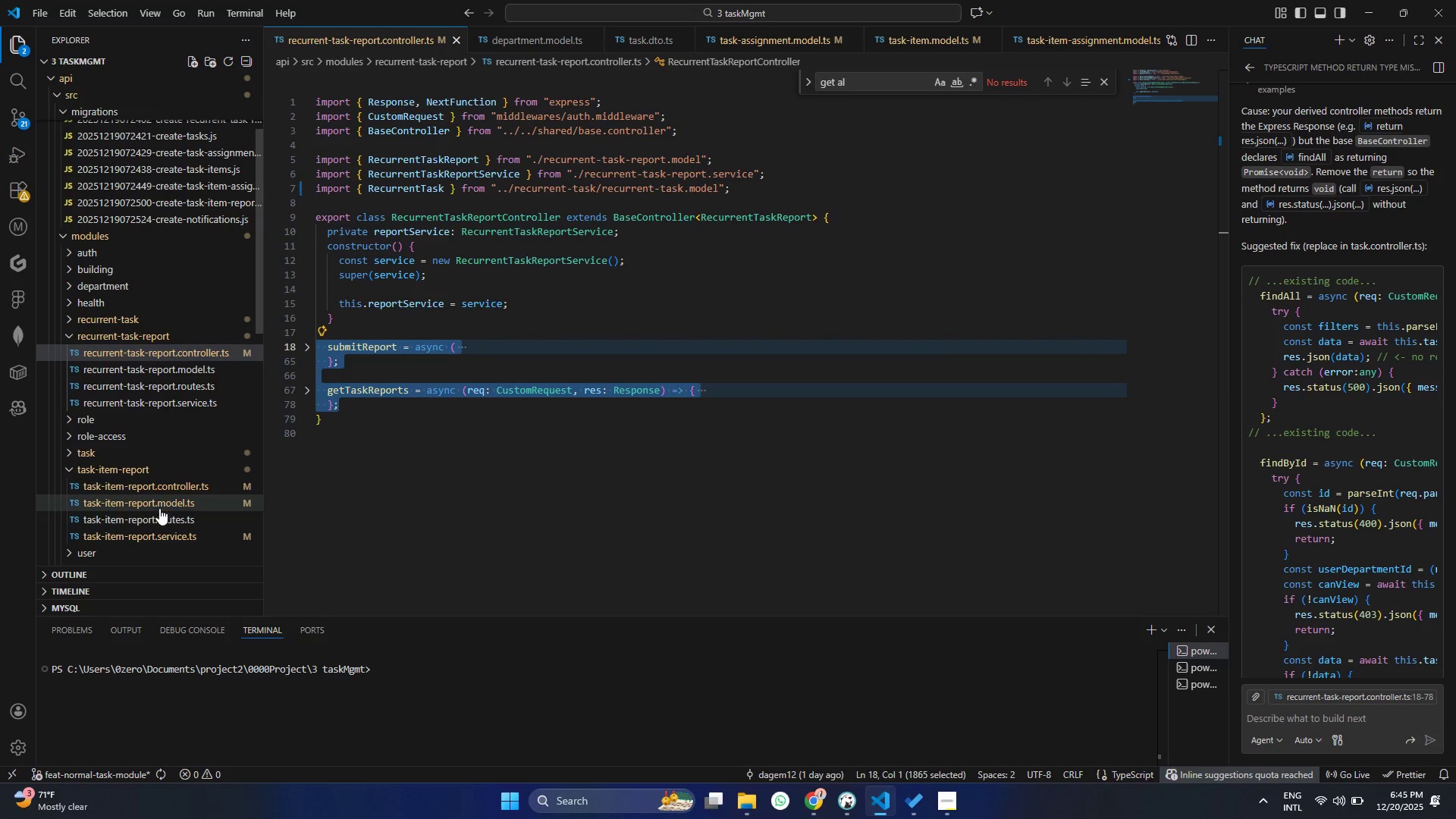 
left_click([160, 479])
 